 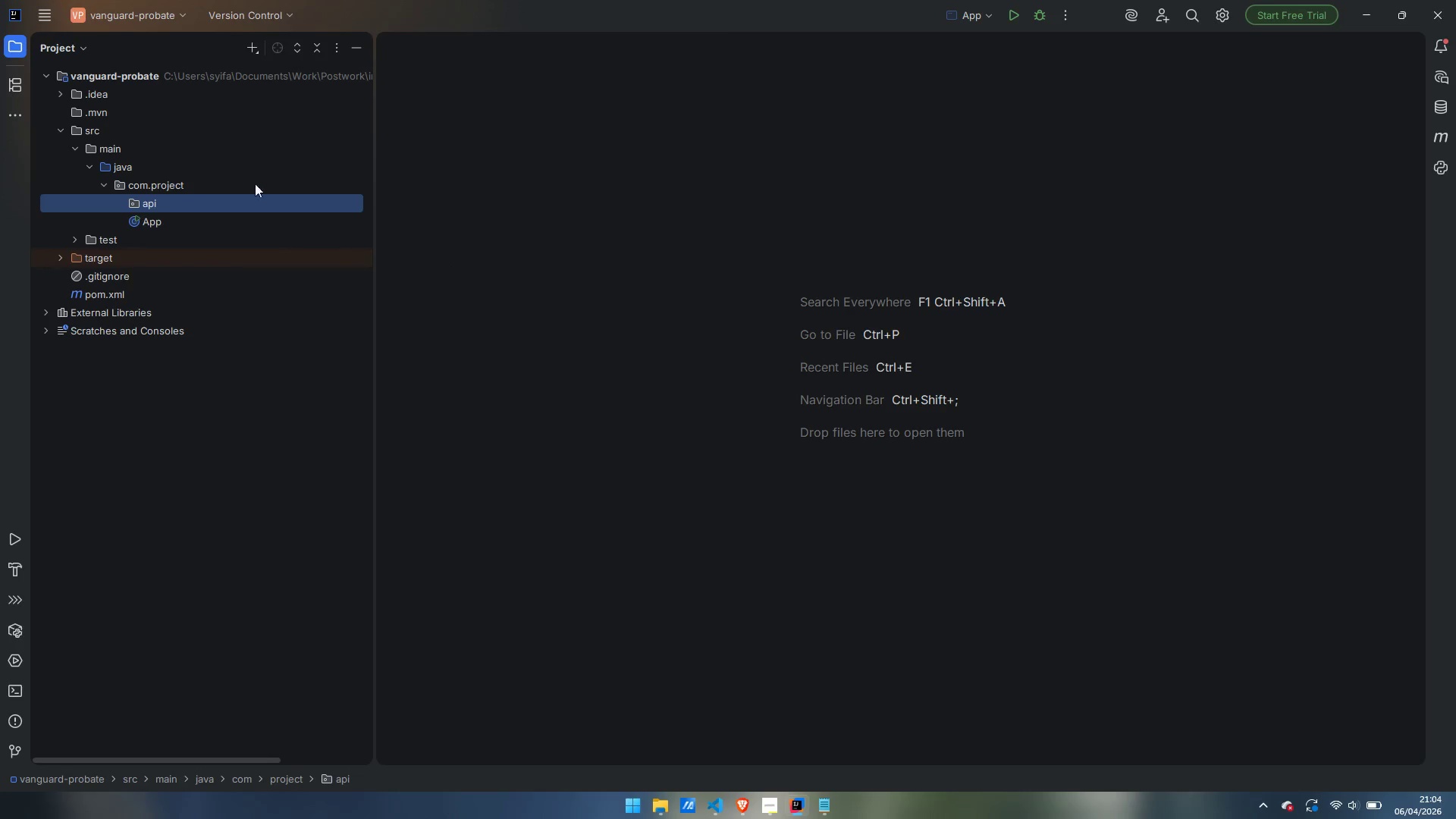 
left_click([481, 258])
 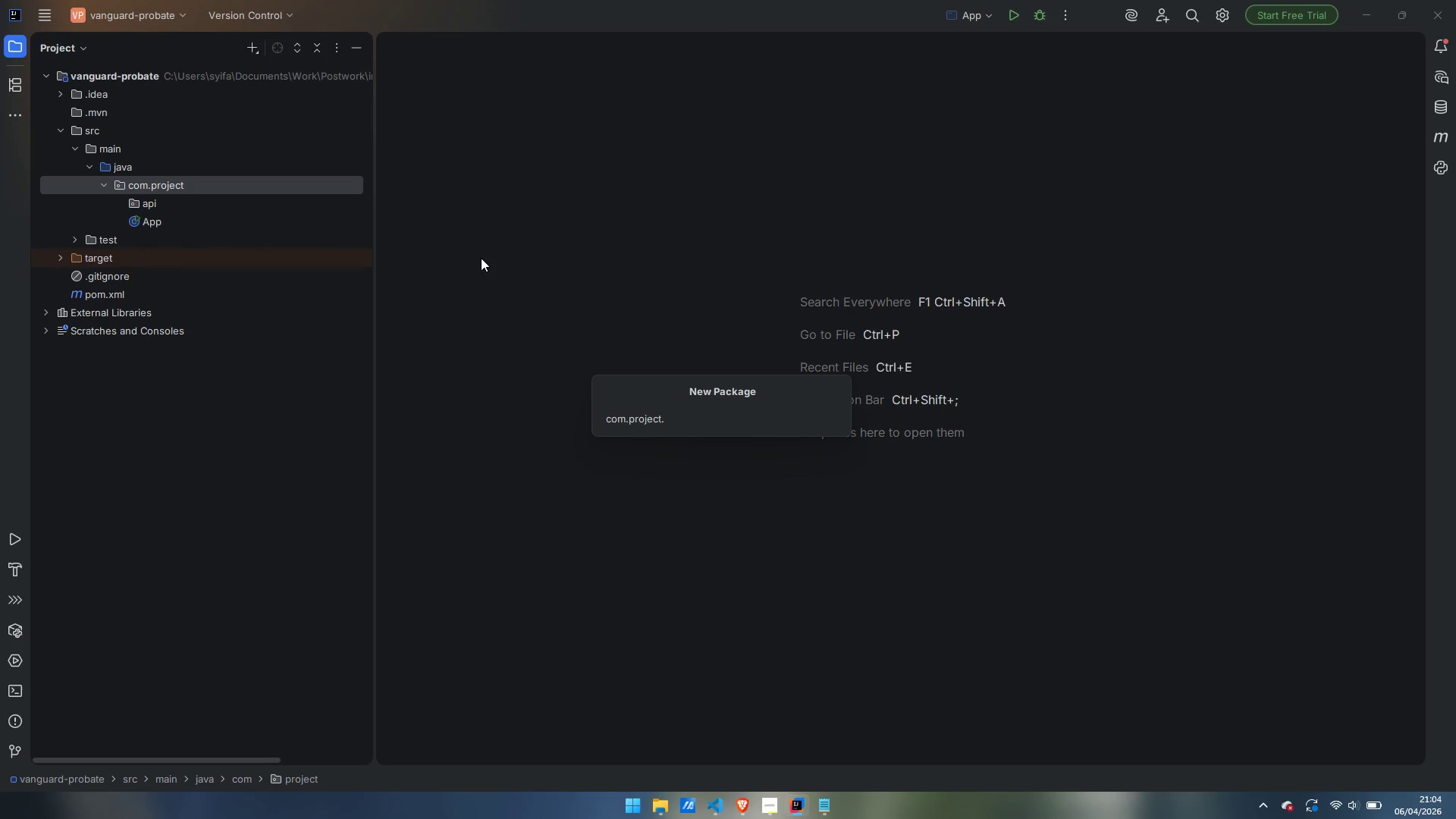 
type(batch)
 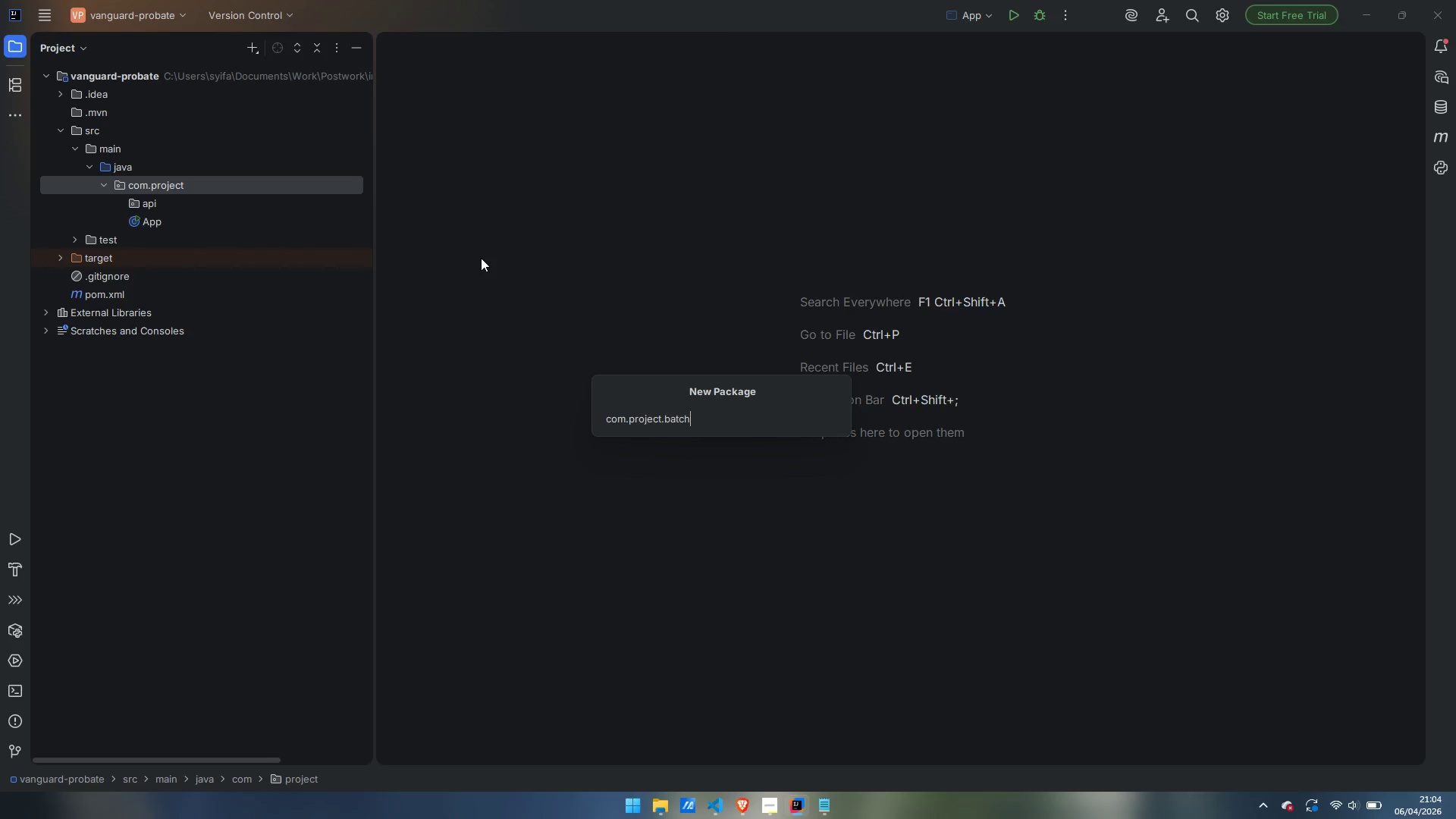 
key(Enter)
 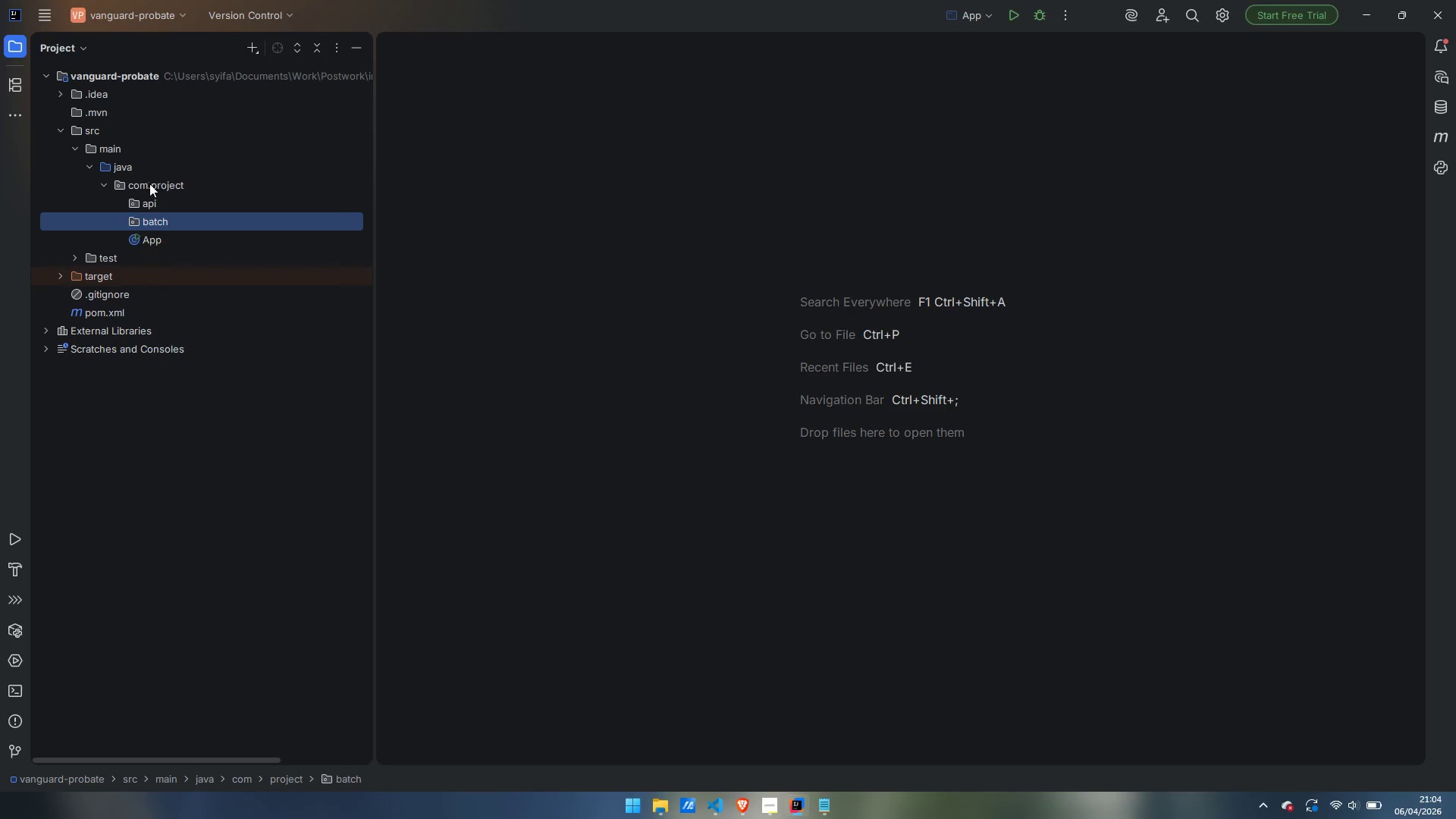 
right_click([162, 181])
 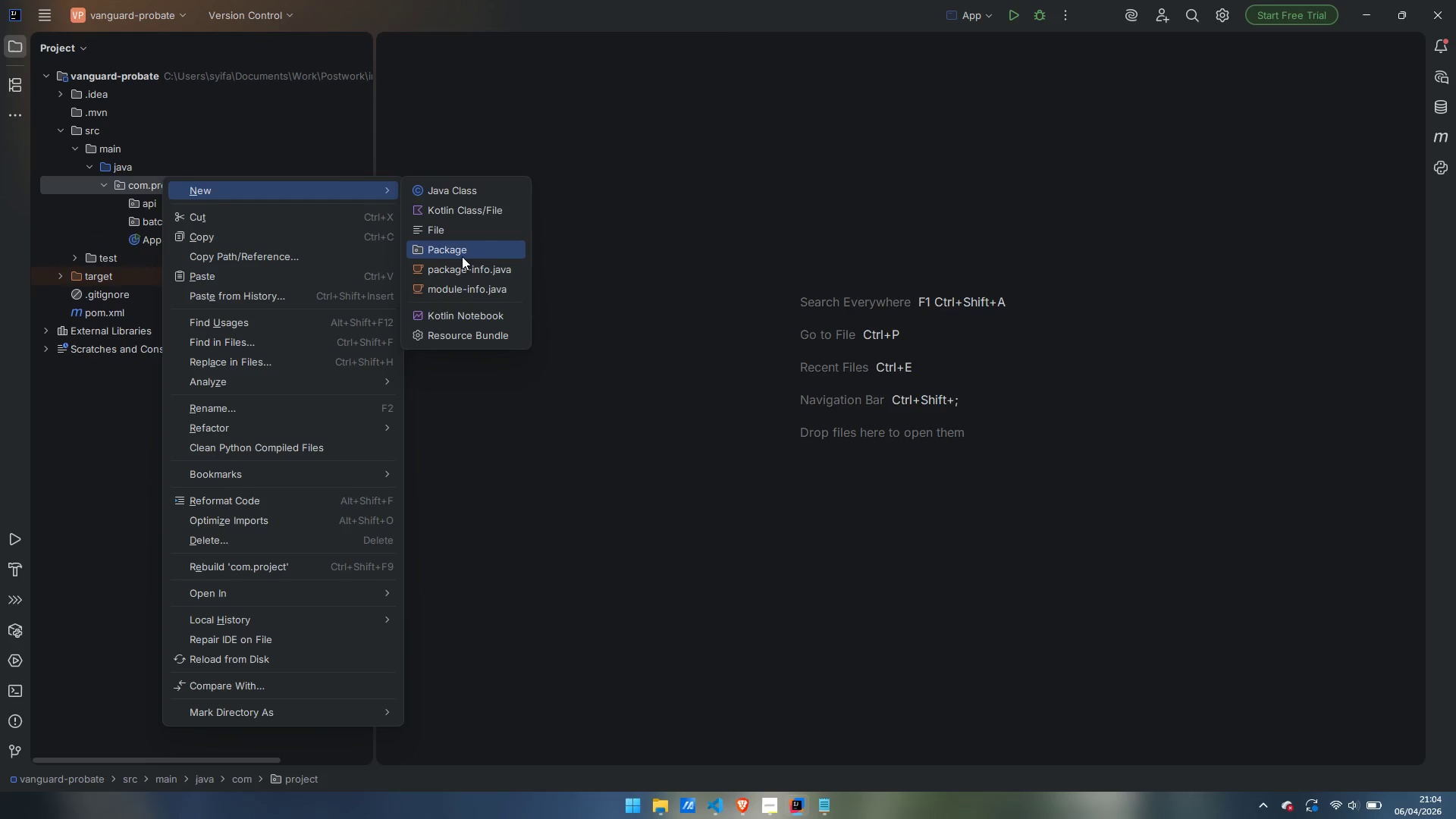 
left_click([465, 251])
 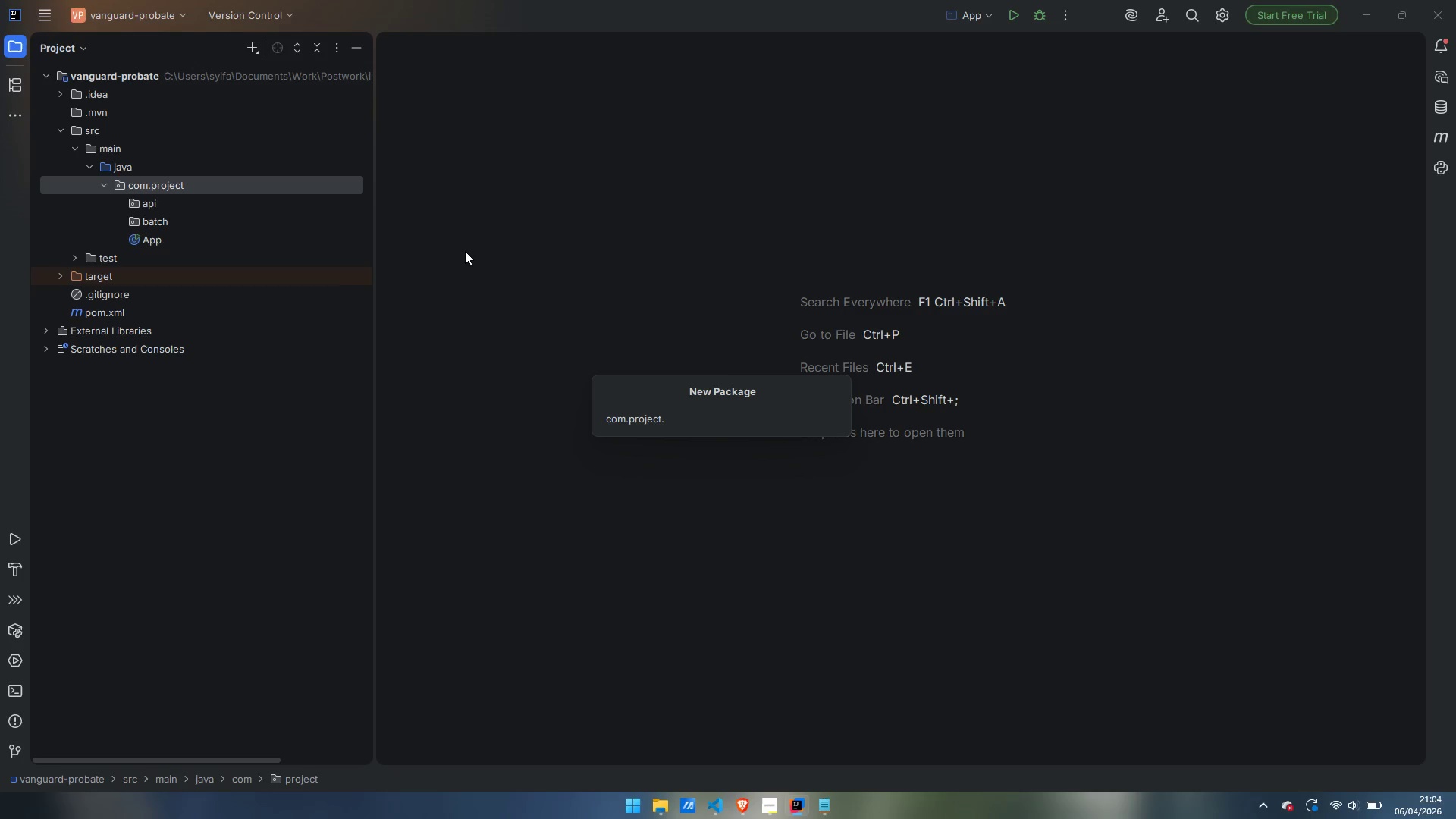 
type(cli)
 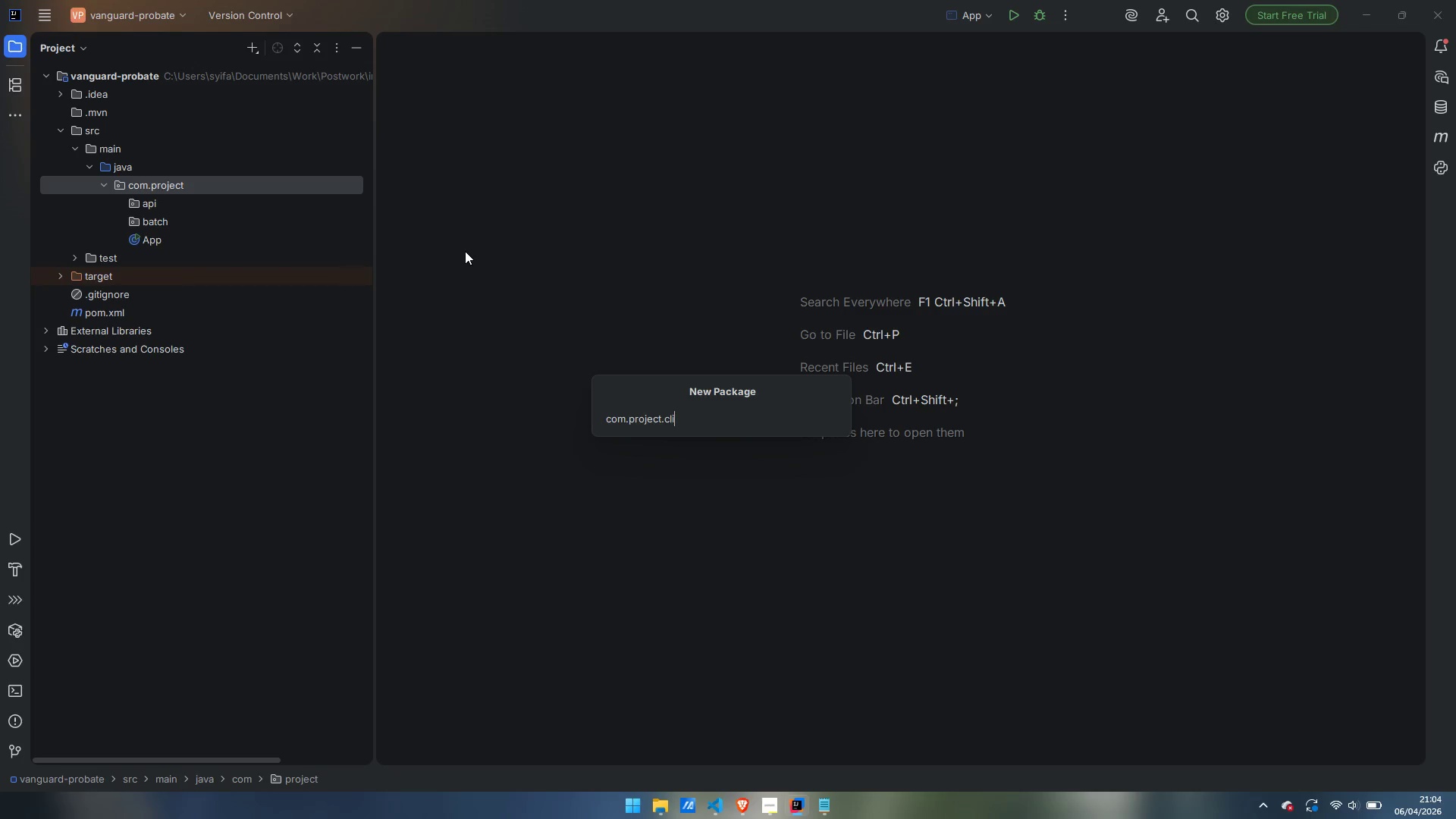 
key(Enter)
 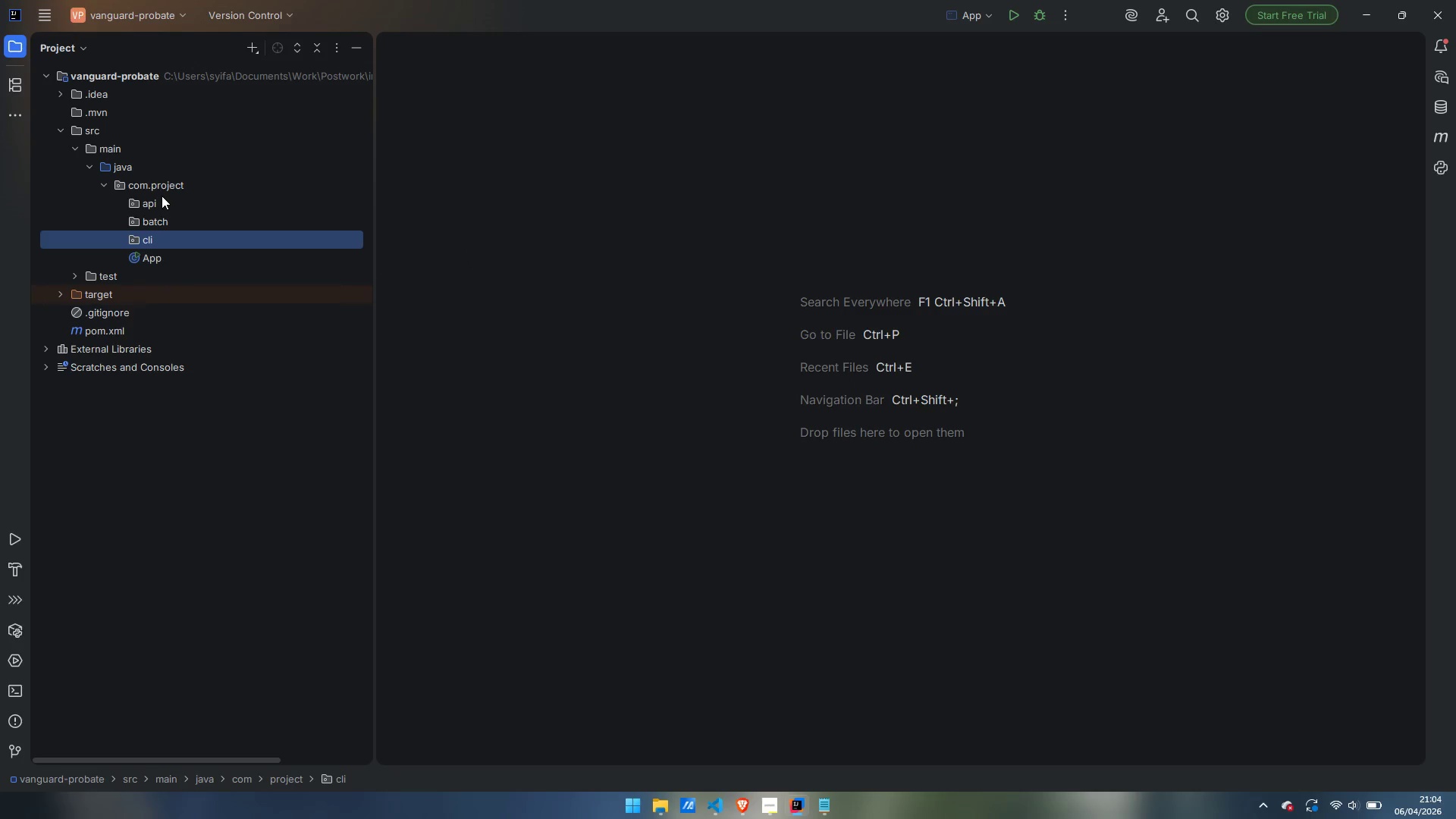 
right_click([162, 182])
 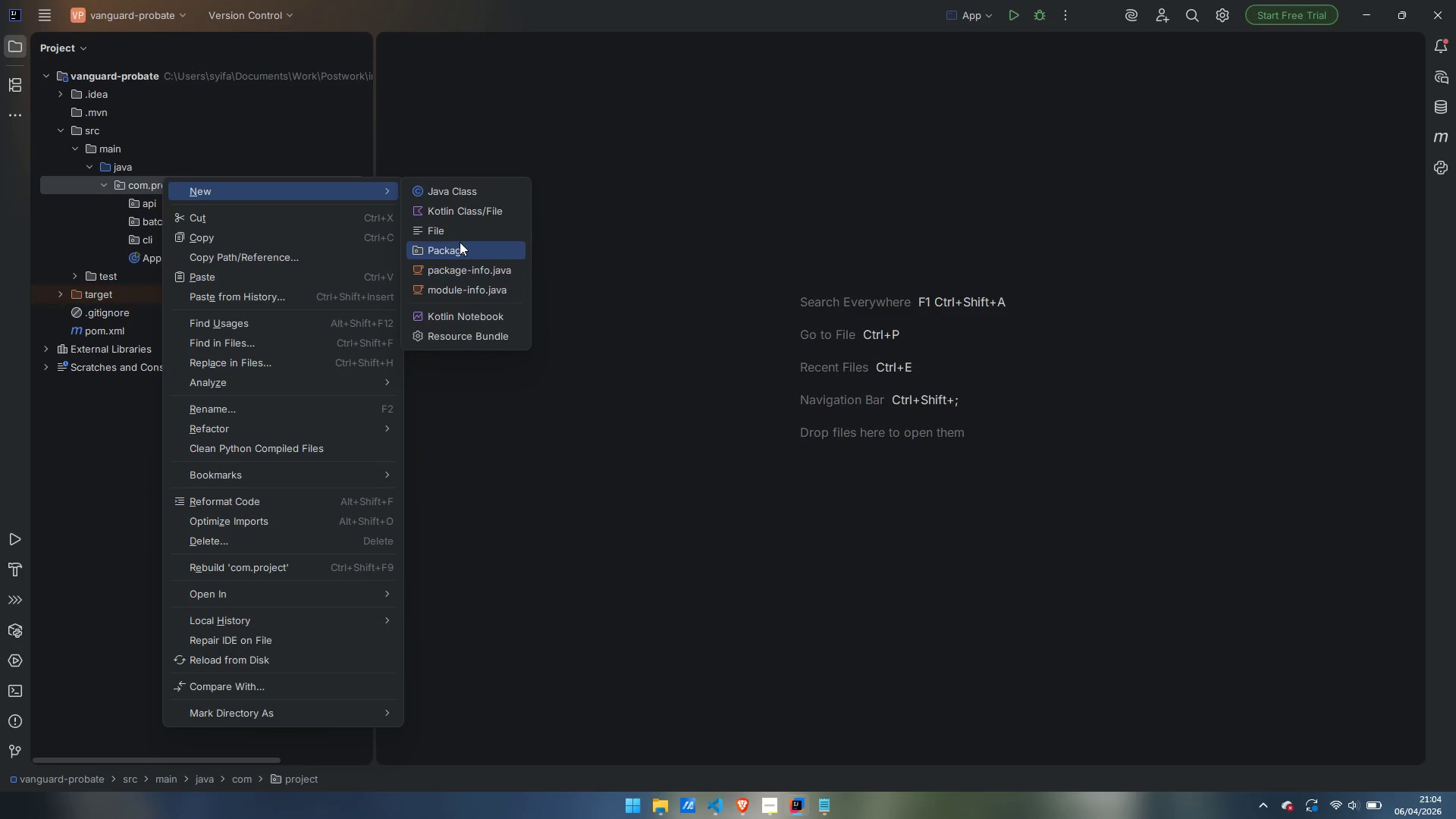 
left_click([460, 242])
 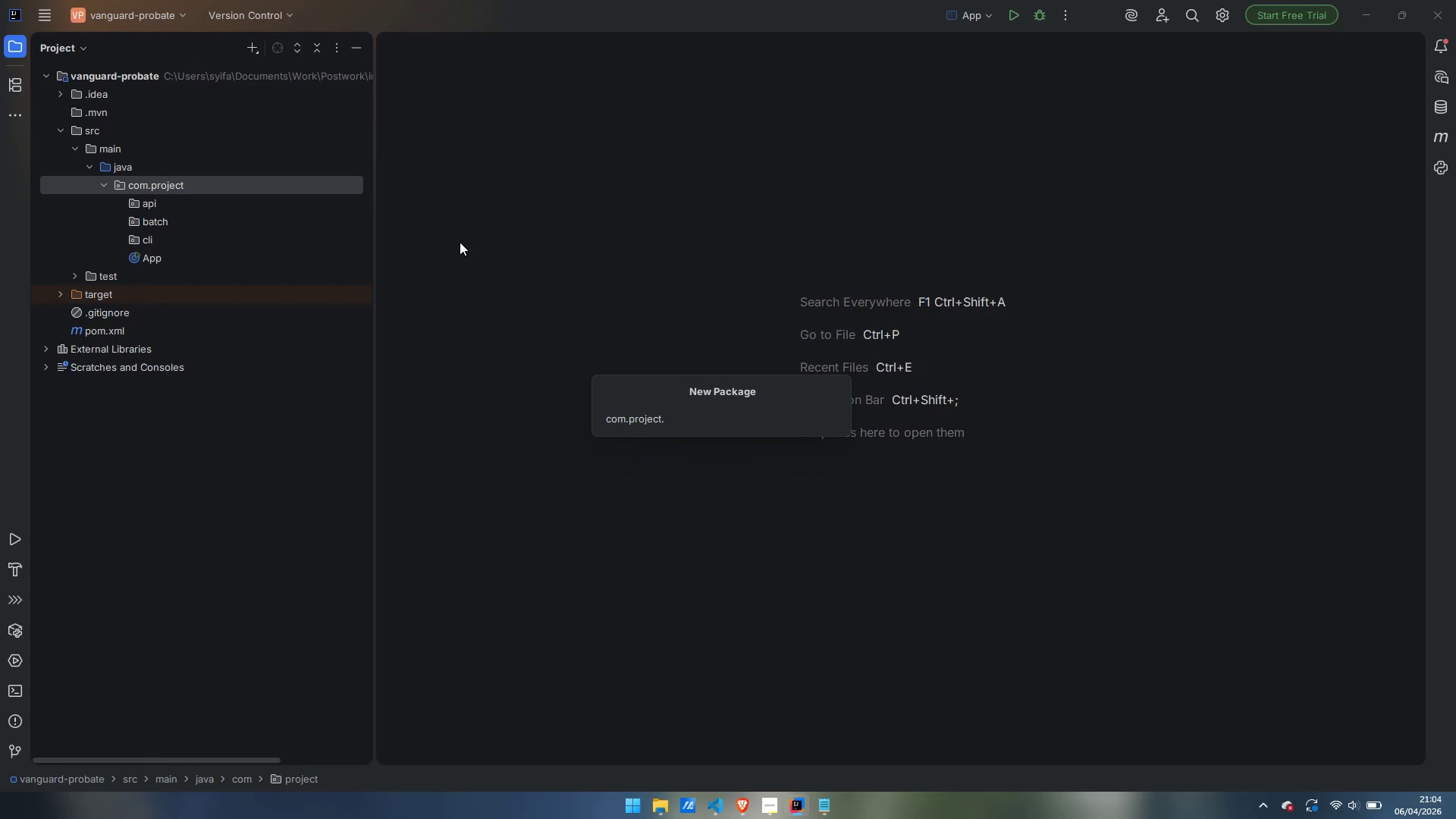 
type(exception)
 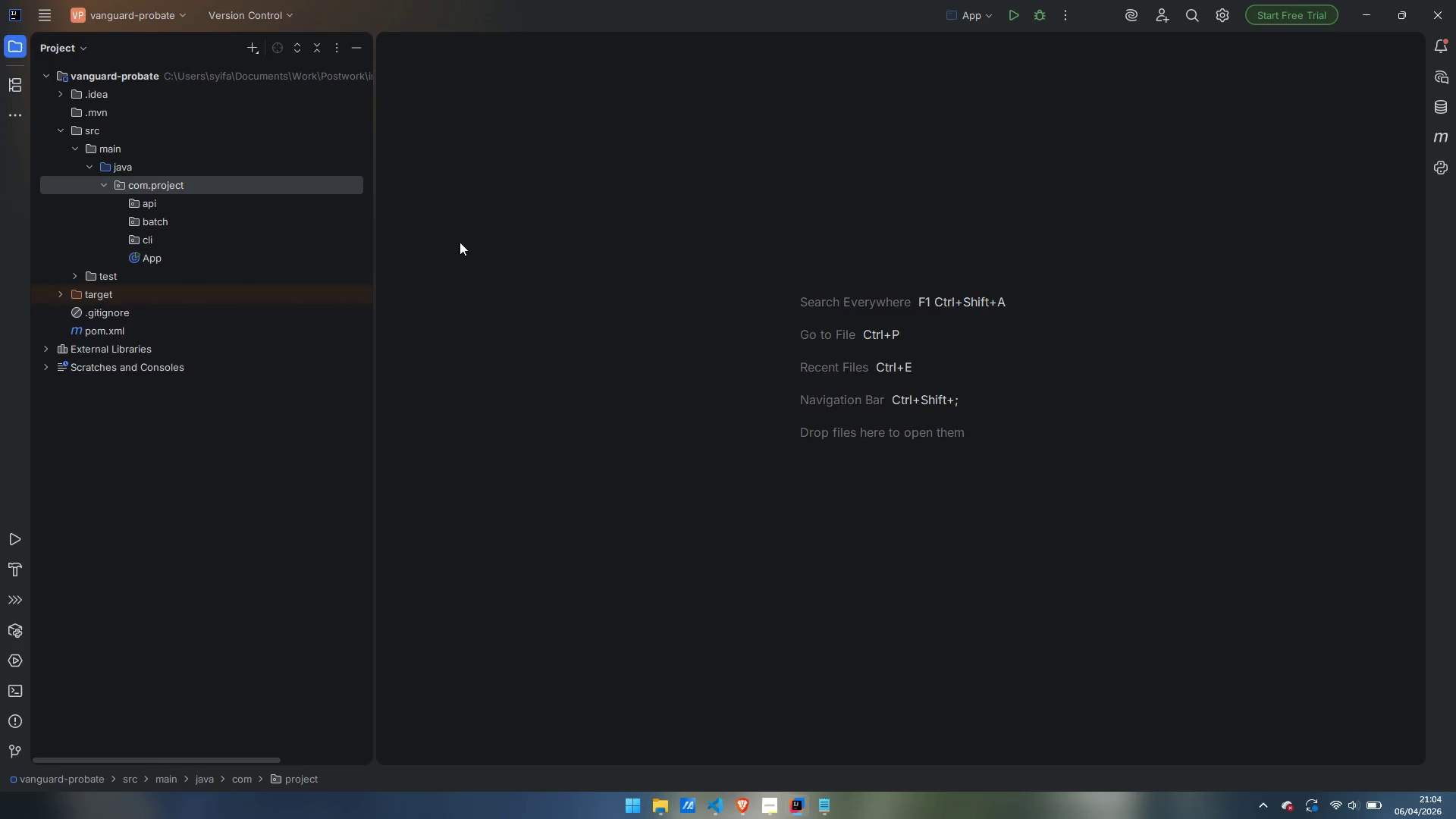 
key(Enter)
 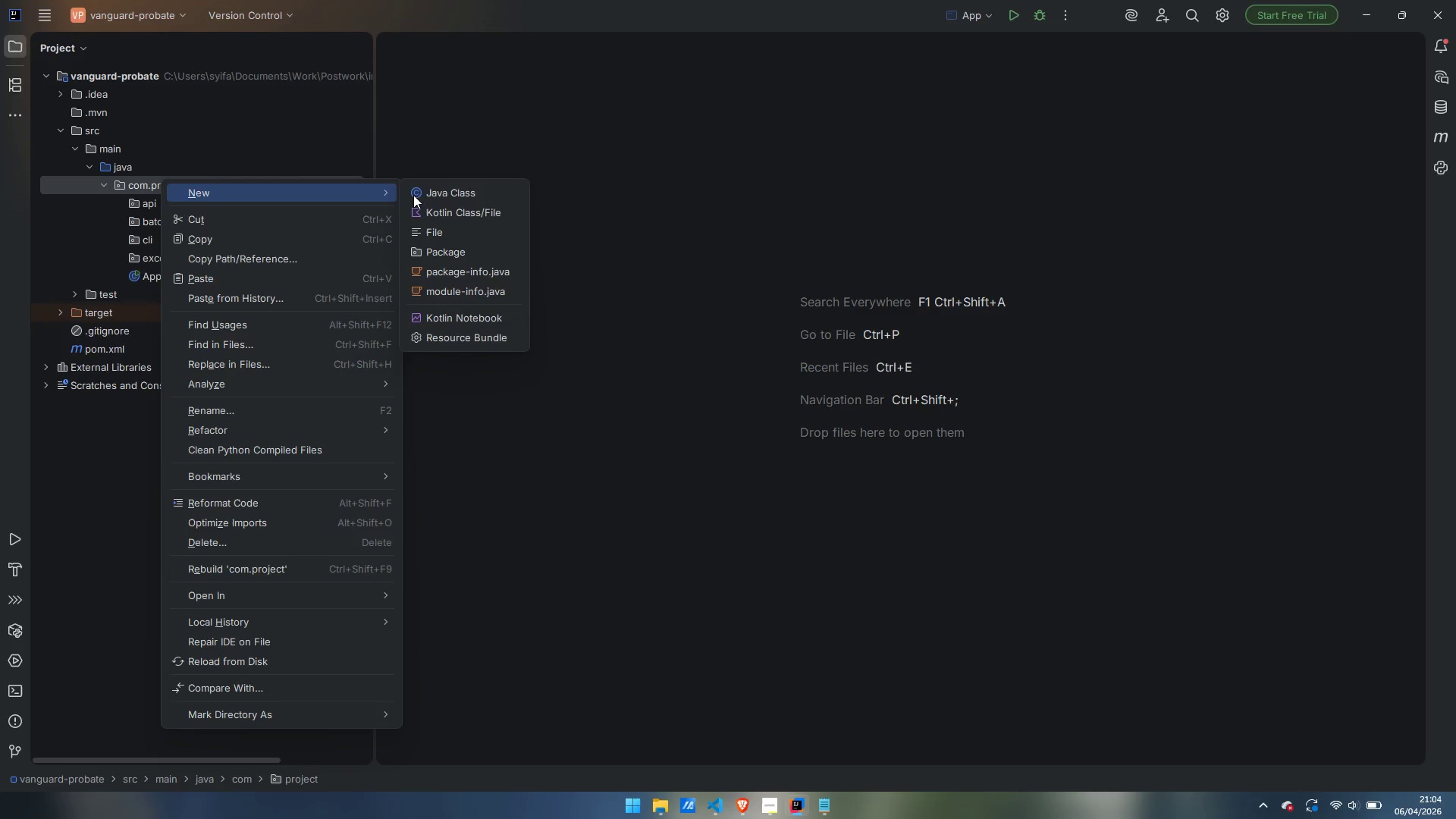 
left_click([434, 253])
 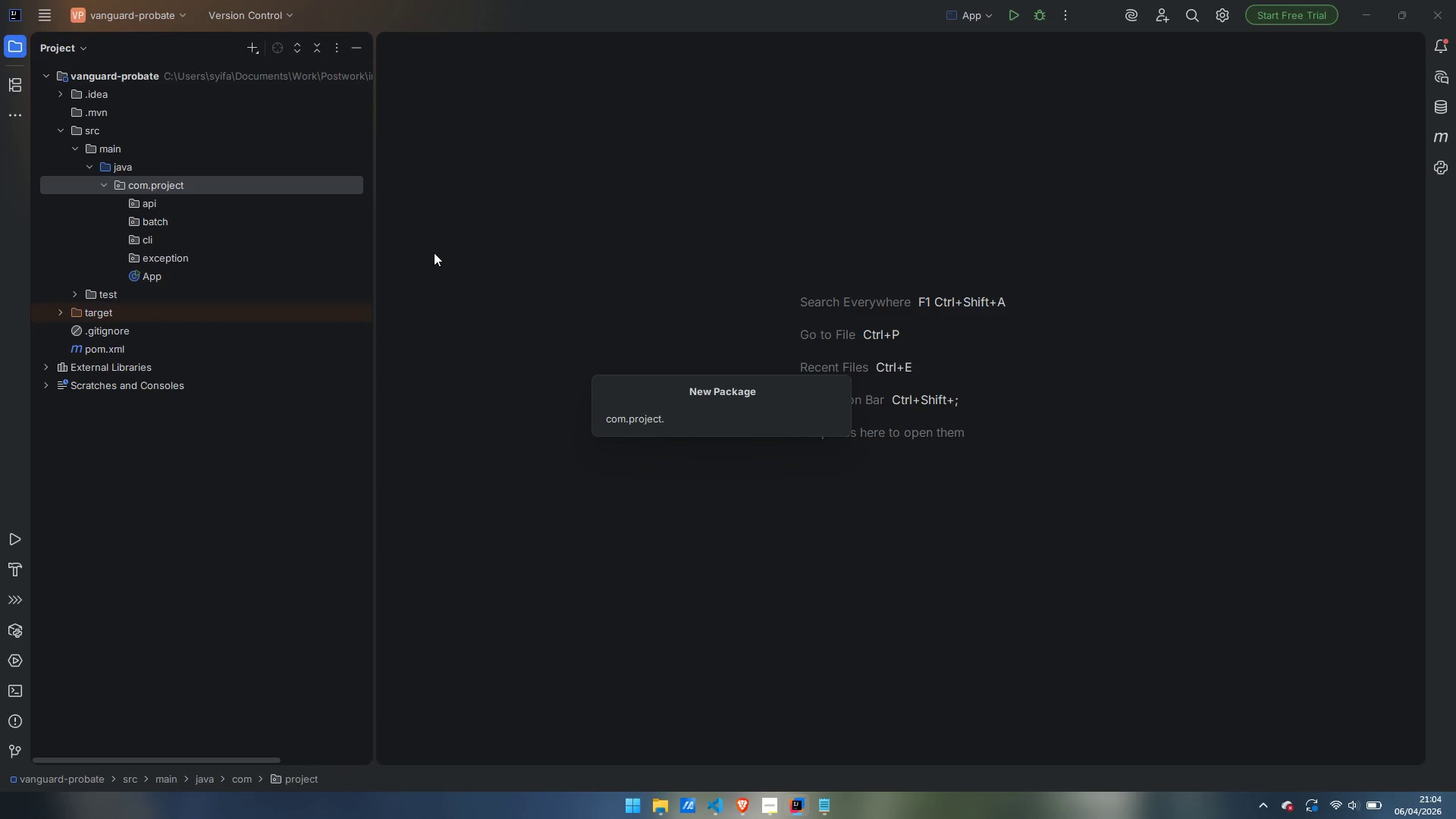 
type(model)
 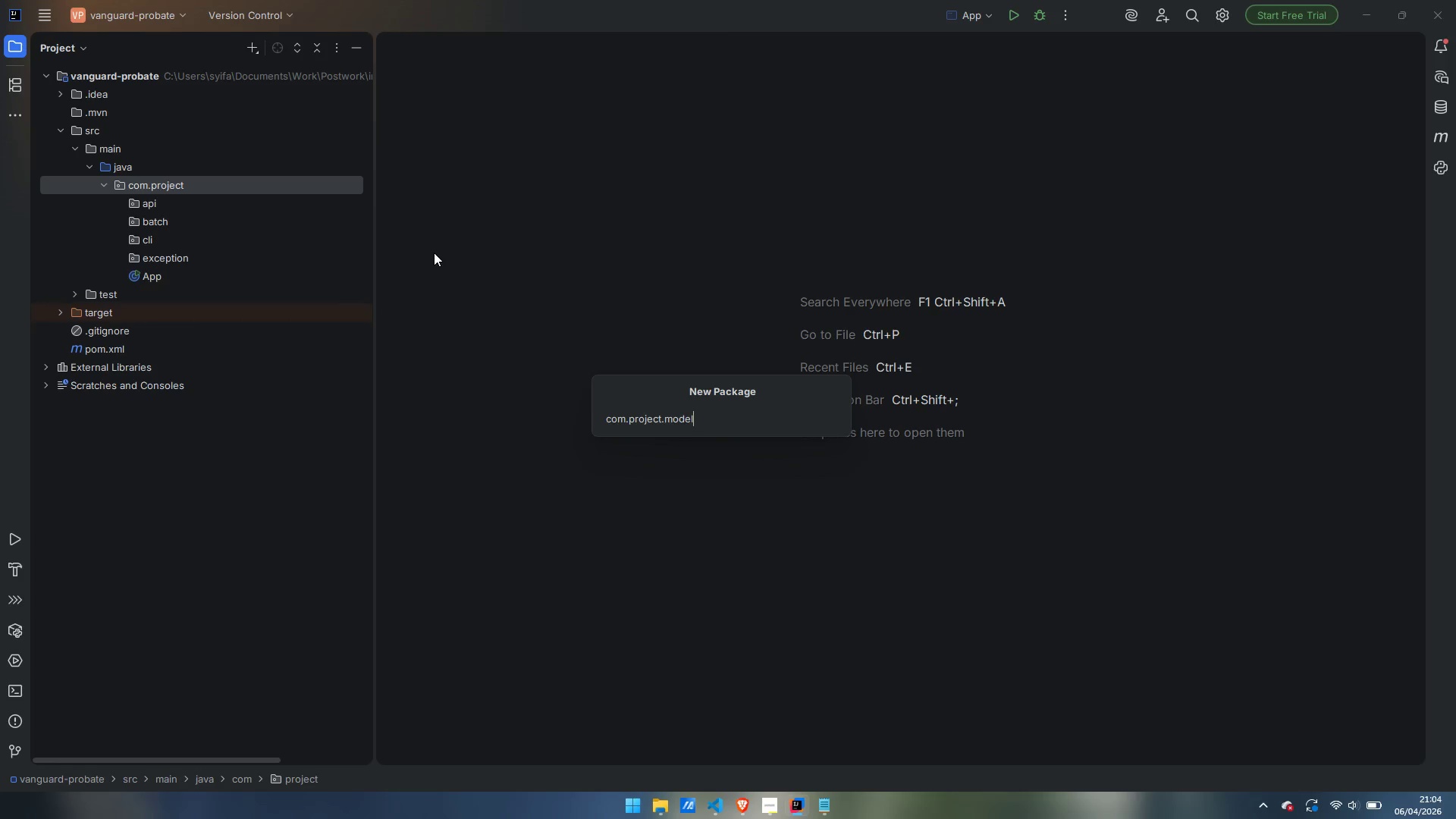 
key(Enter)
 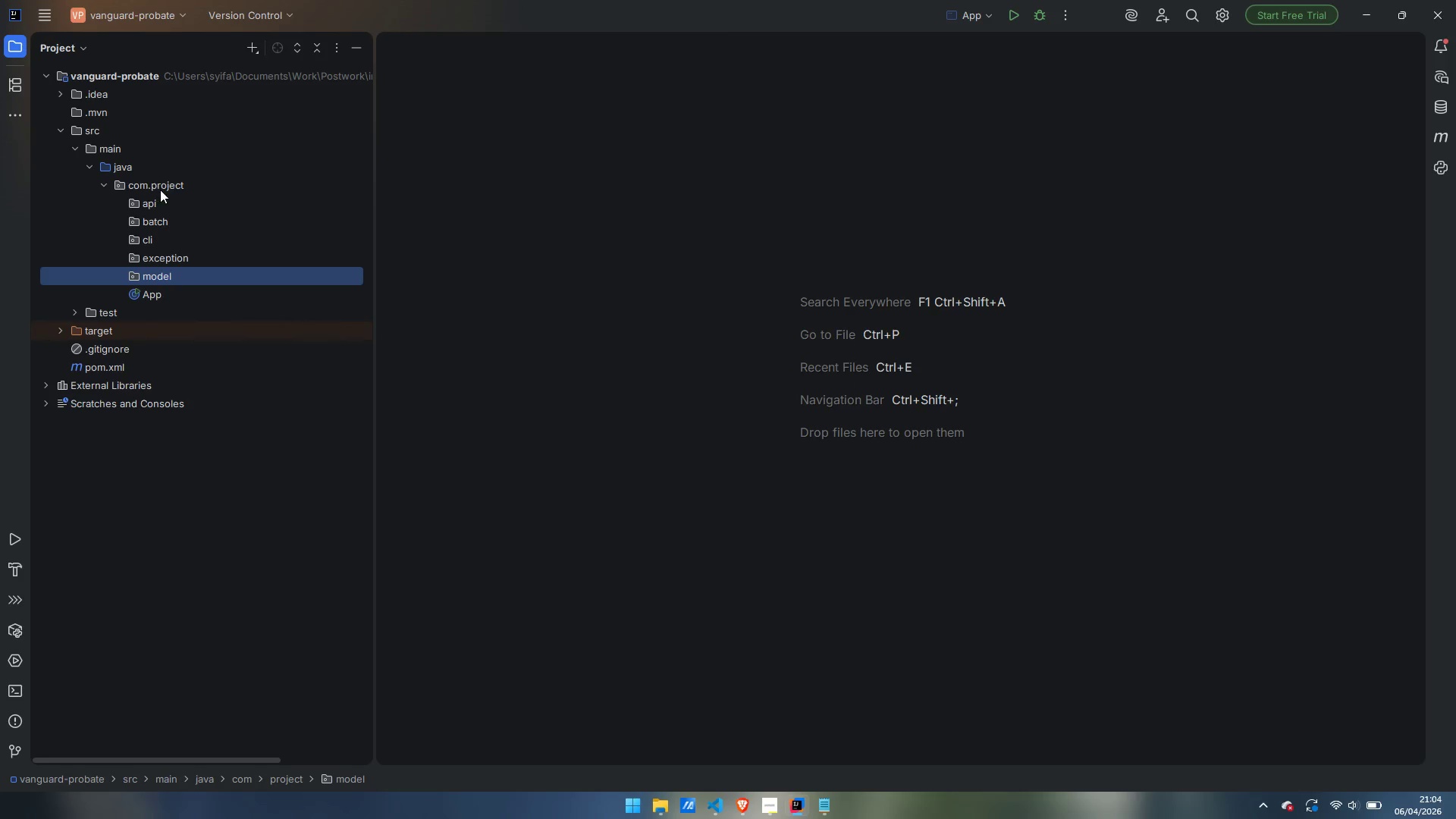 
right_click([164, 183])
 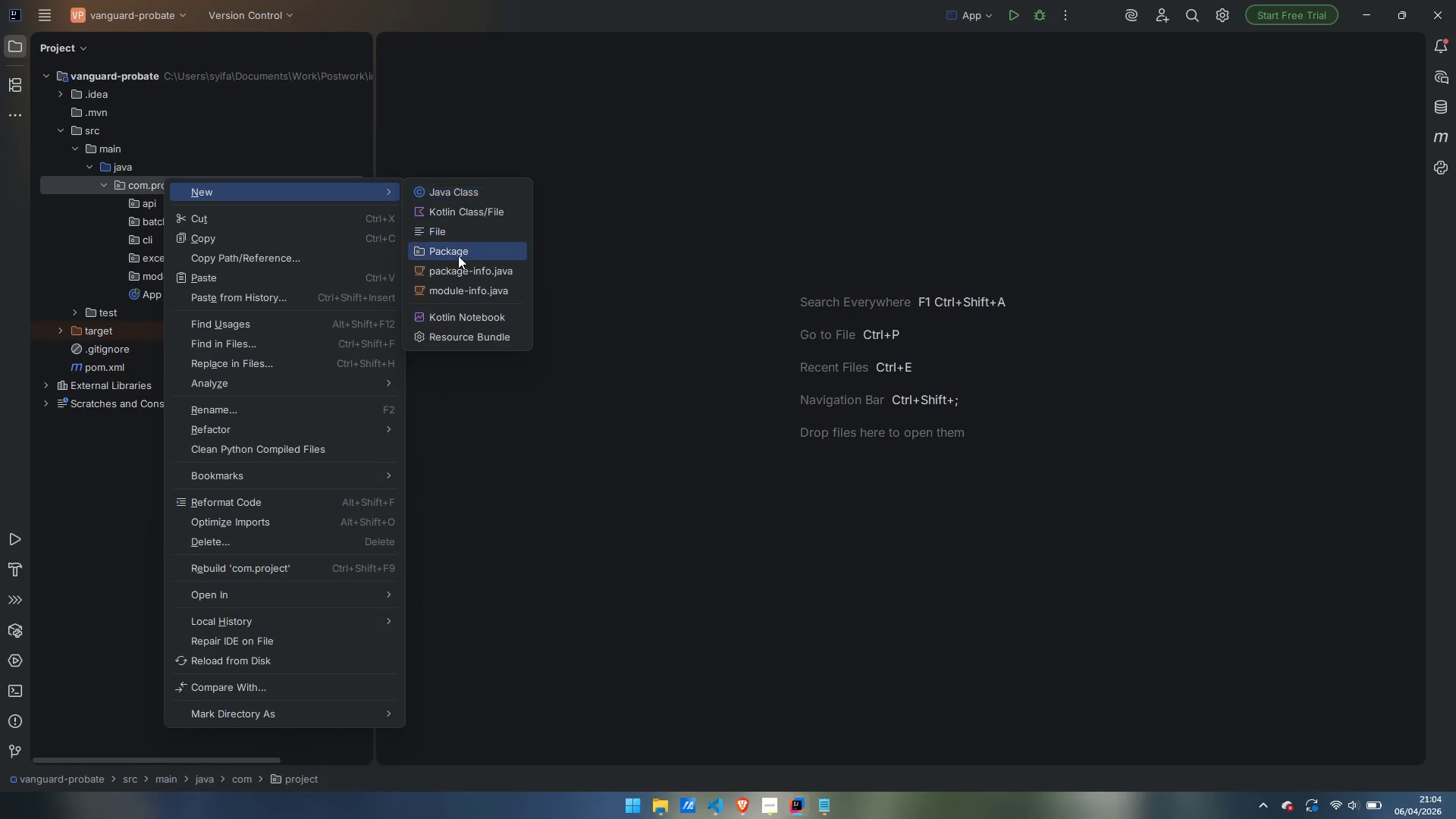 
left_click([458, 256])
 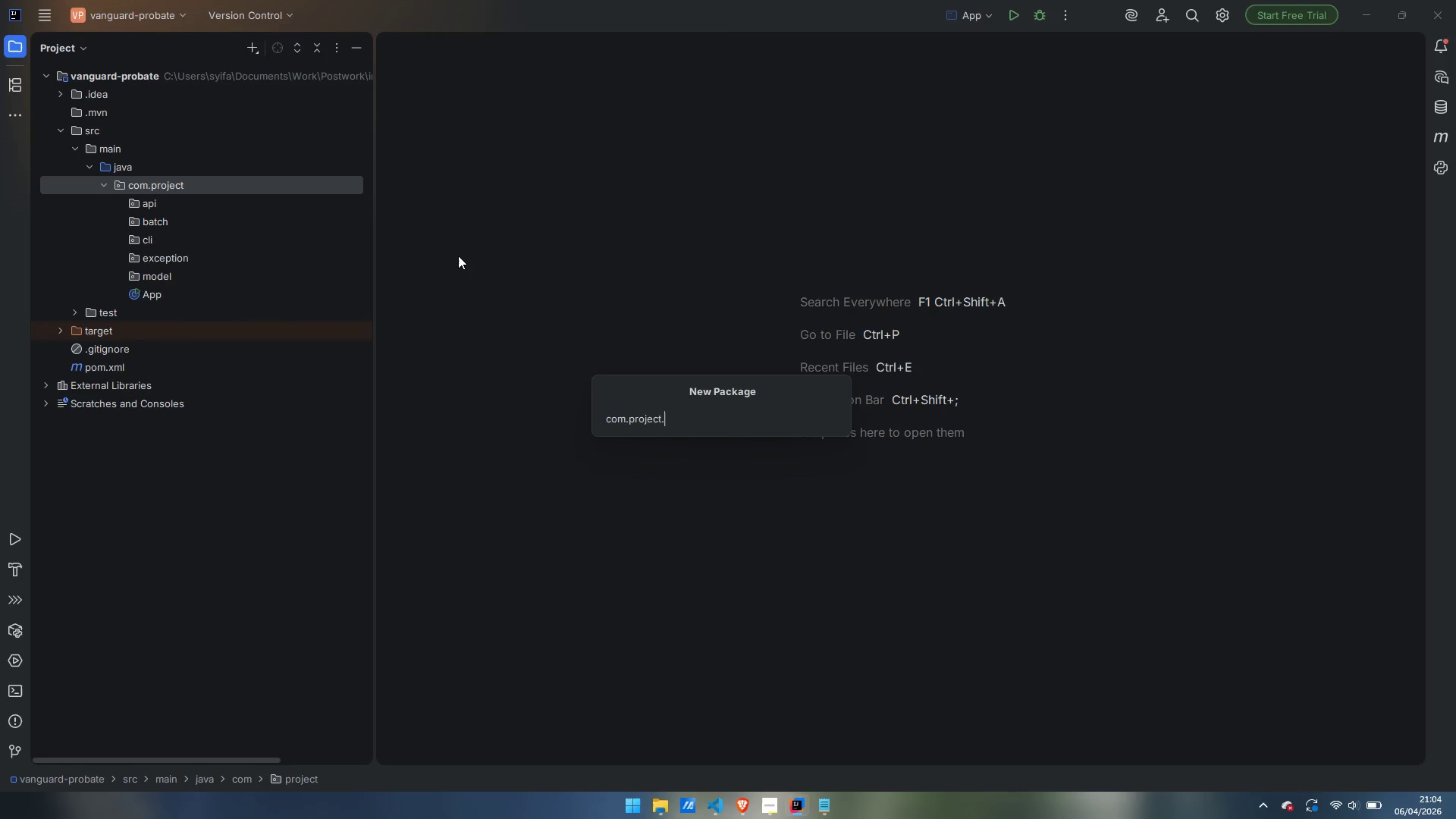 
type(report)
 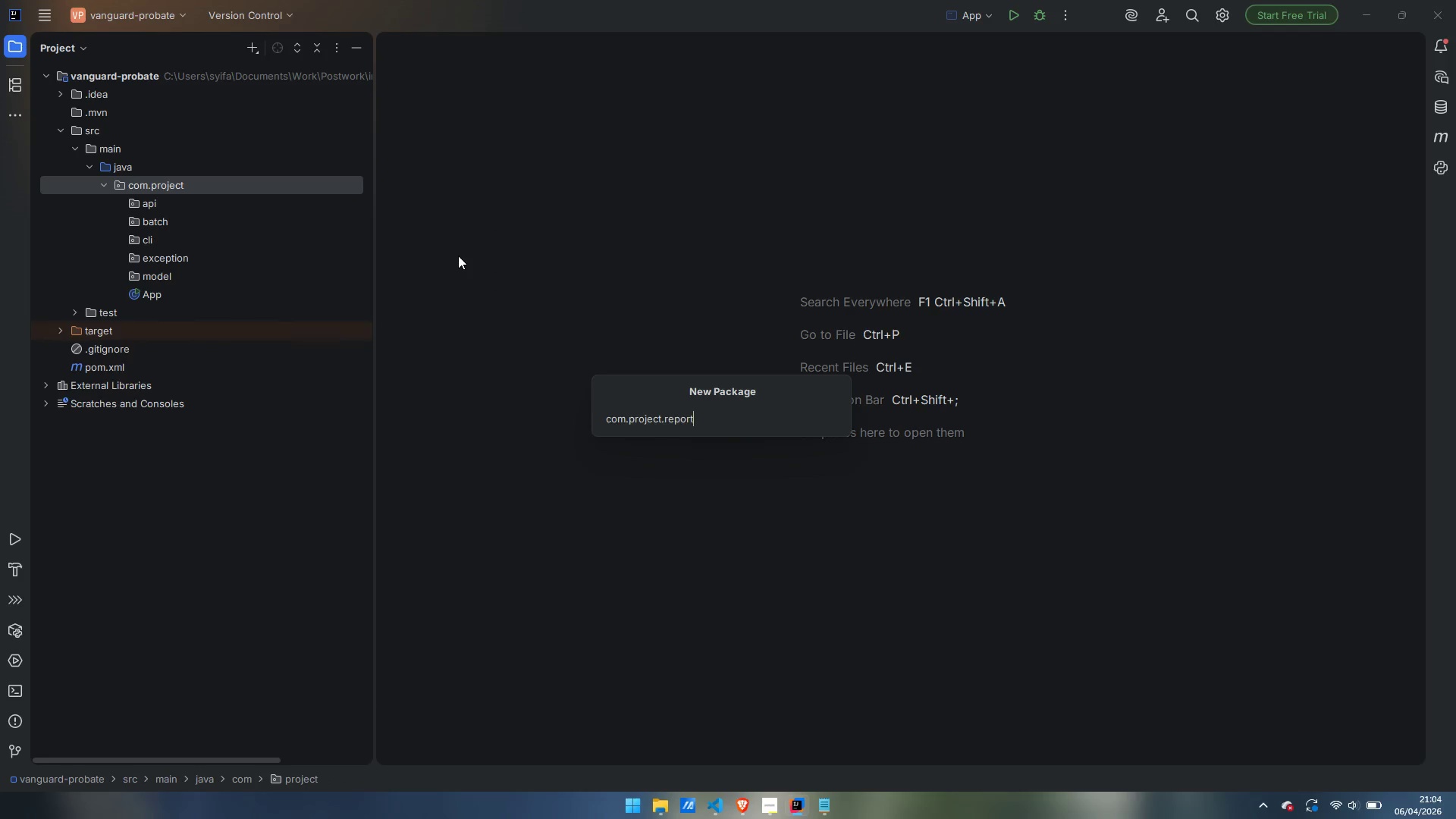 
key(Enter)
 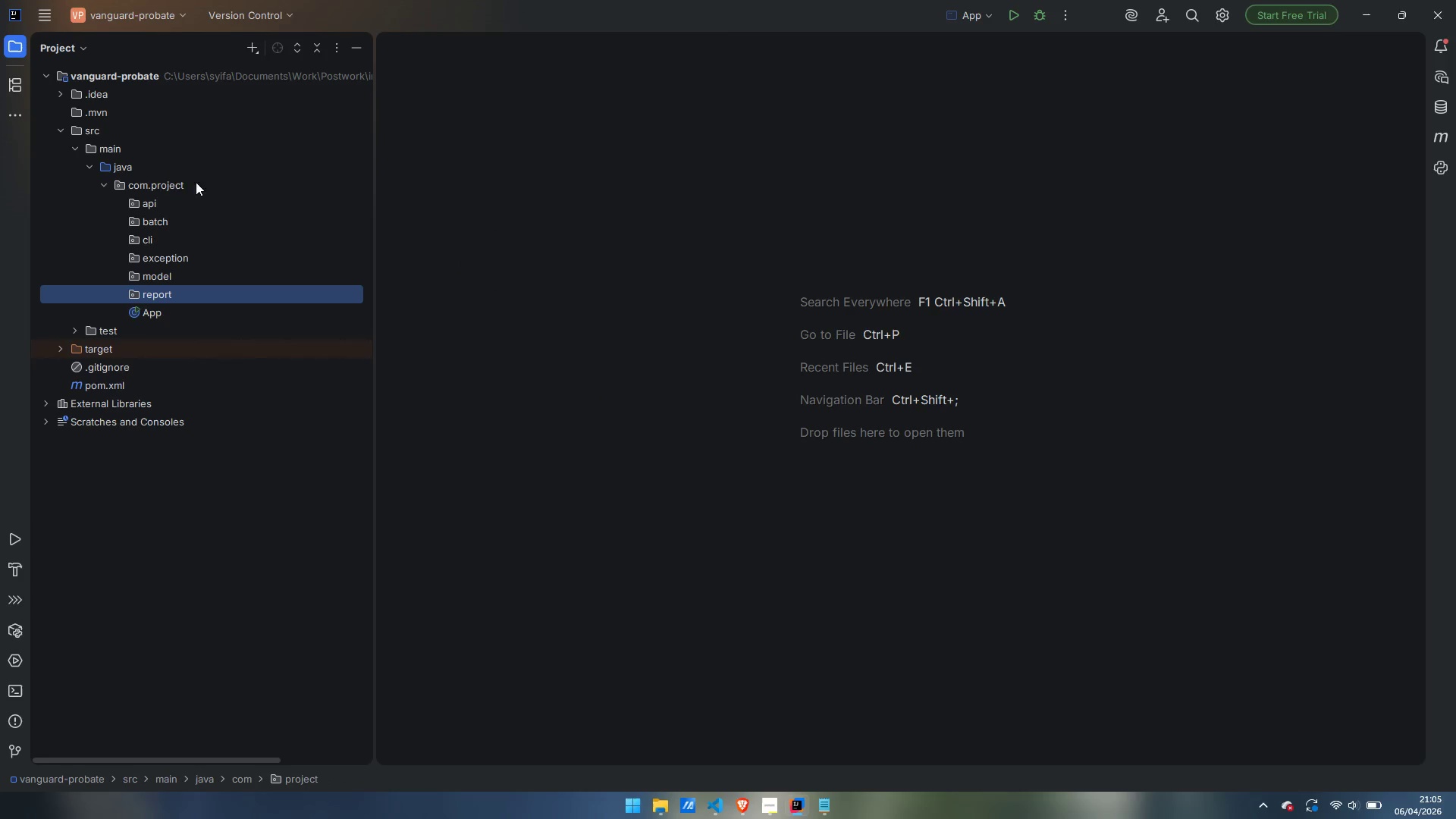 
right_click([165, 188])
 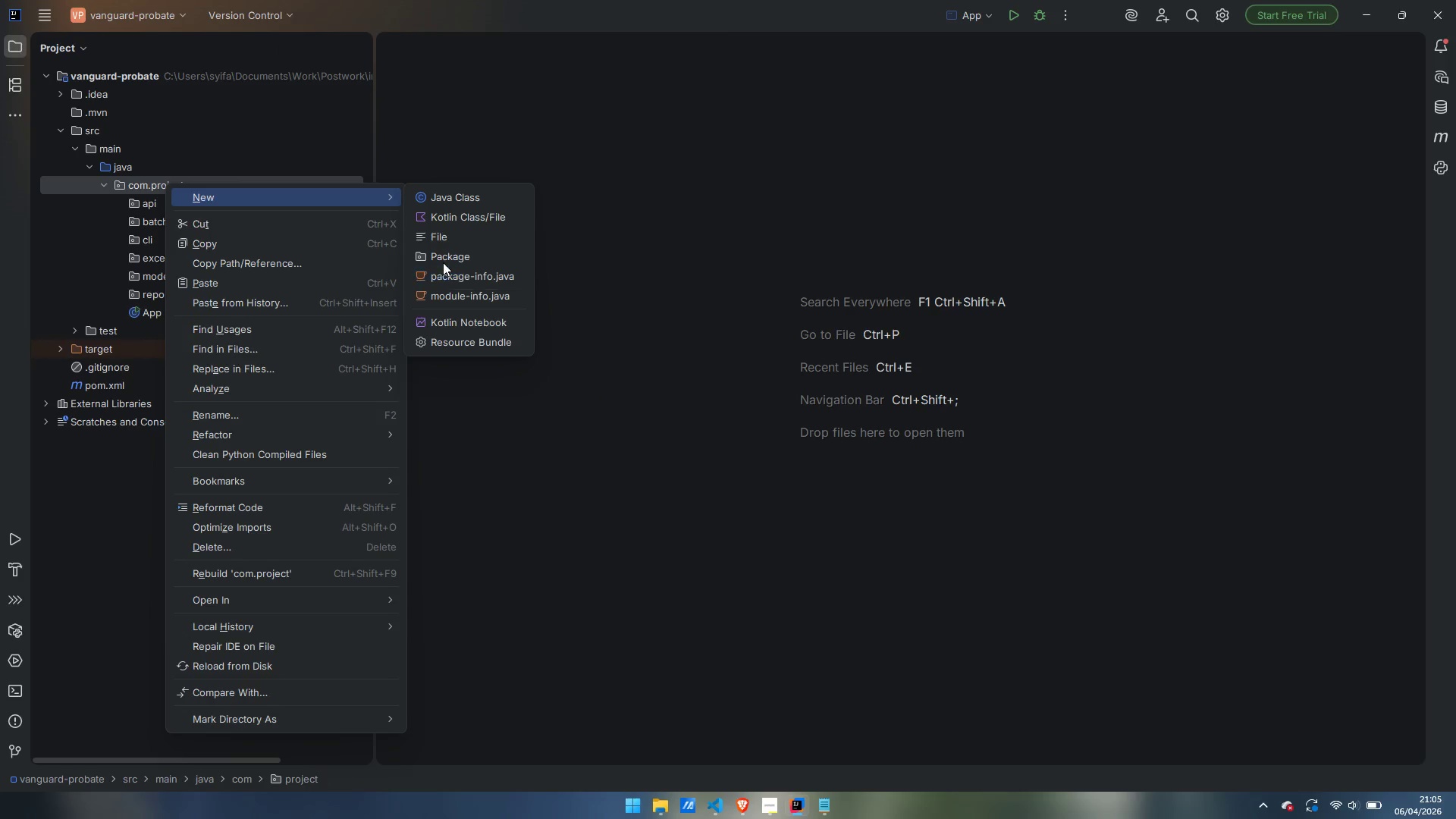 
left_click([446, 259])
 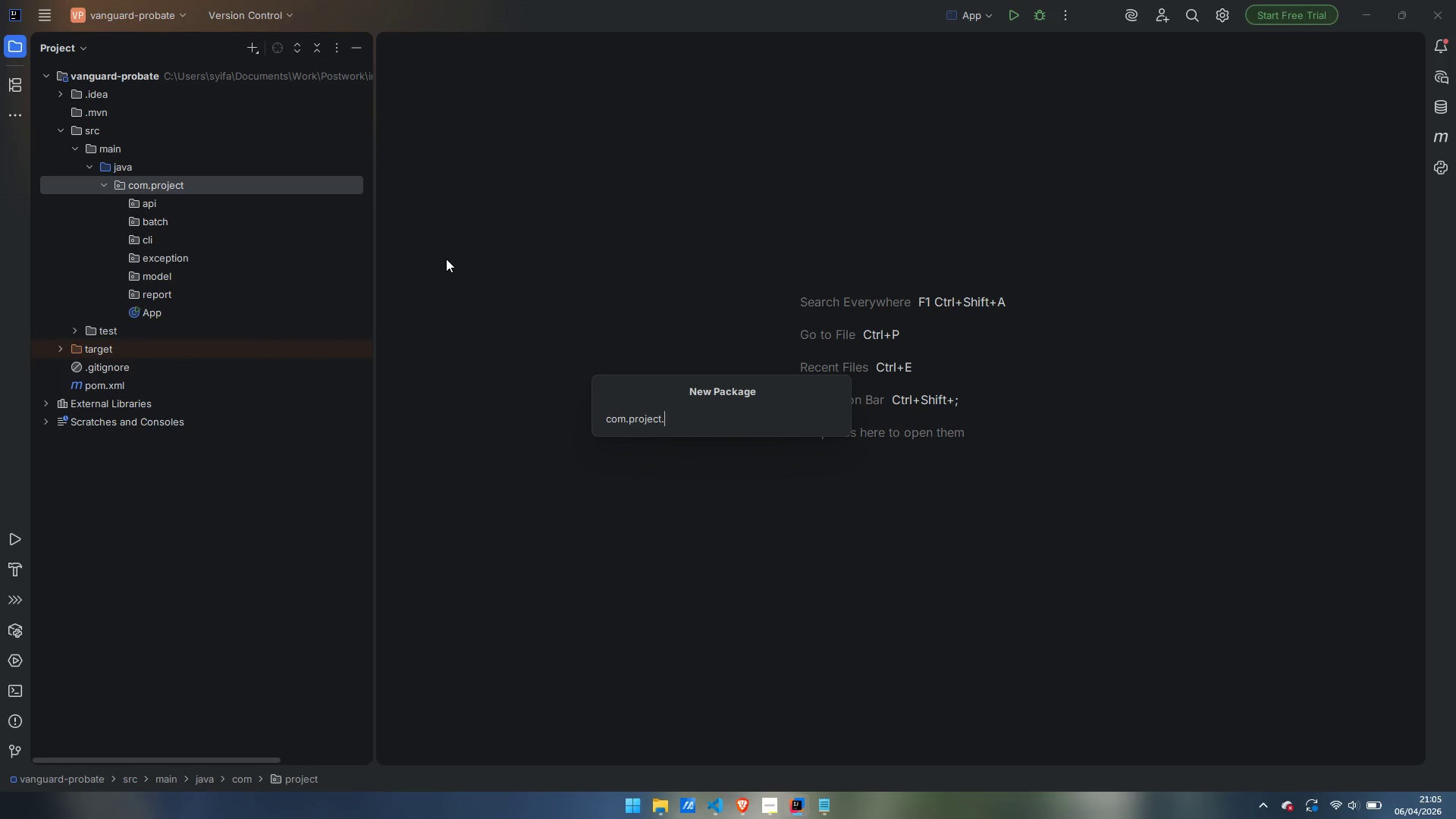 
type(service)
 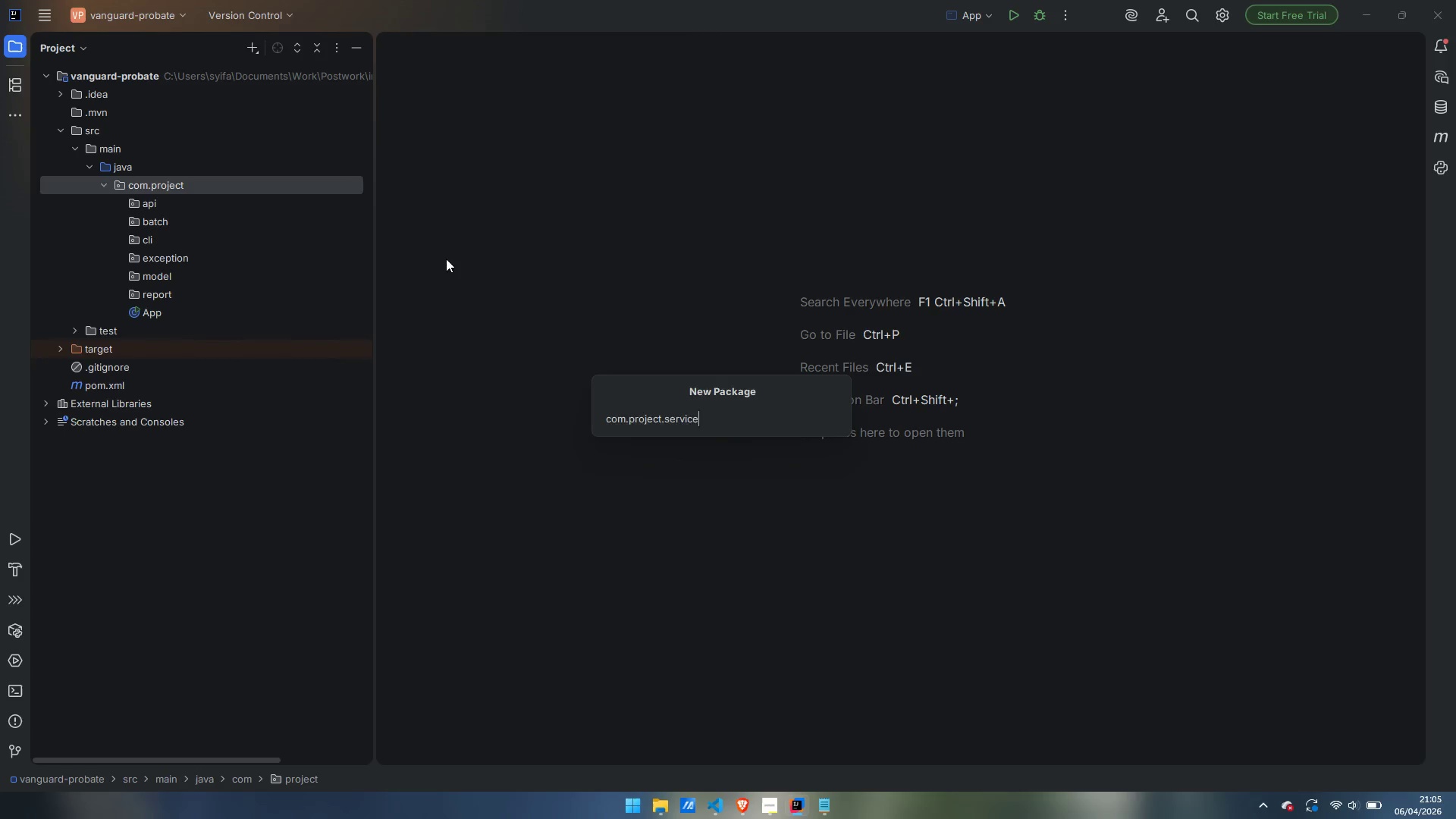 
key(Enter)
 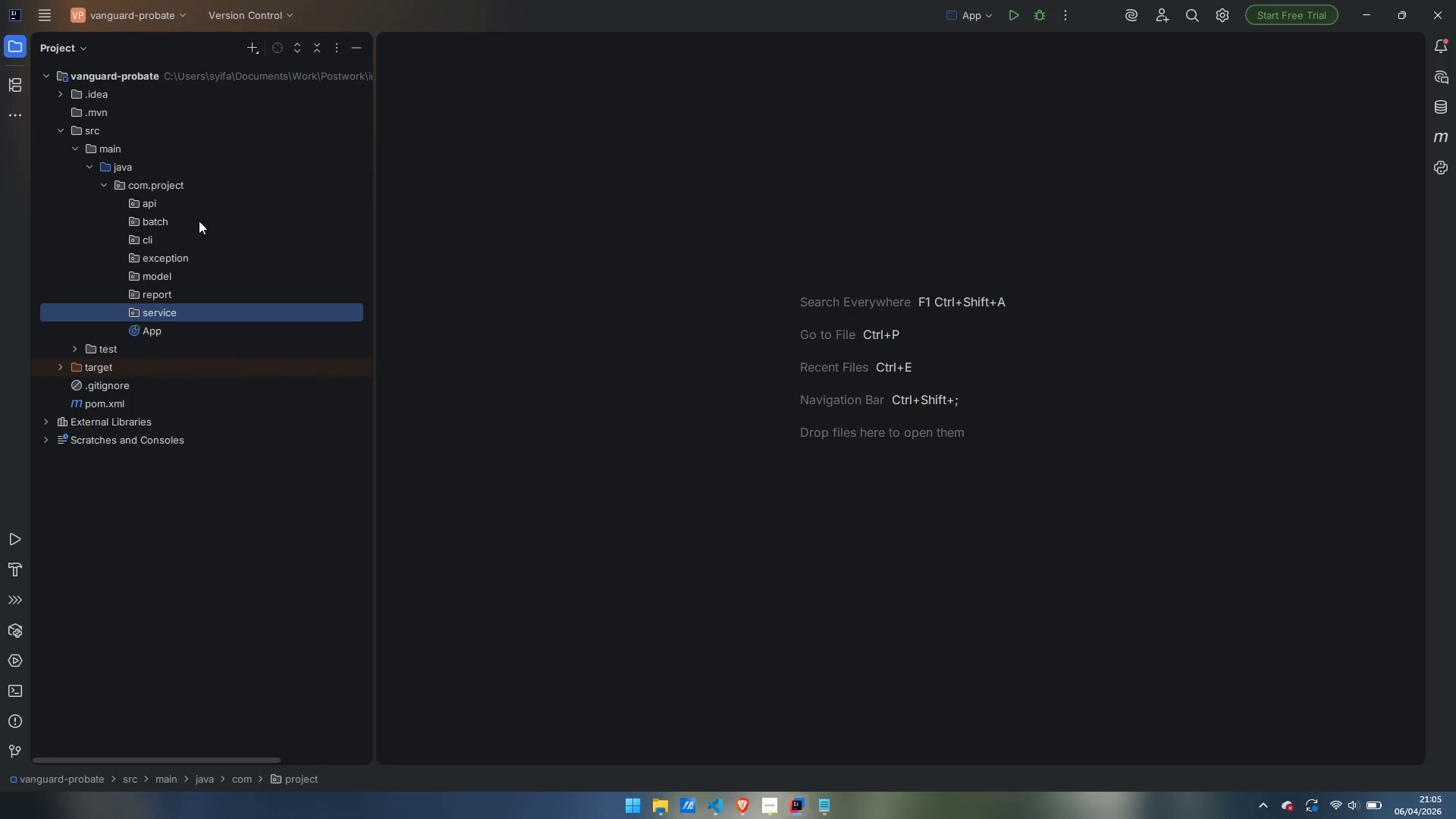 
right_click([161, 259])
 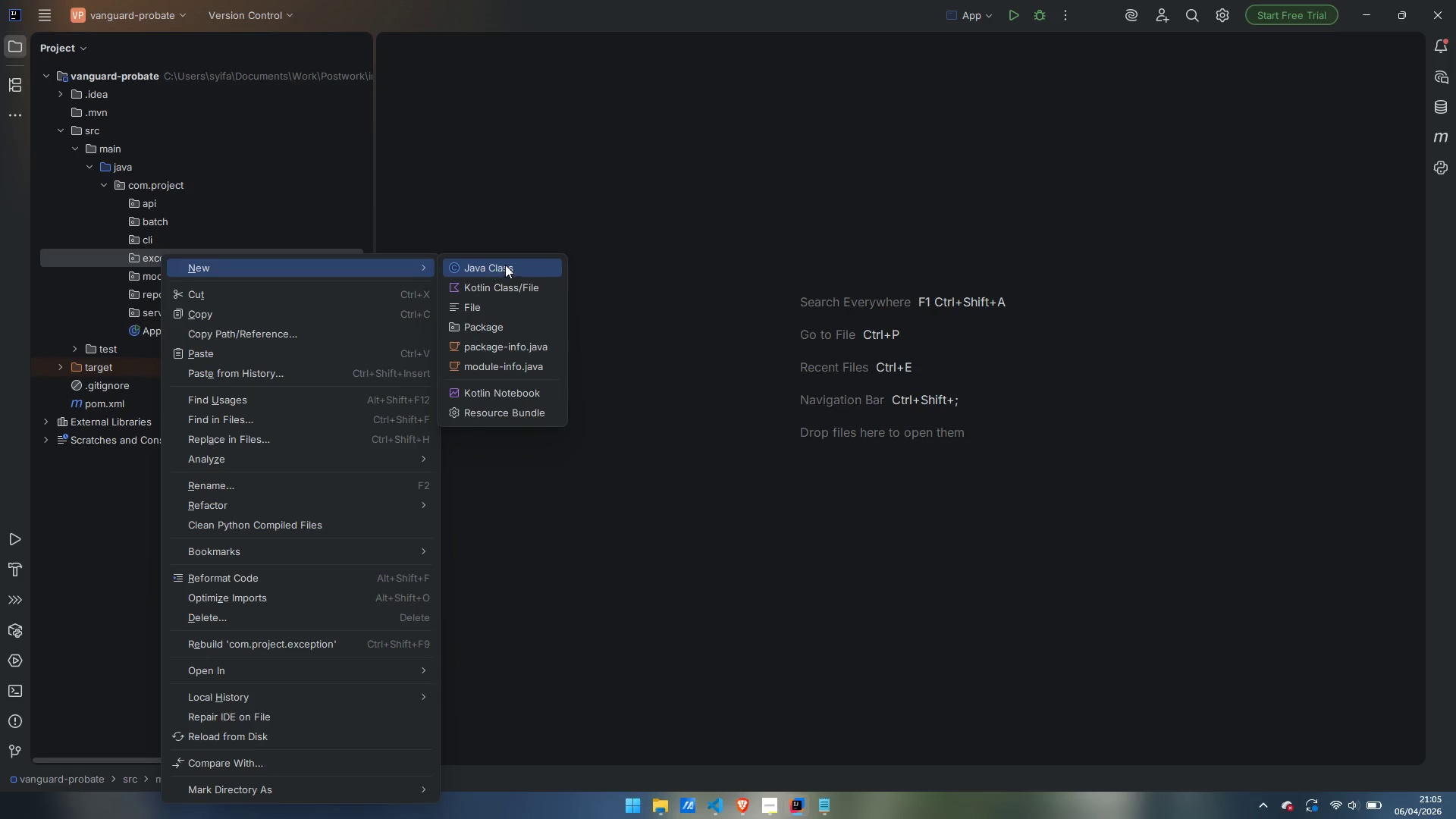 
left_click([517, 268])
 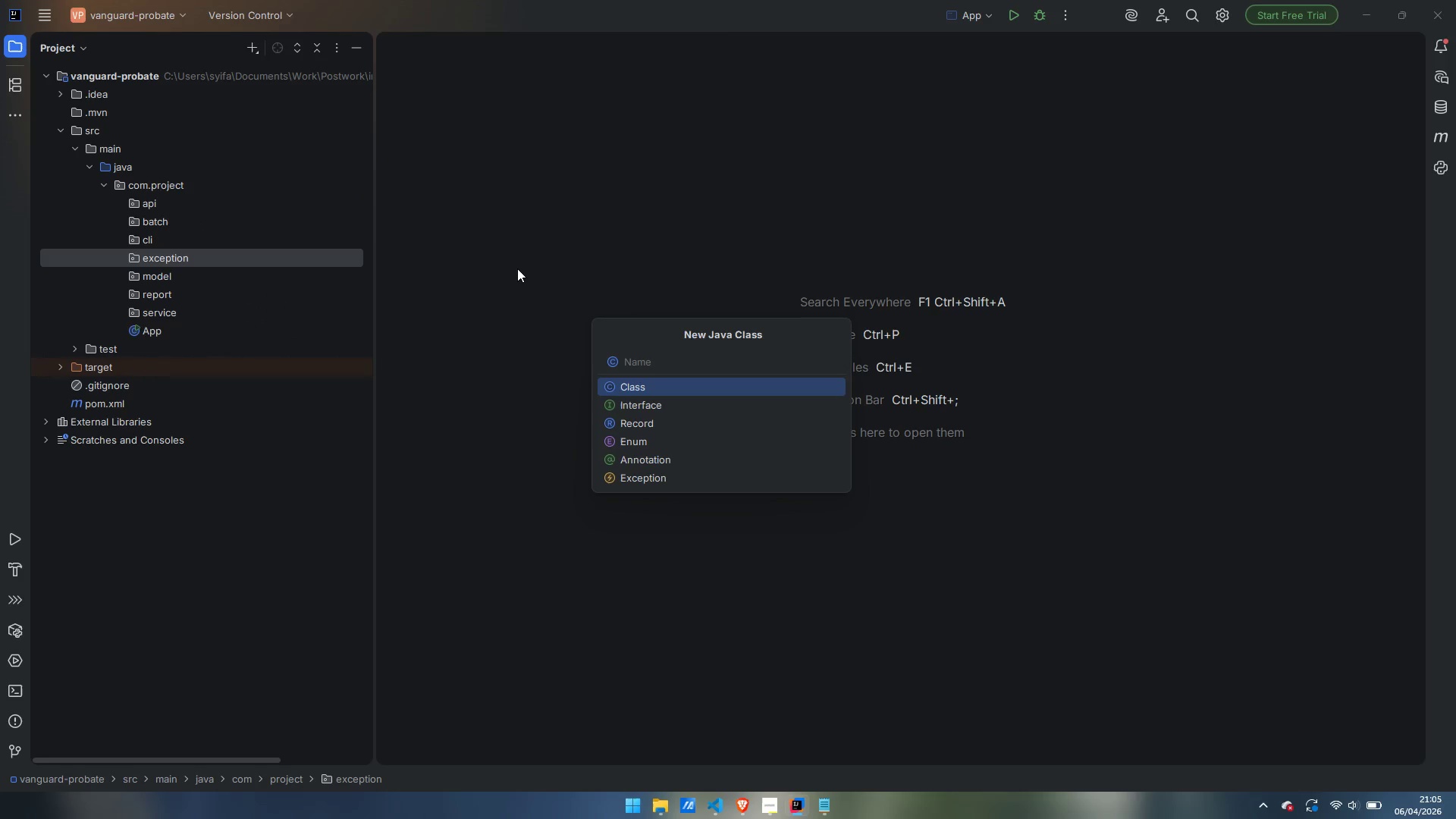 
type(VAli)
key(Backspace)
type(u)
key(Backspace)
key(Backspace)
key(Backspace)
type(aluatui)
key(Backspace)
key(Backspace)
type(ionException)
 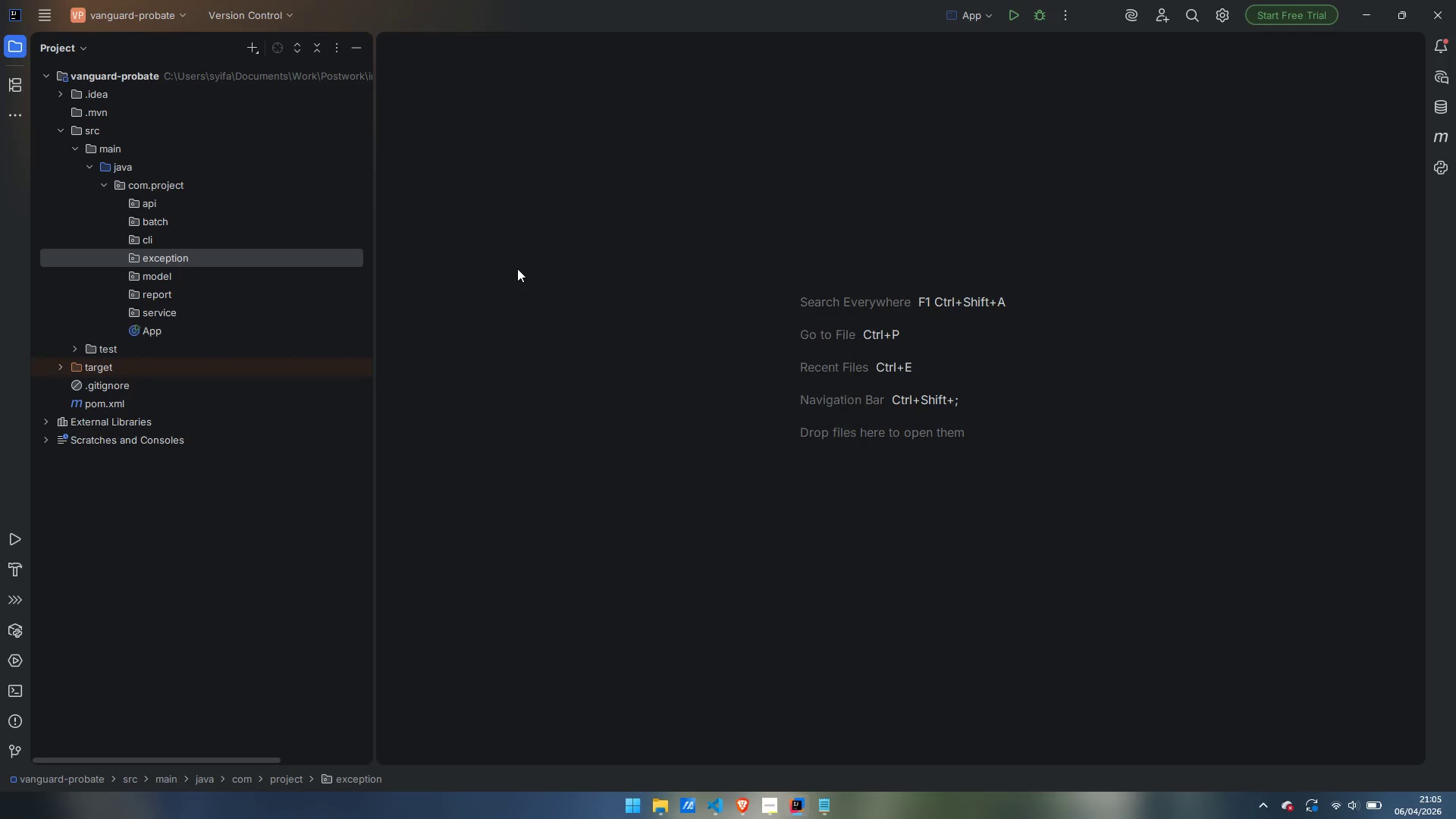 
 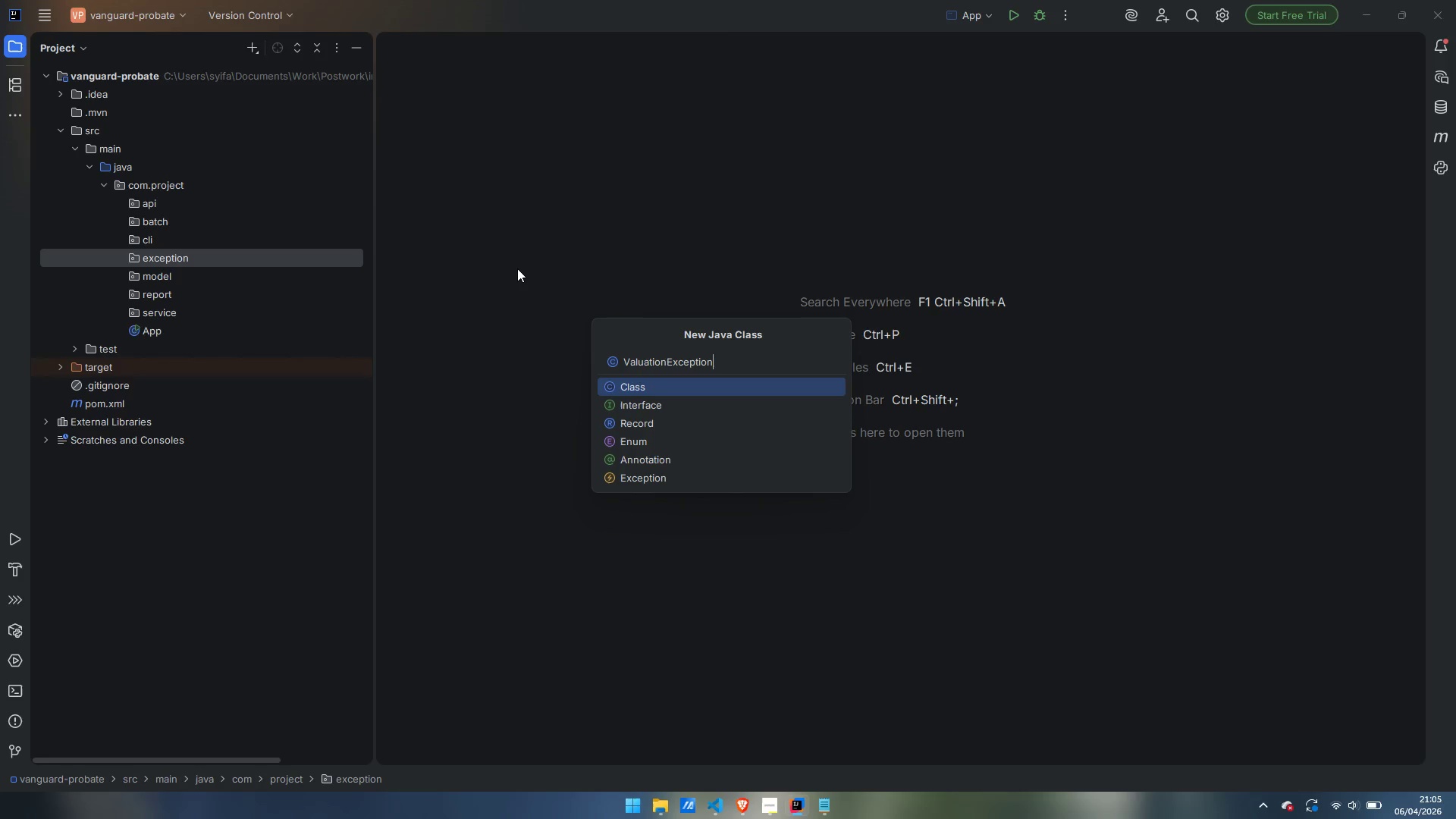 
key(Enter)
 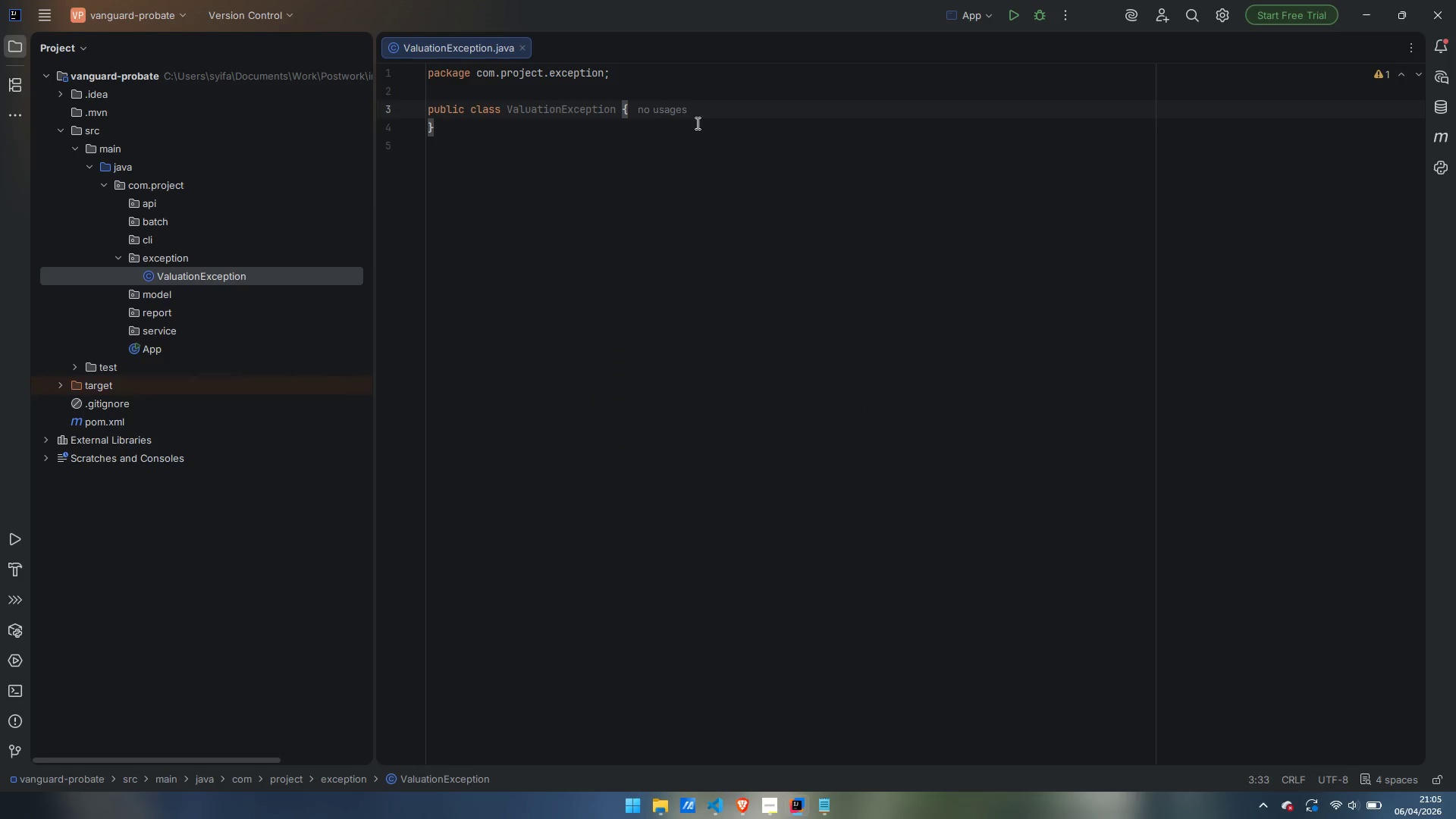 
key(ArrowLeft)
 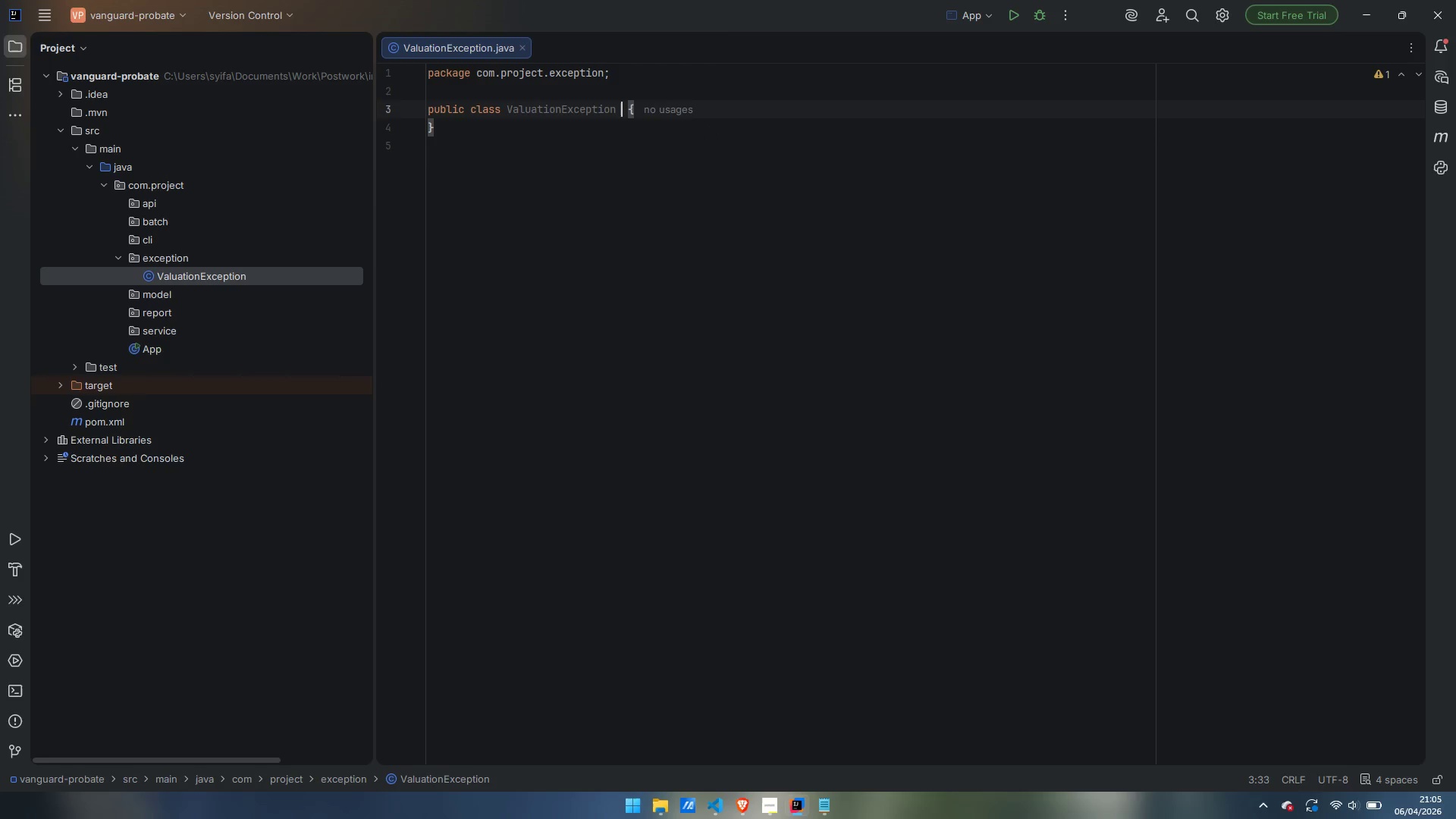 
type( extends RuntimeException)
 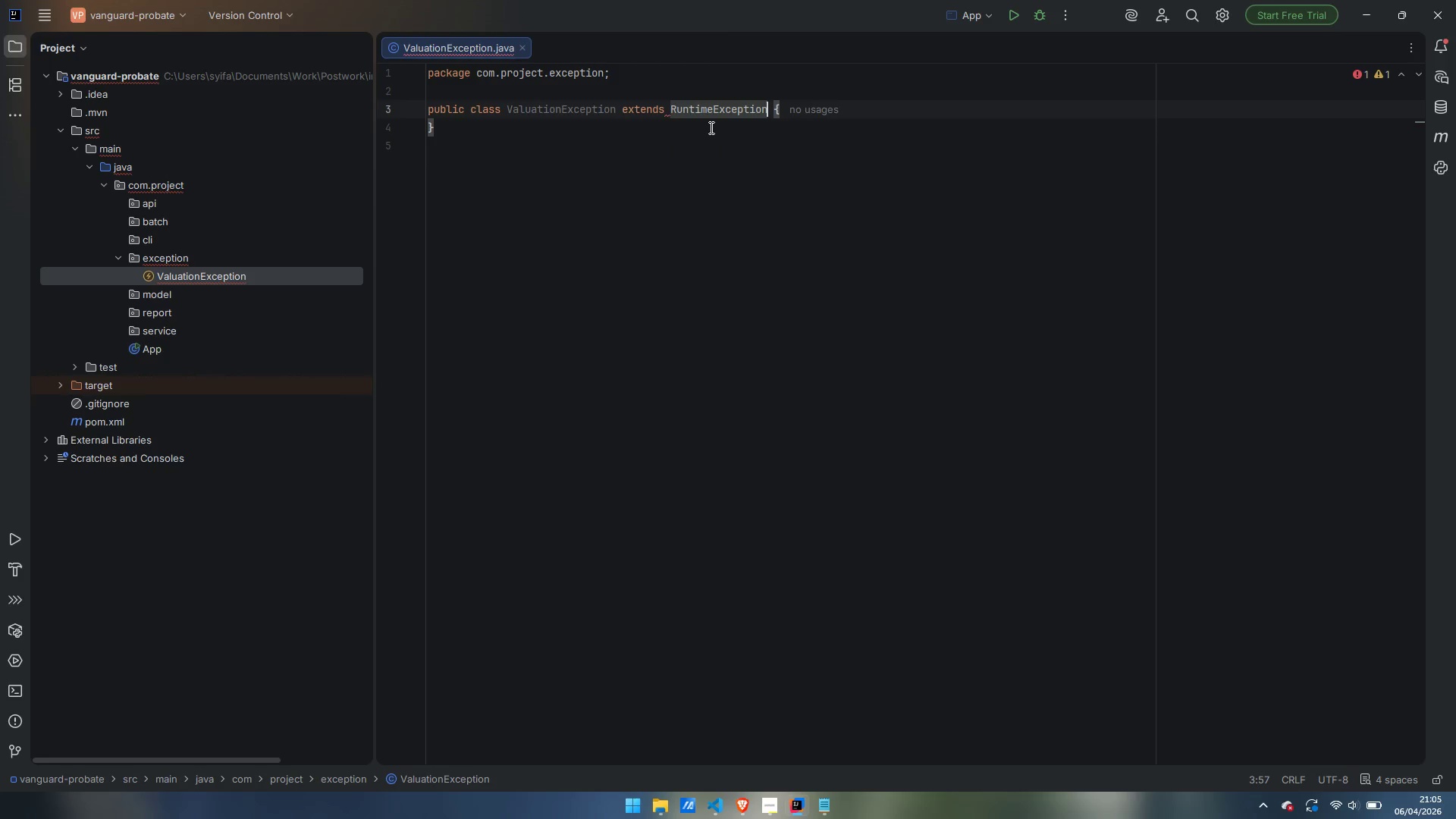 
 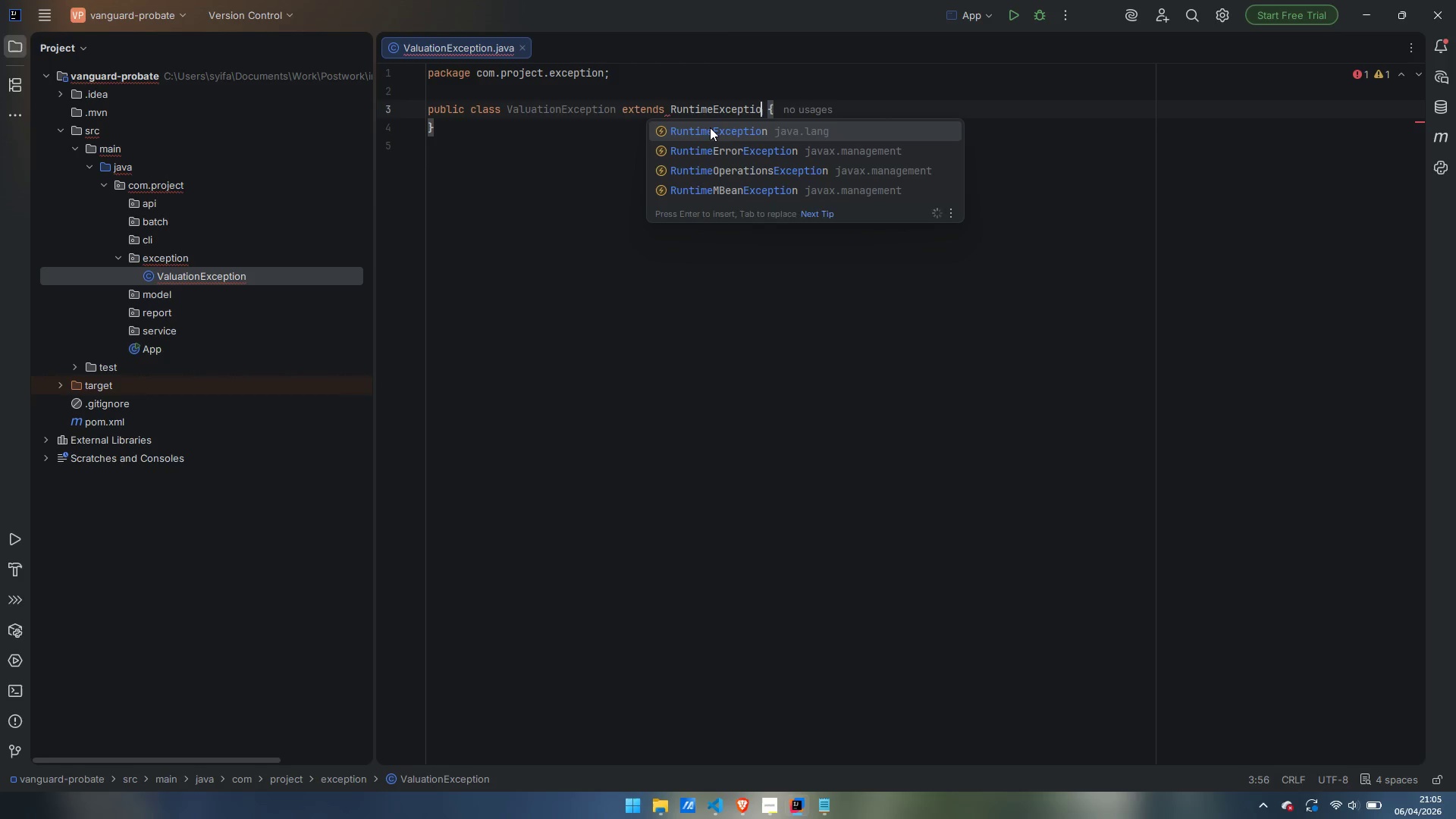 
key(Enter)
 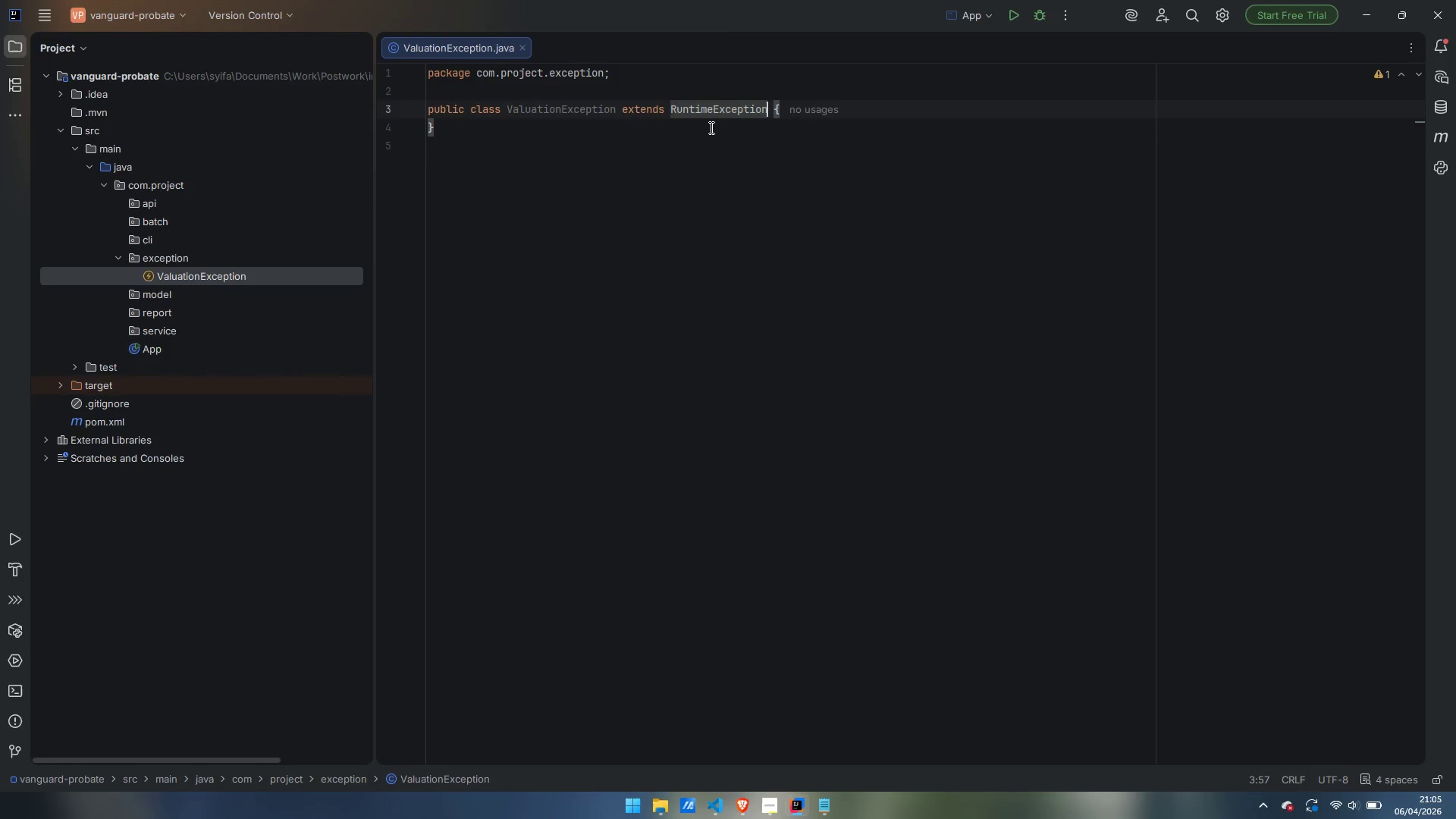 
key(ArrowRight)
 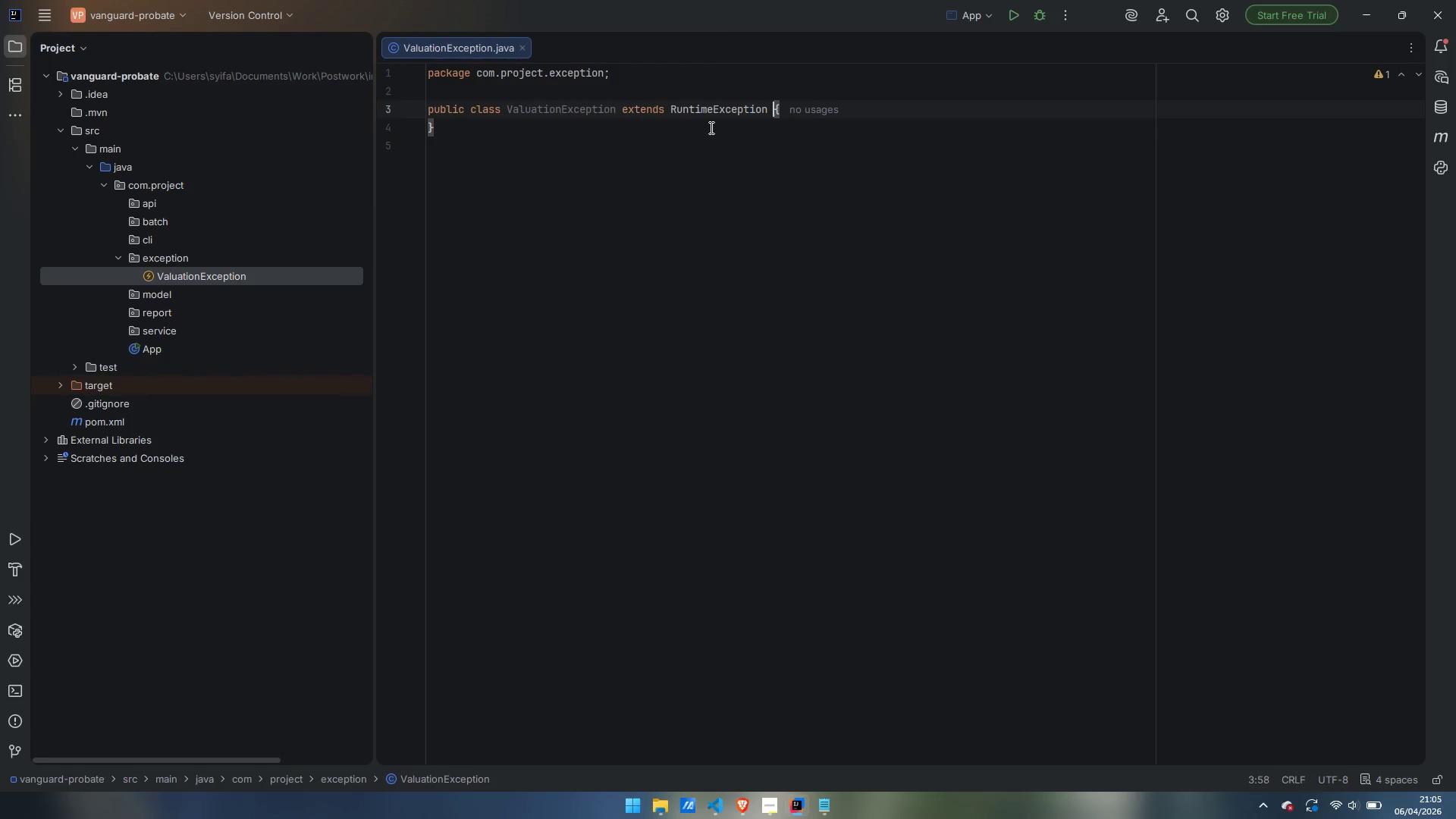 
key(ArrowRight)
 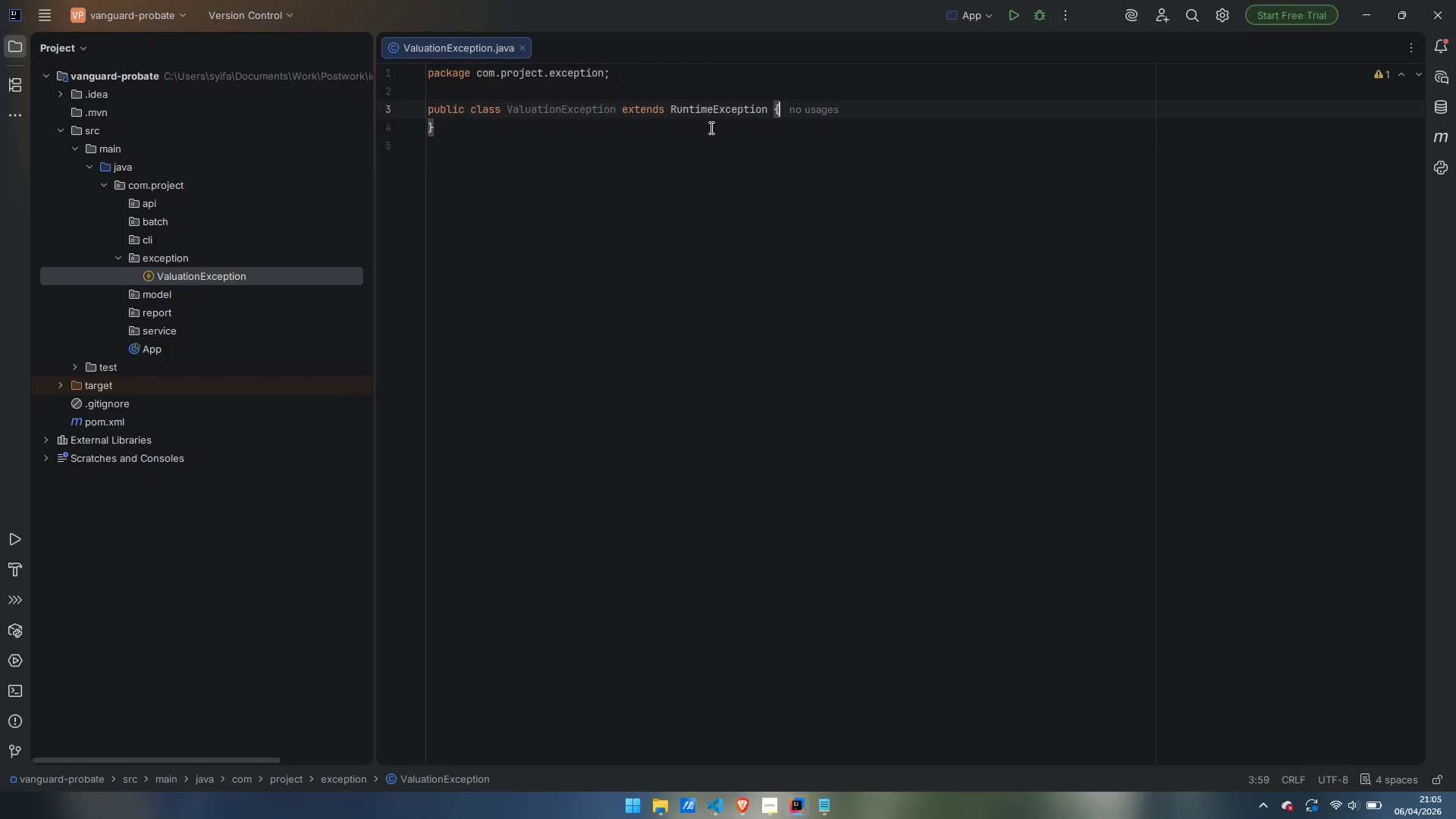 
key(Enter)
 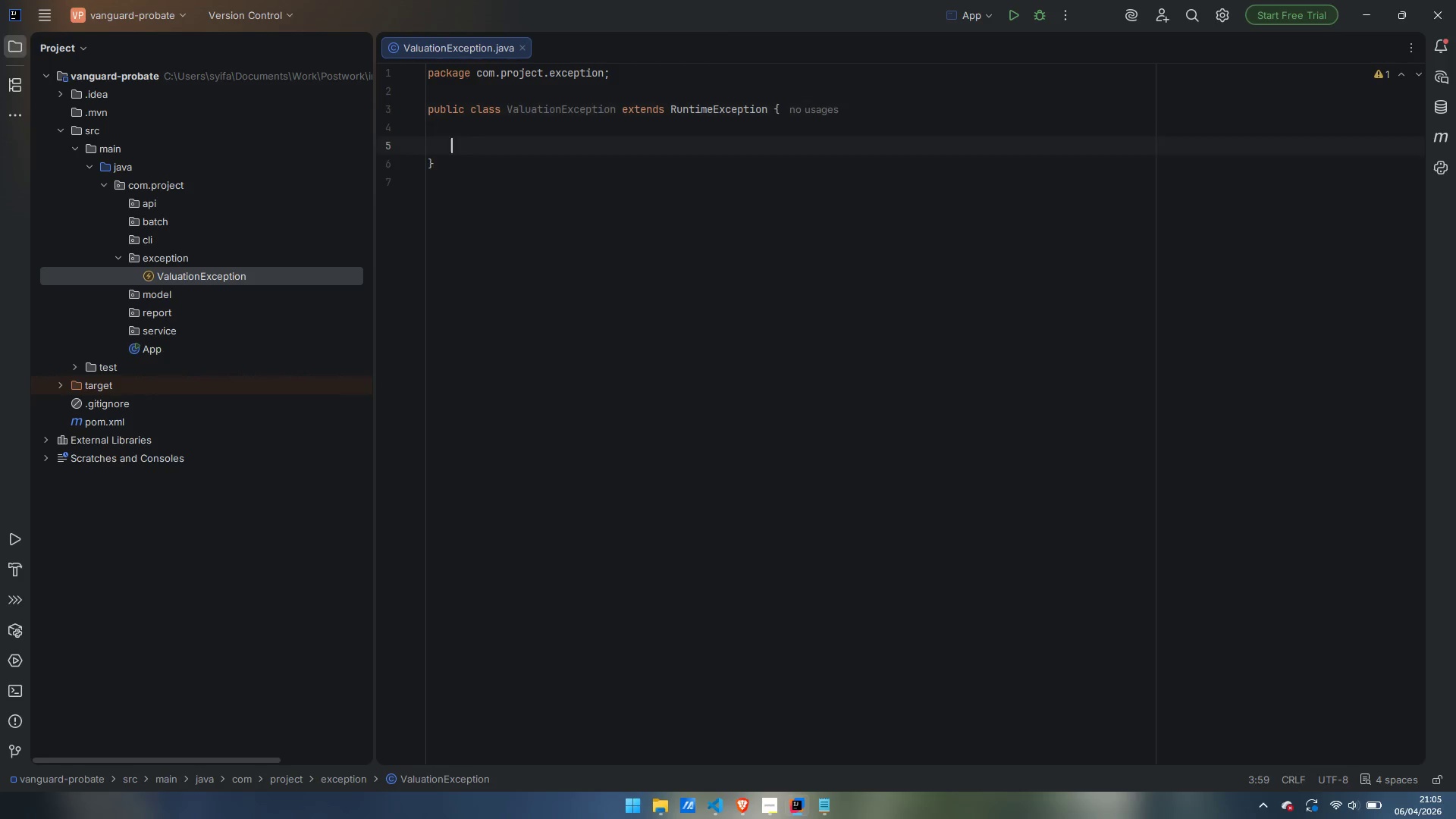 
key(Enter)
 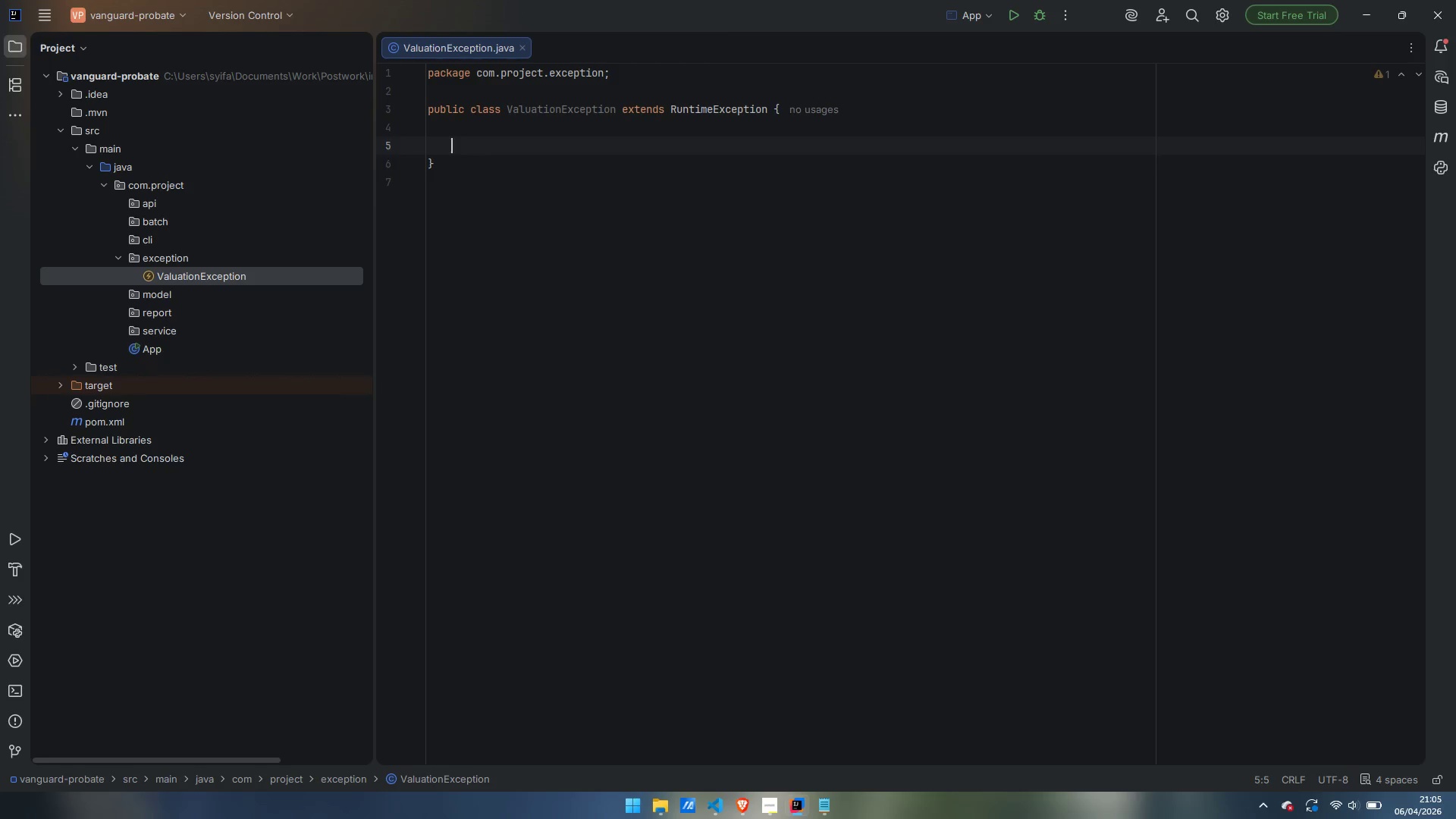 
key(Enter)
 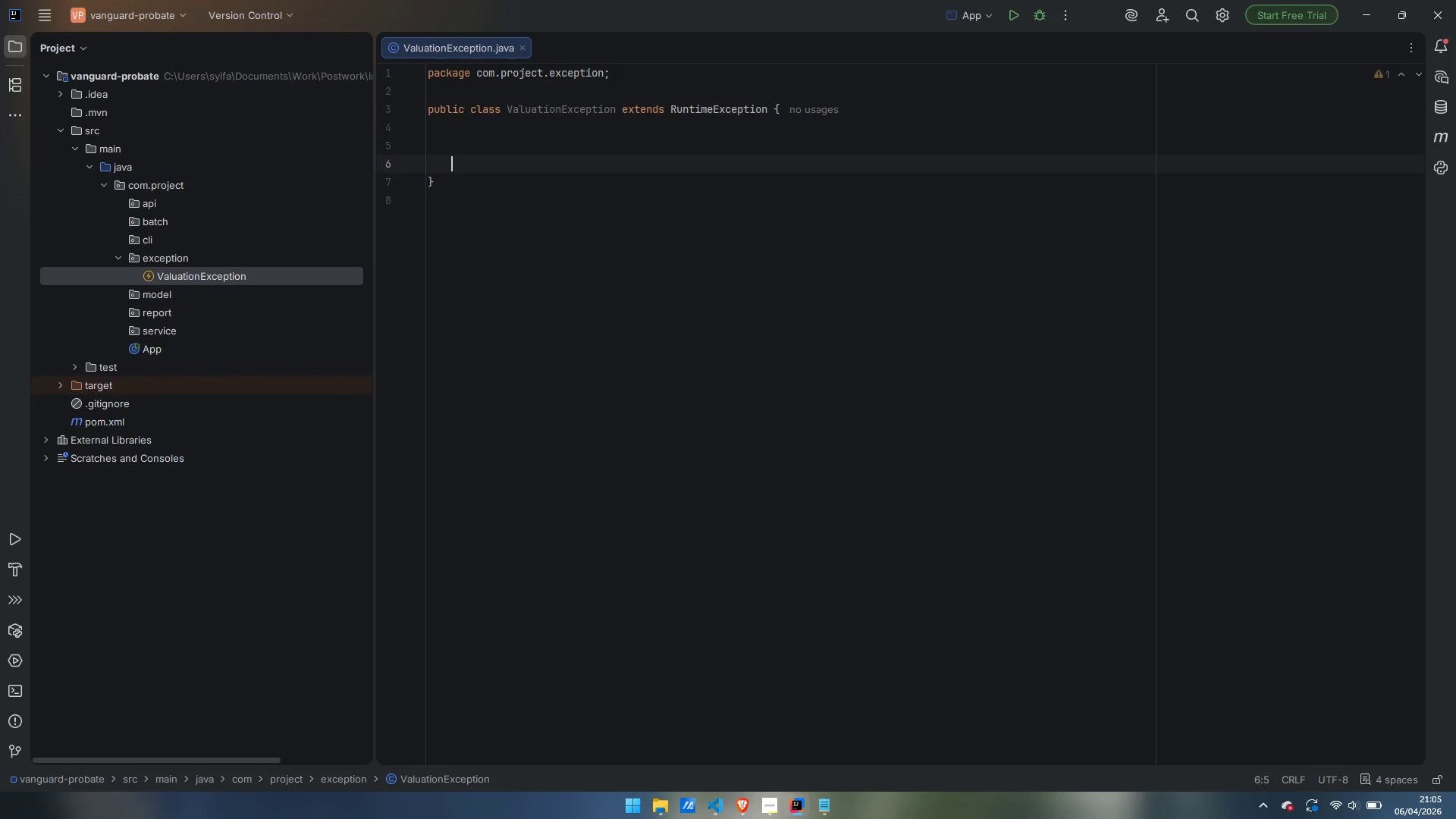 
key(ArrowUp)
 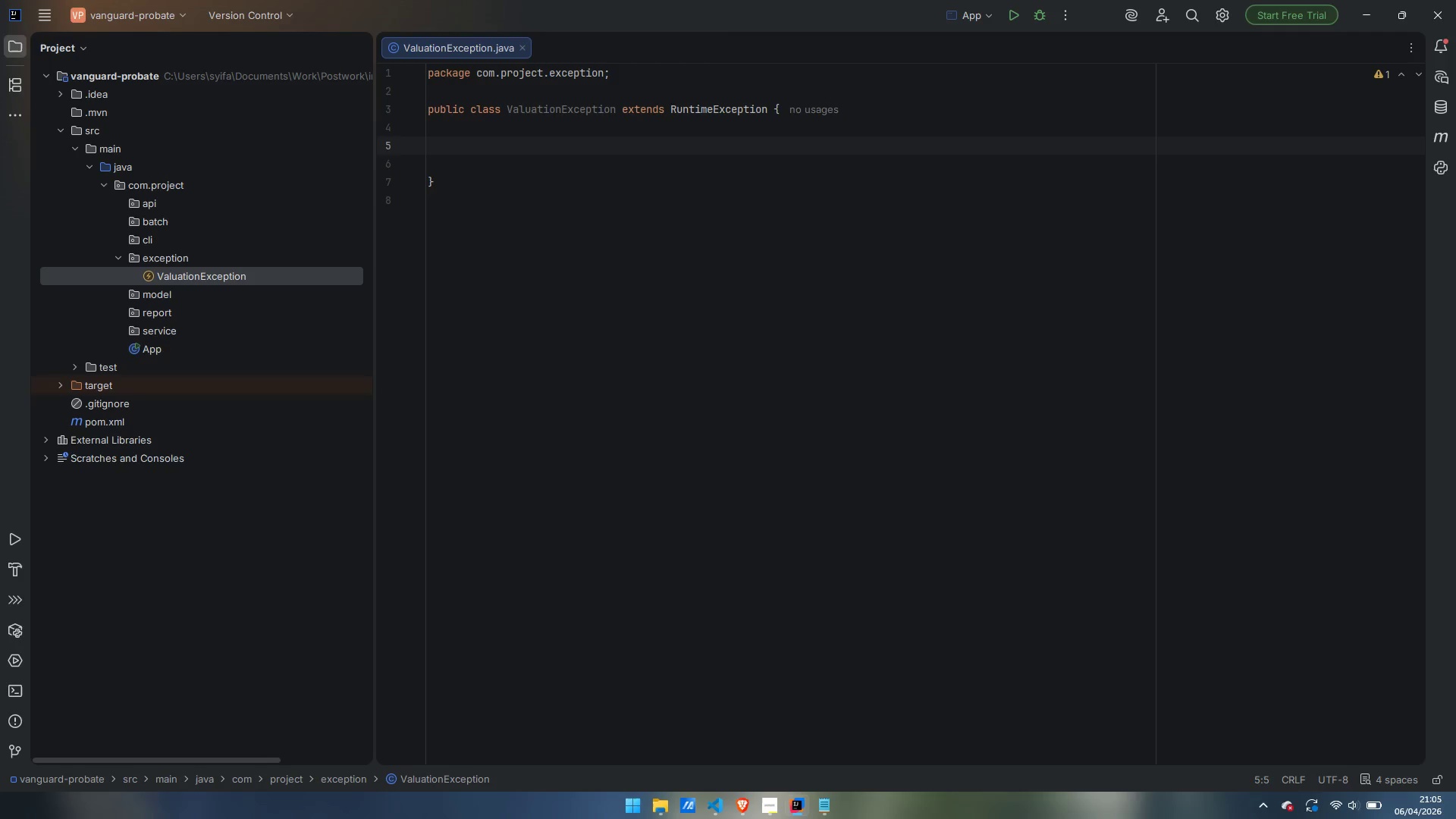 
type(public Valuda)
key(Backspace)
key(Backspace)
type(ationException)
 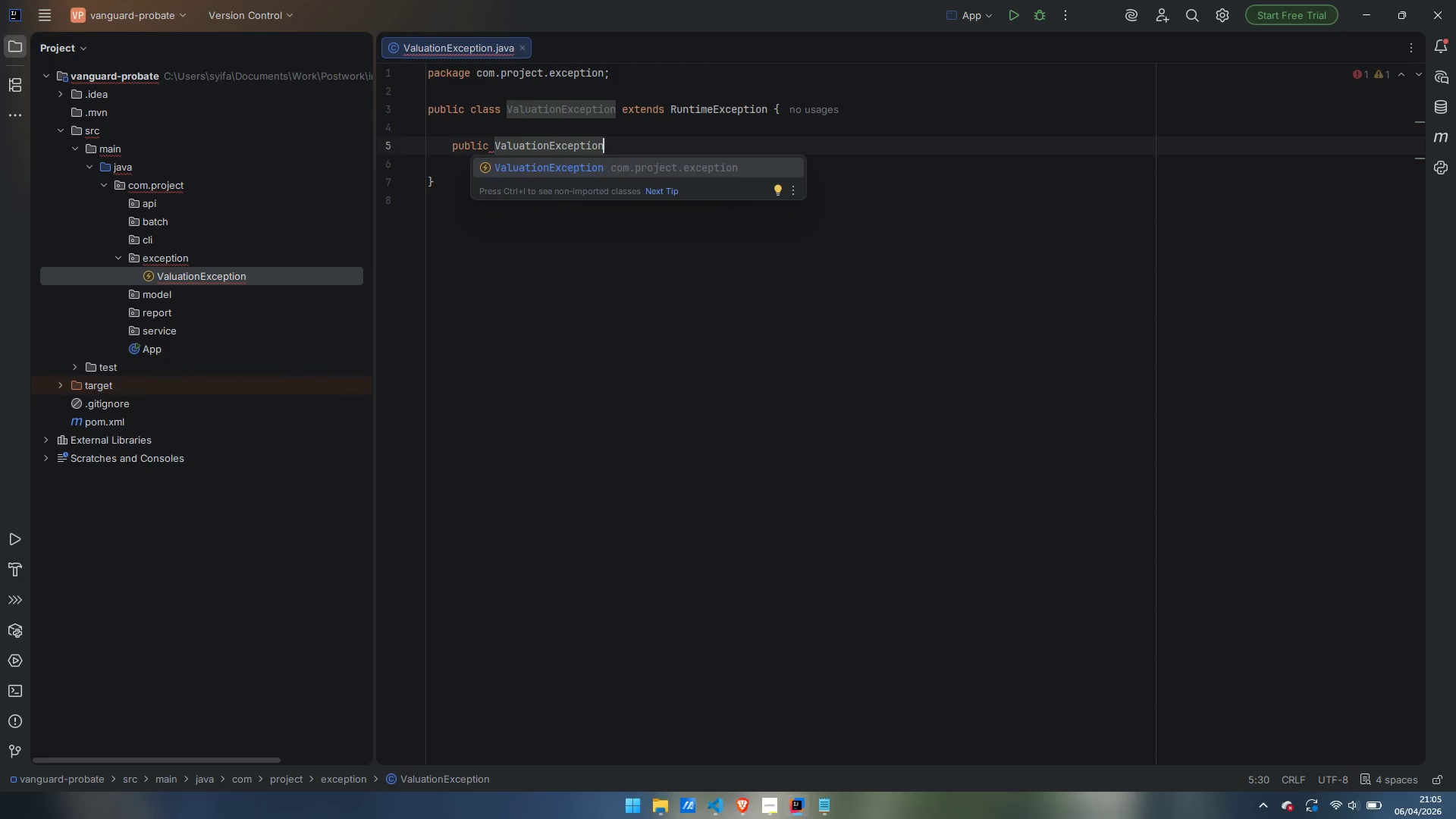 
key(Enter)
 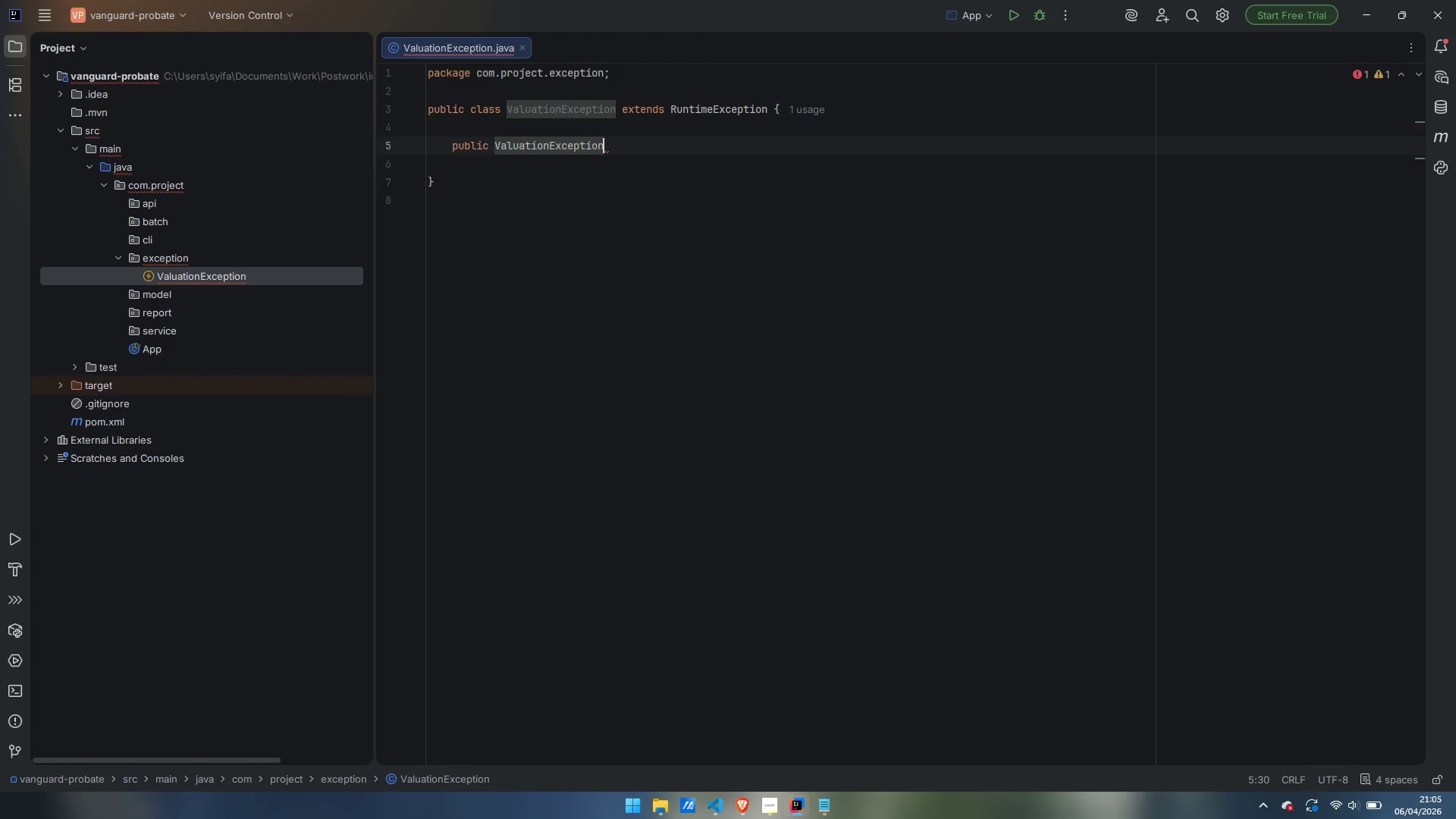 
type((String message)
 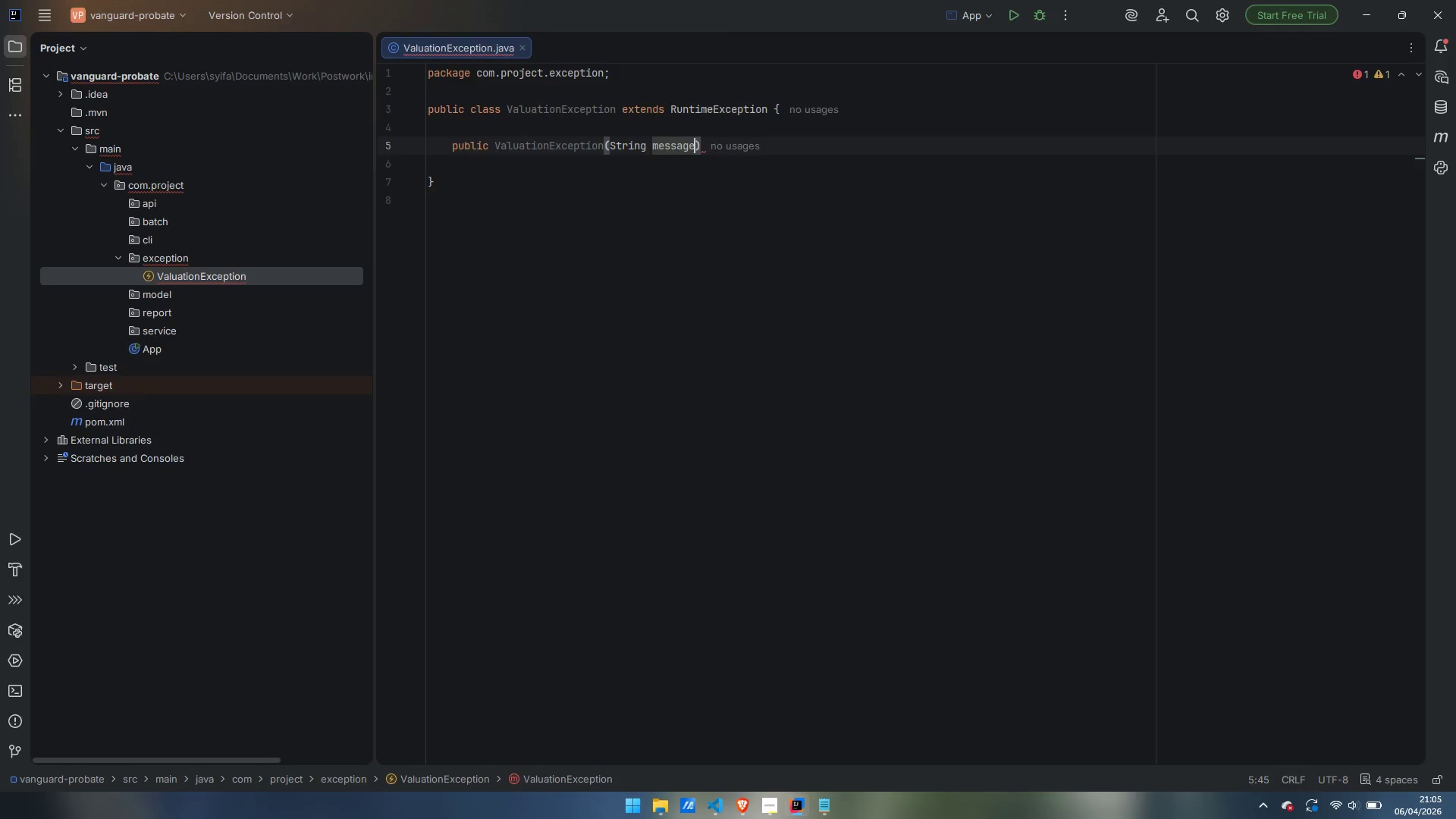 
key(ArrowRight)
 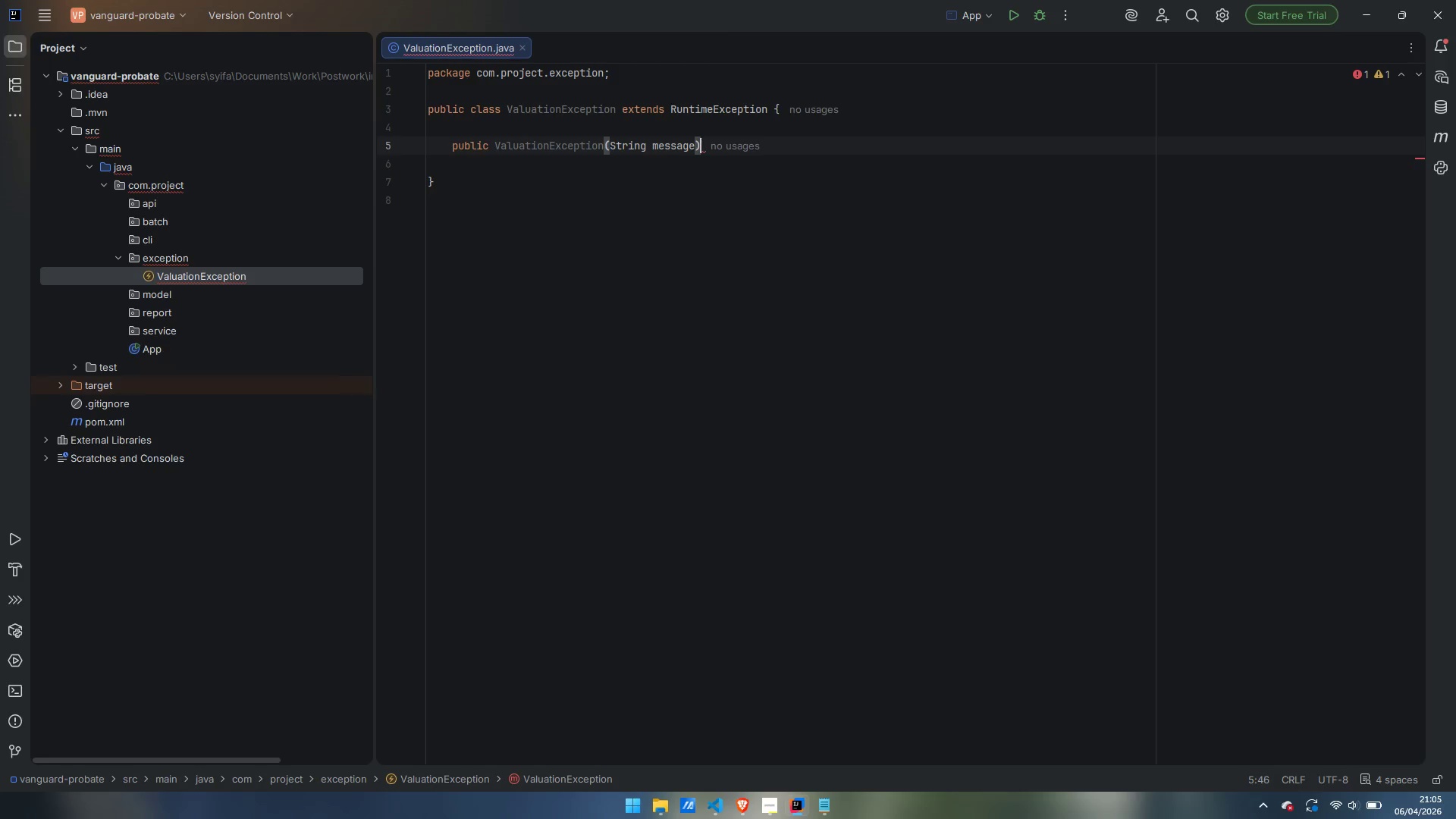 
key(Space)
 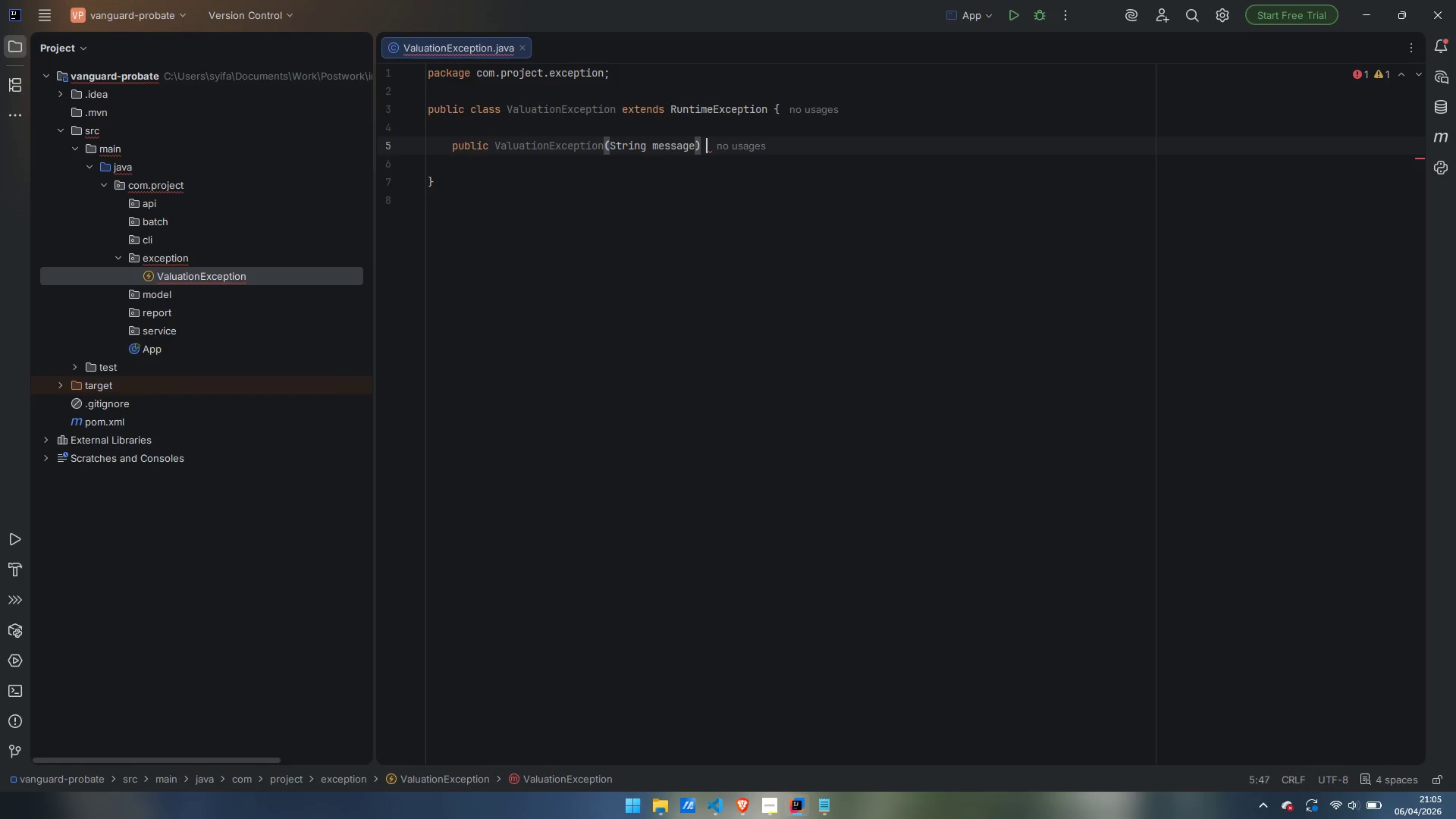 
key(Shift+BracketLeft)
 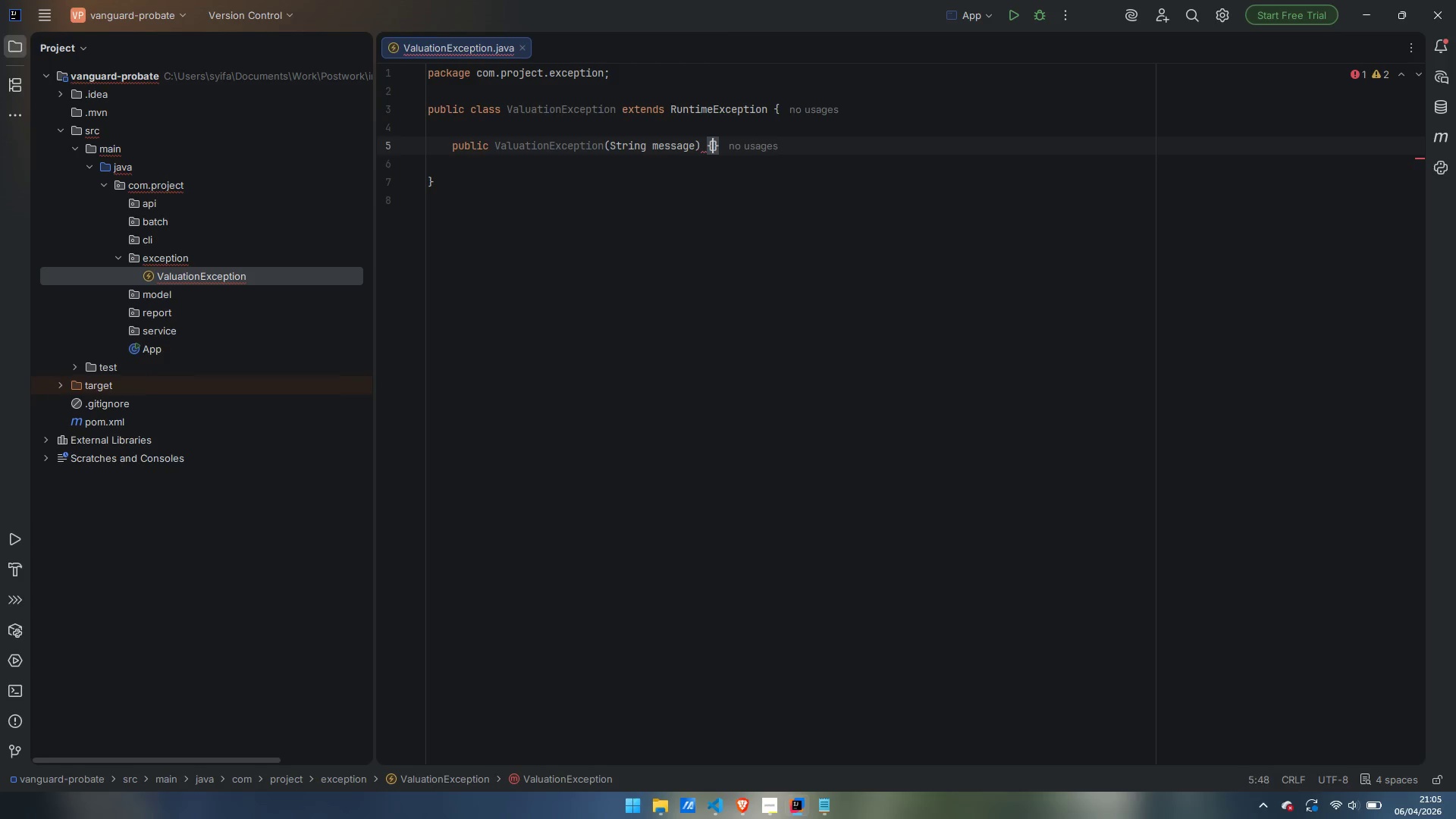 
key(Enter)
 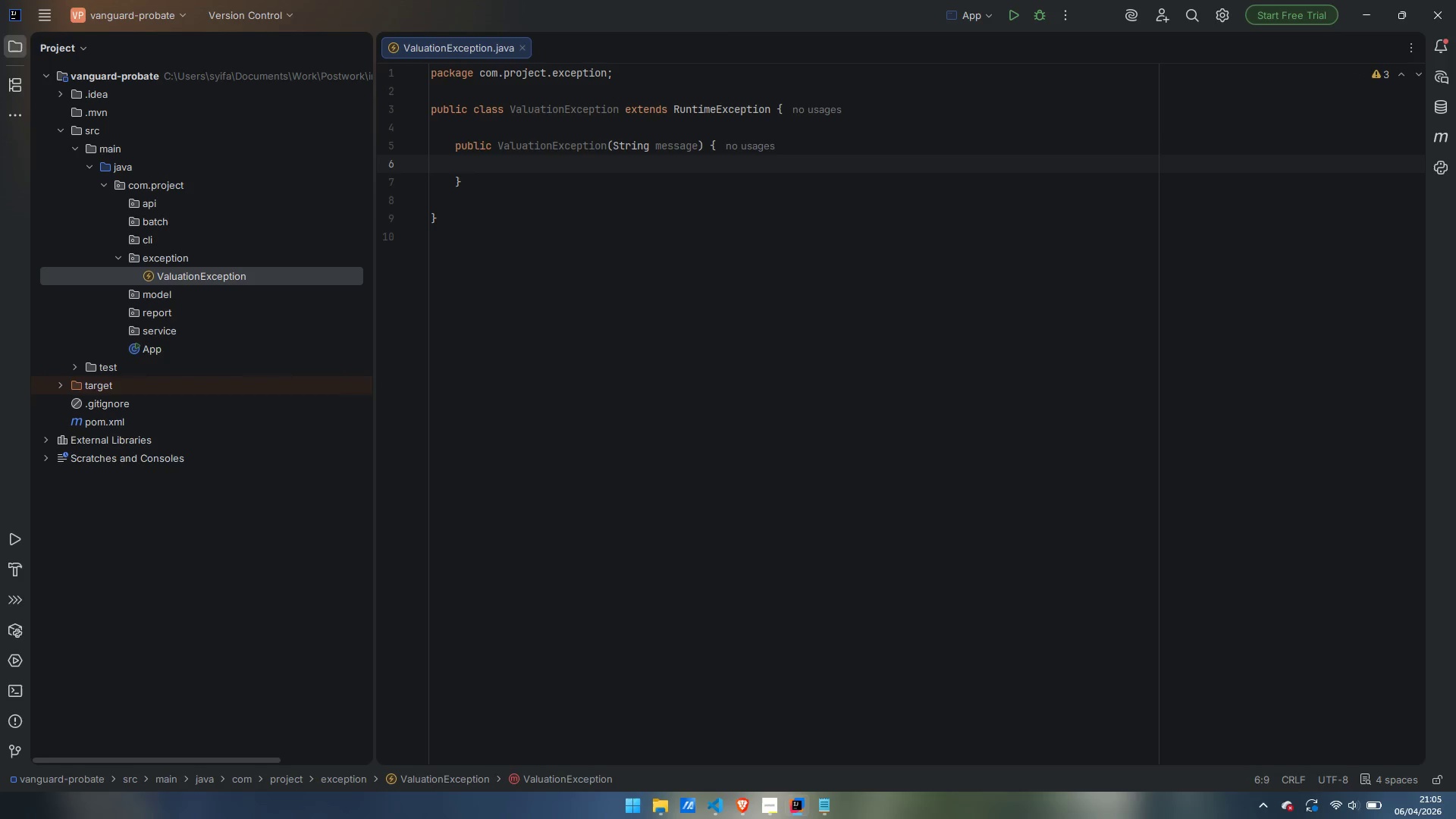 
type(super(message)
 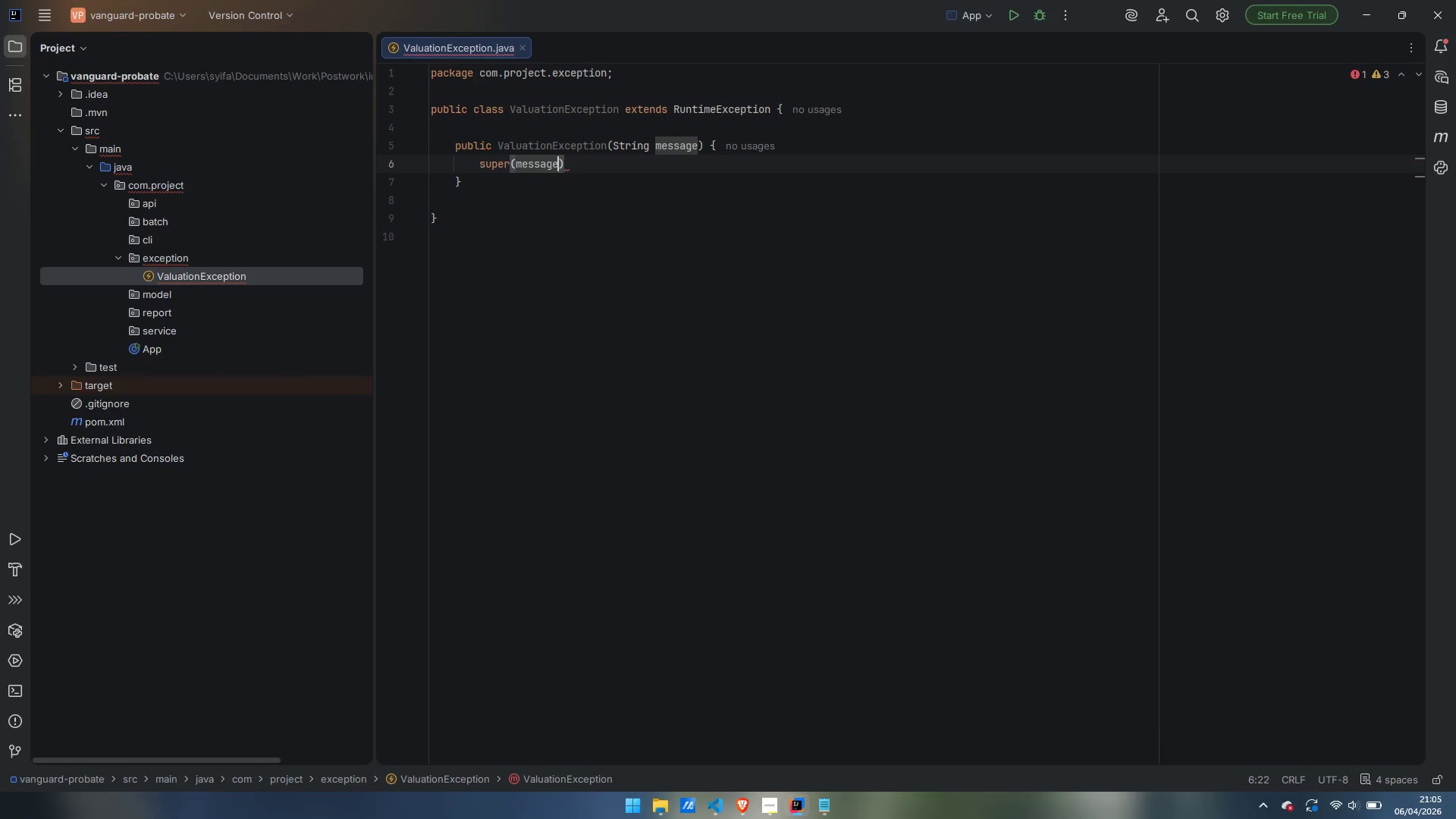 
key(ArrowRight)
 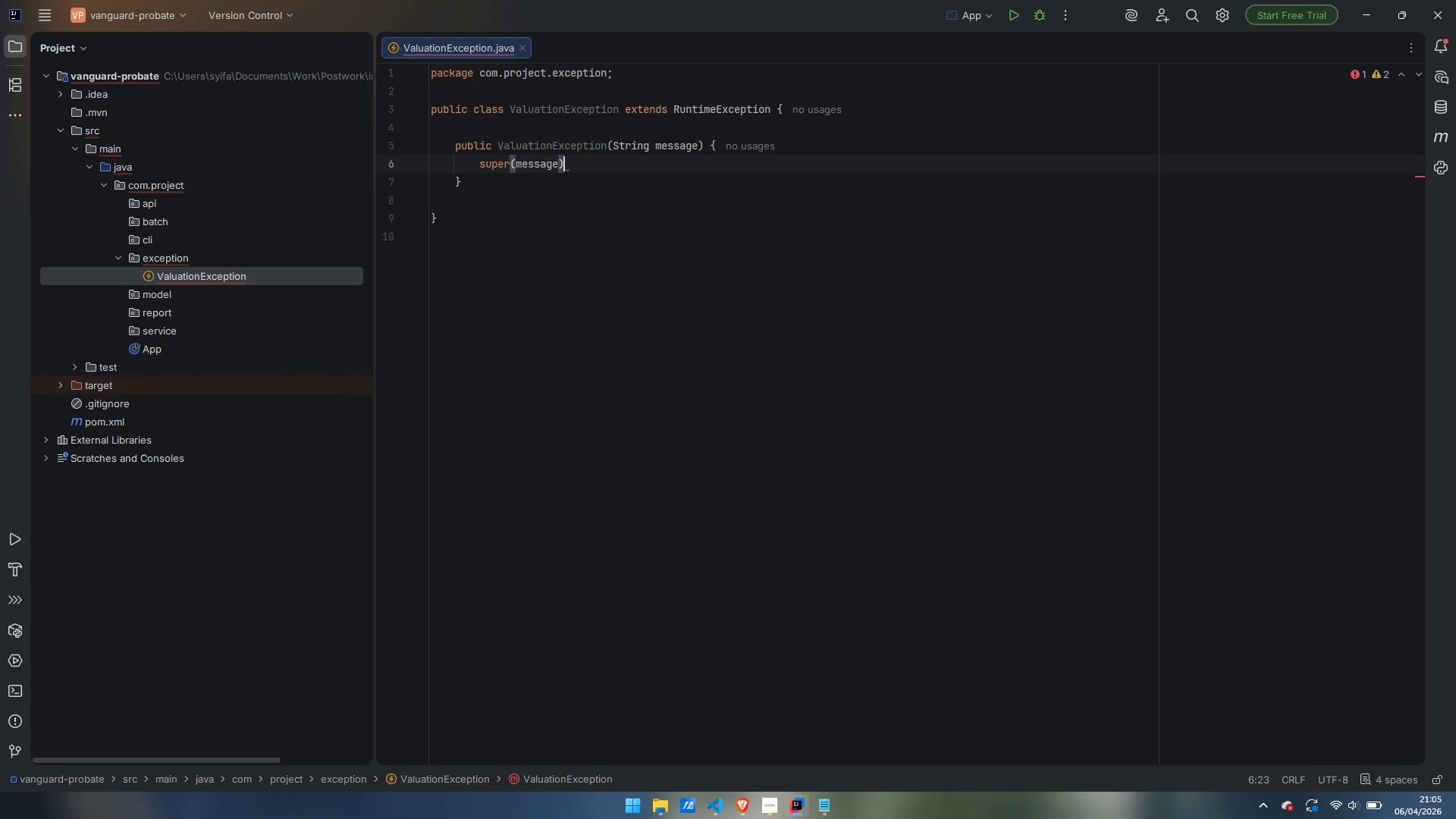 
key(Semicolon)
 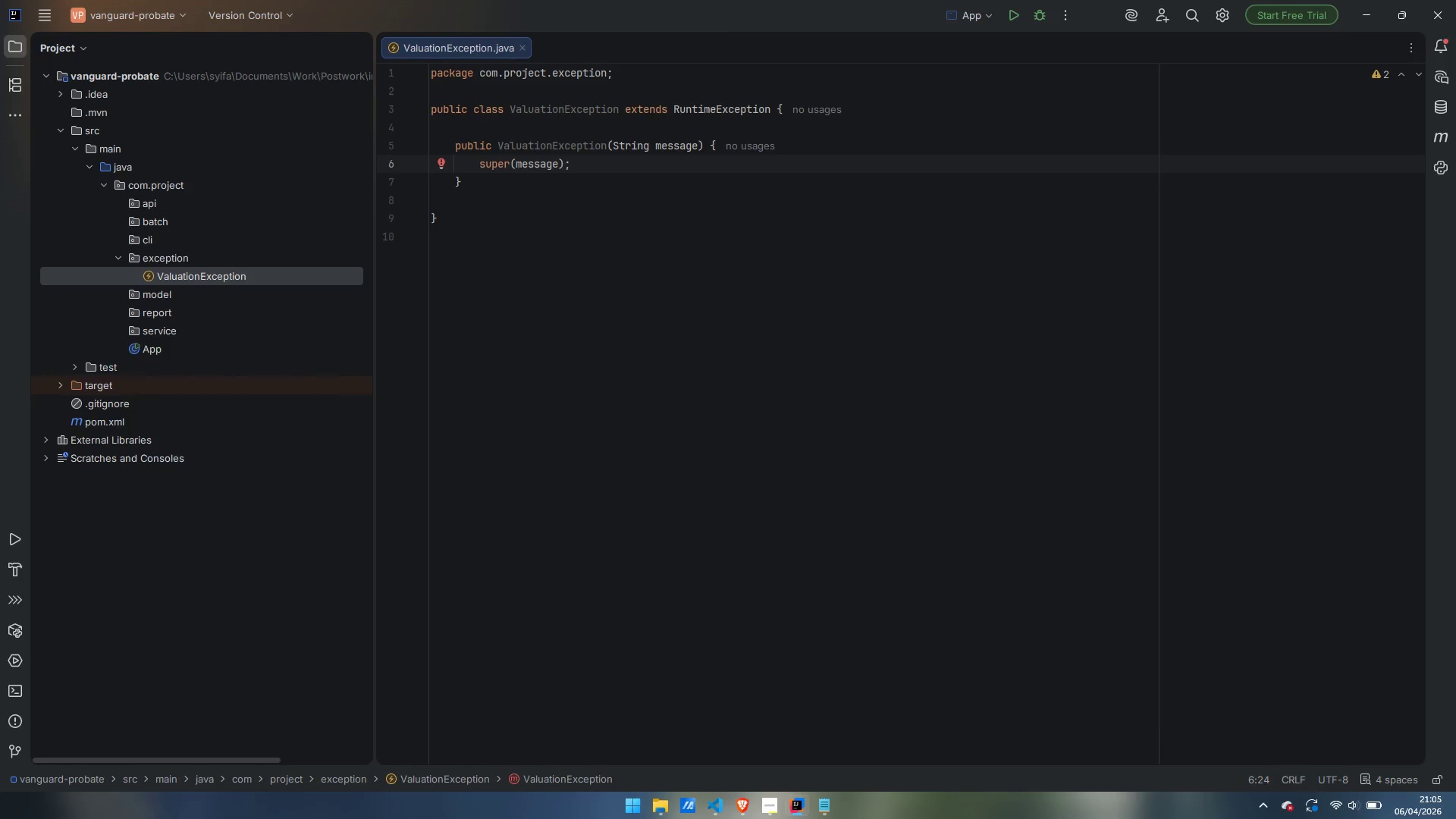 
key(ArrowDown)
 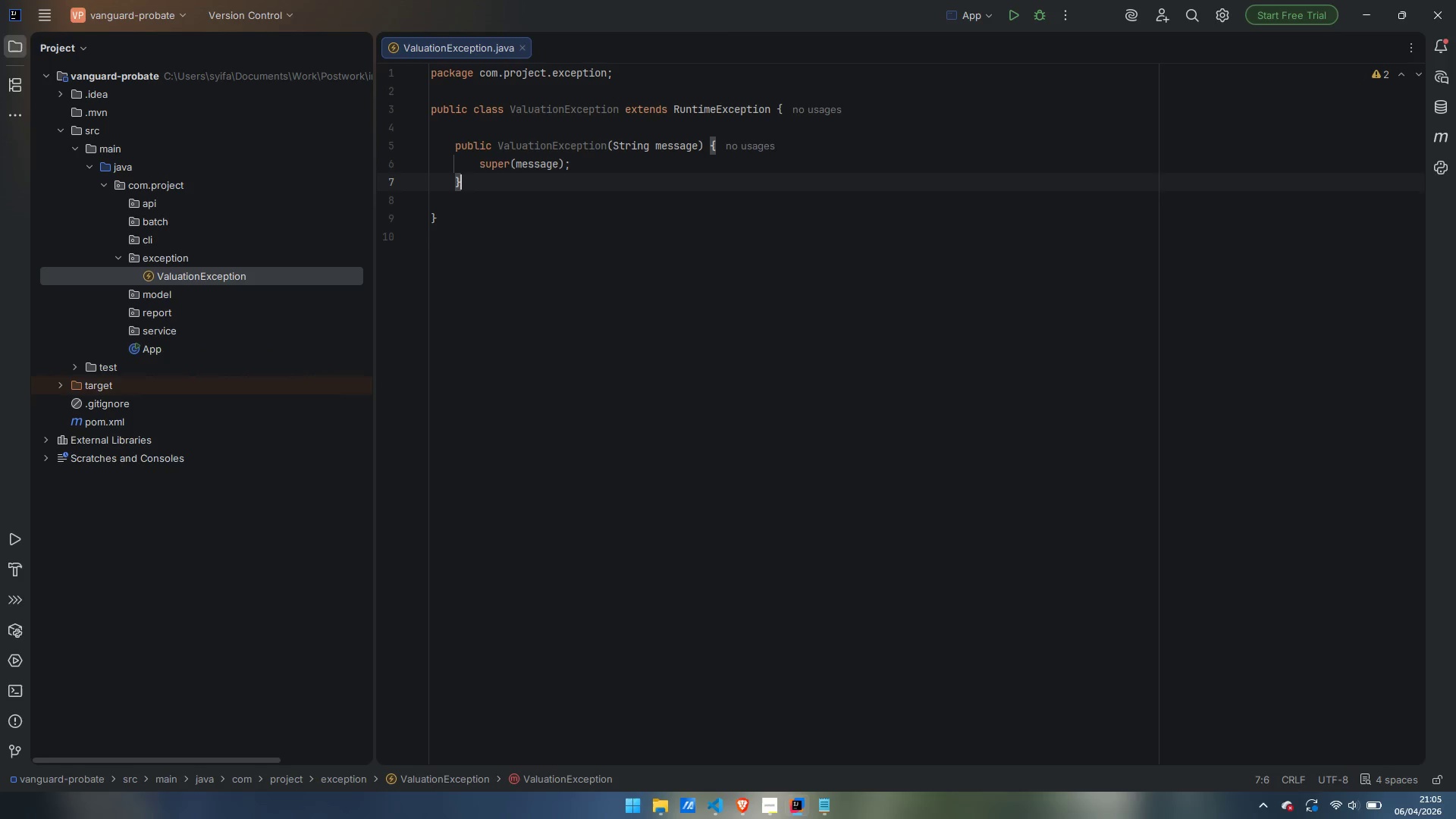 
key(Enter)
 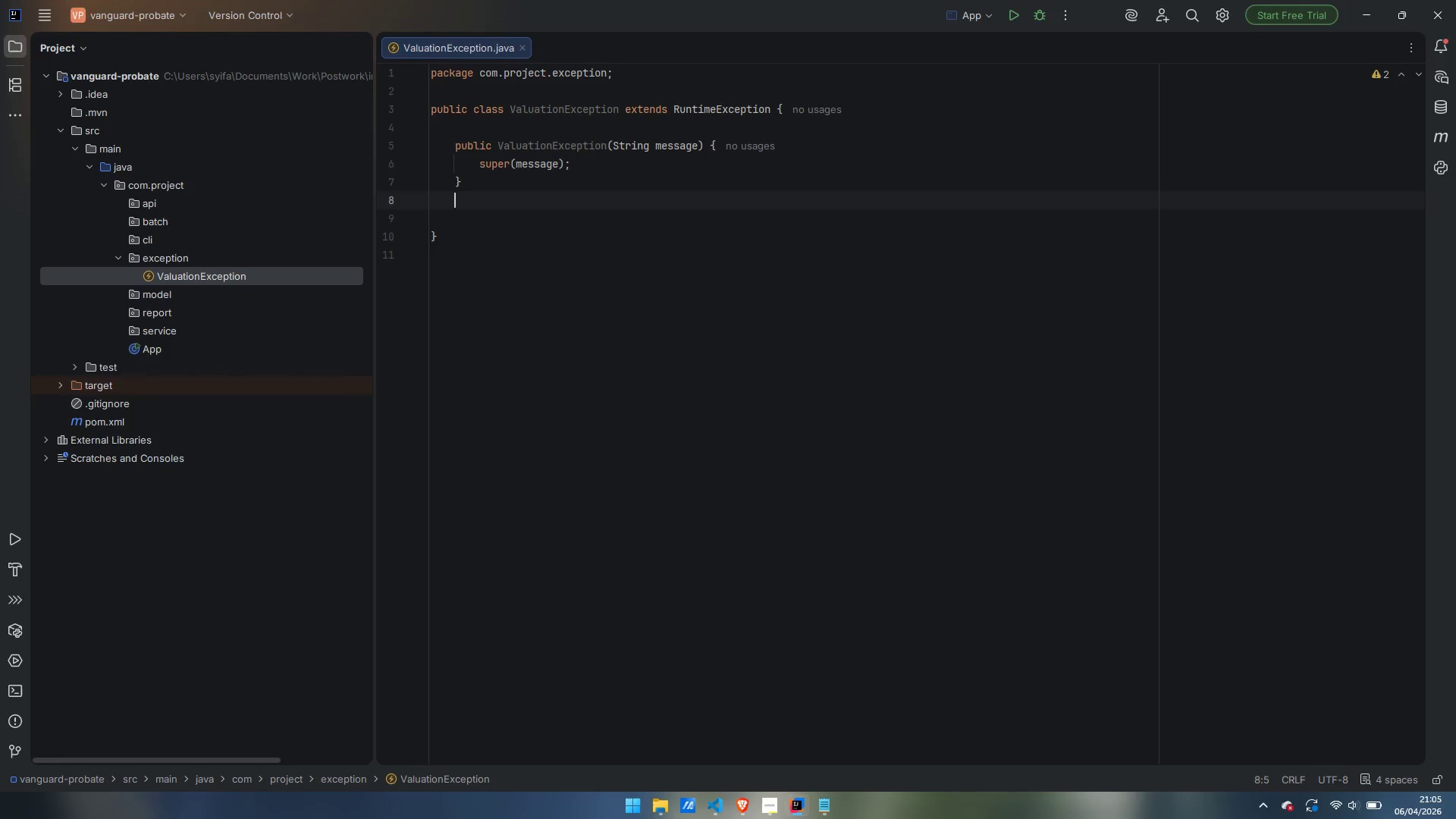 
key(Enter)
 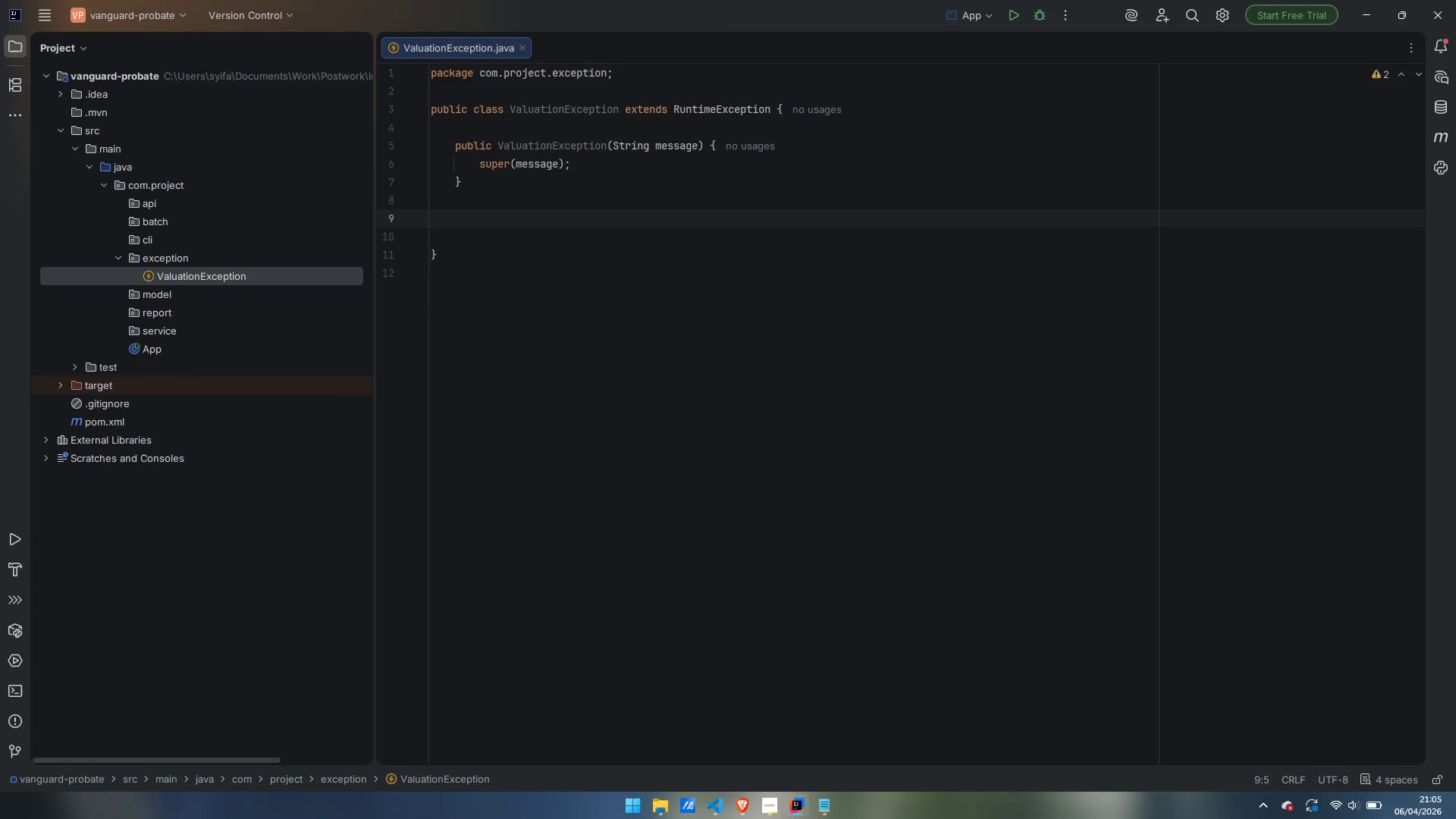 
type(public VAluationException)
 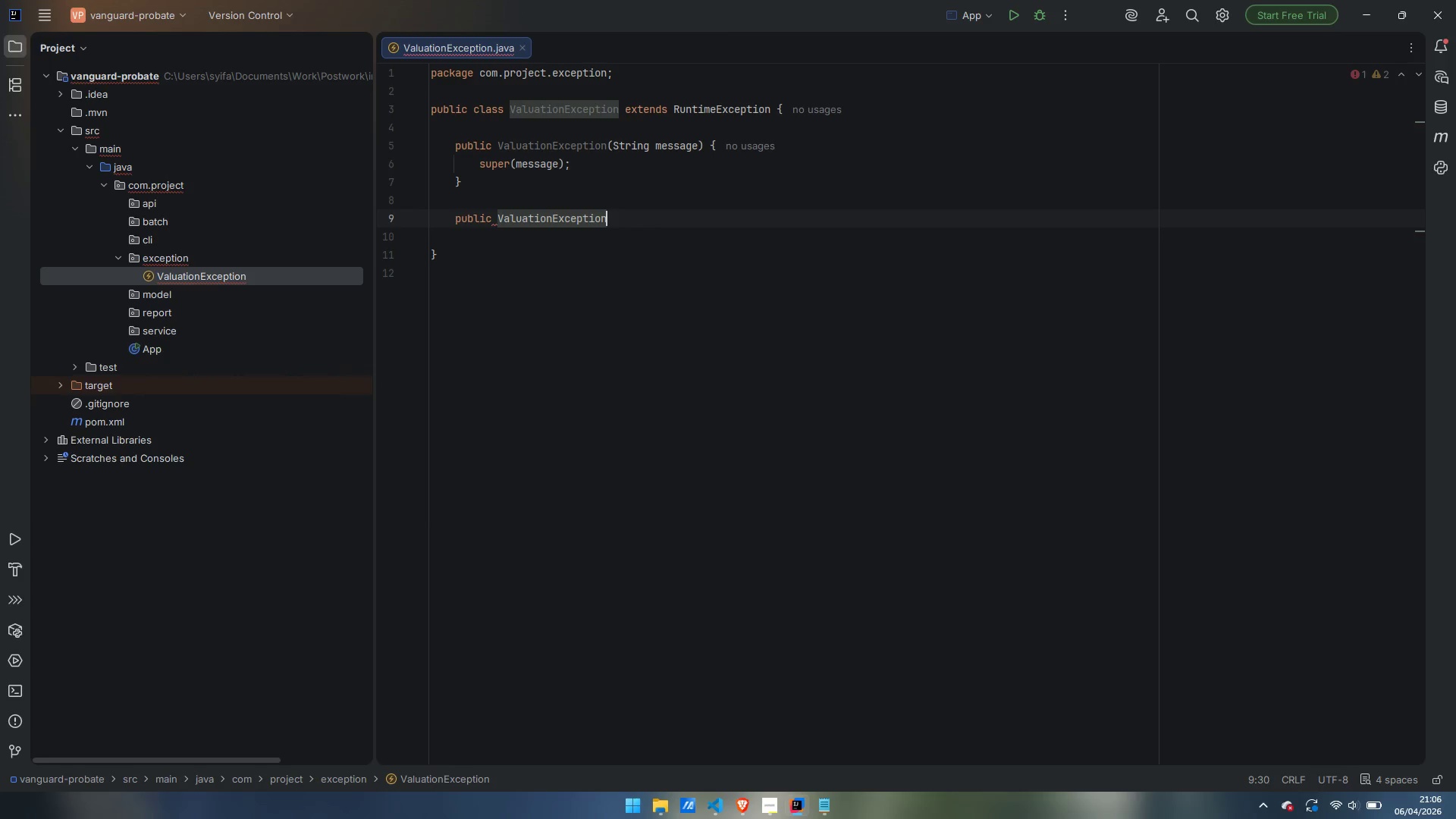 
 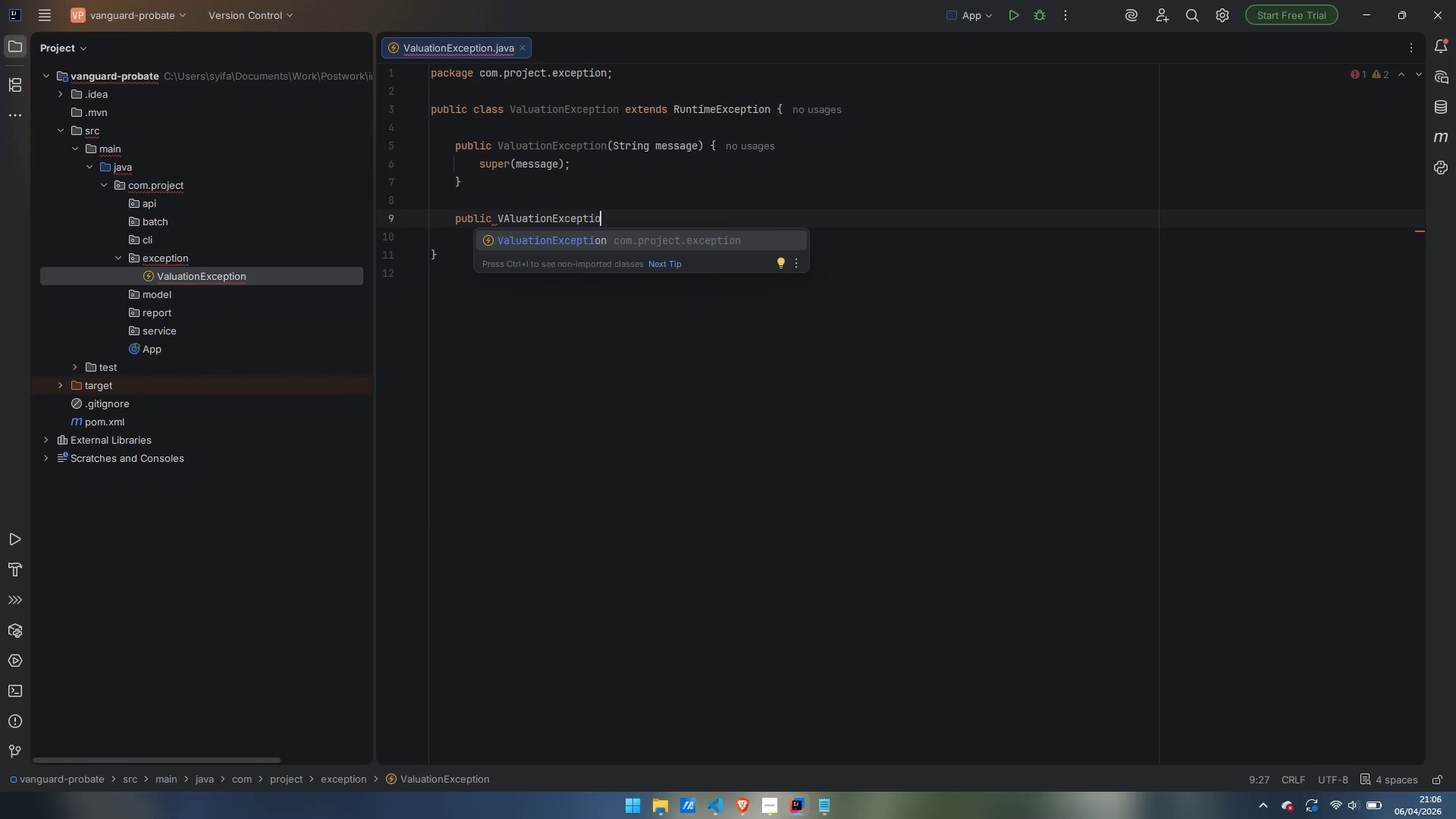 
key(Enter)
 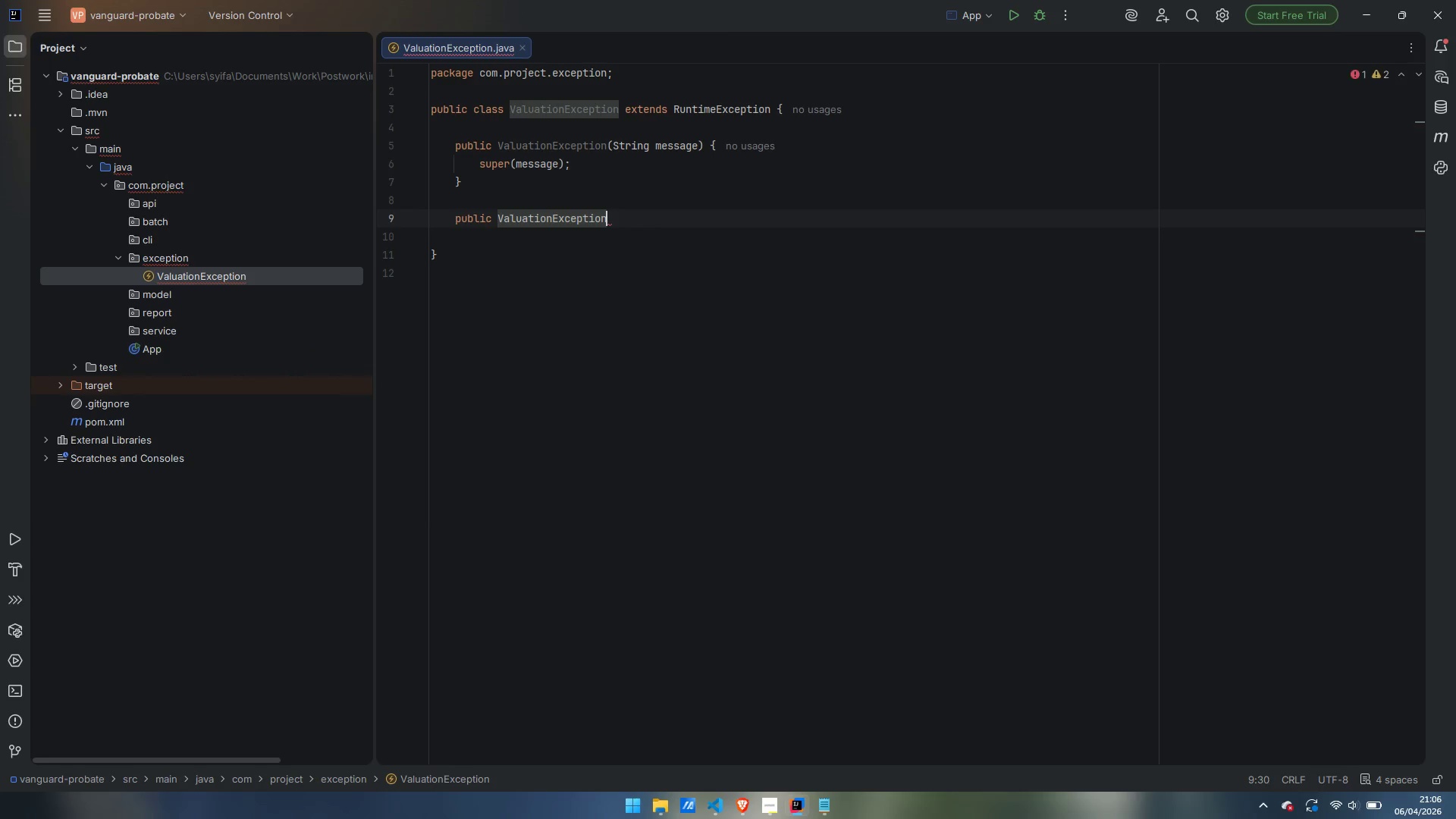 
type((String message, Throwable)
 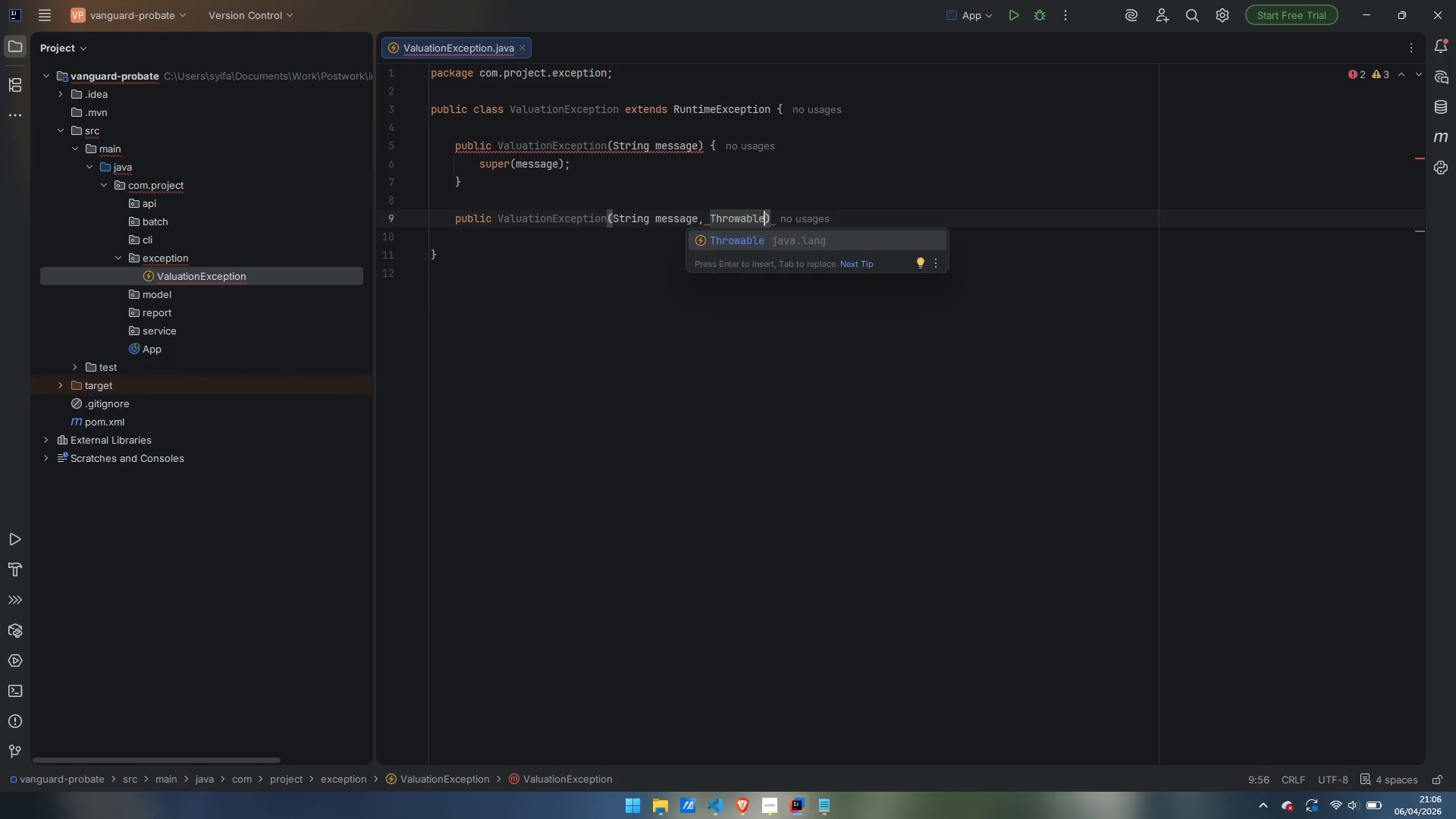 
key(Enter)
 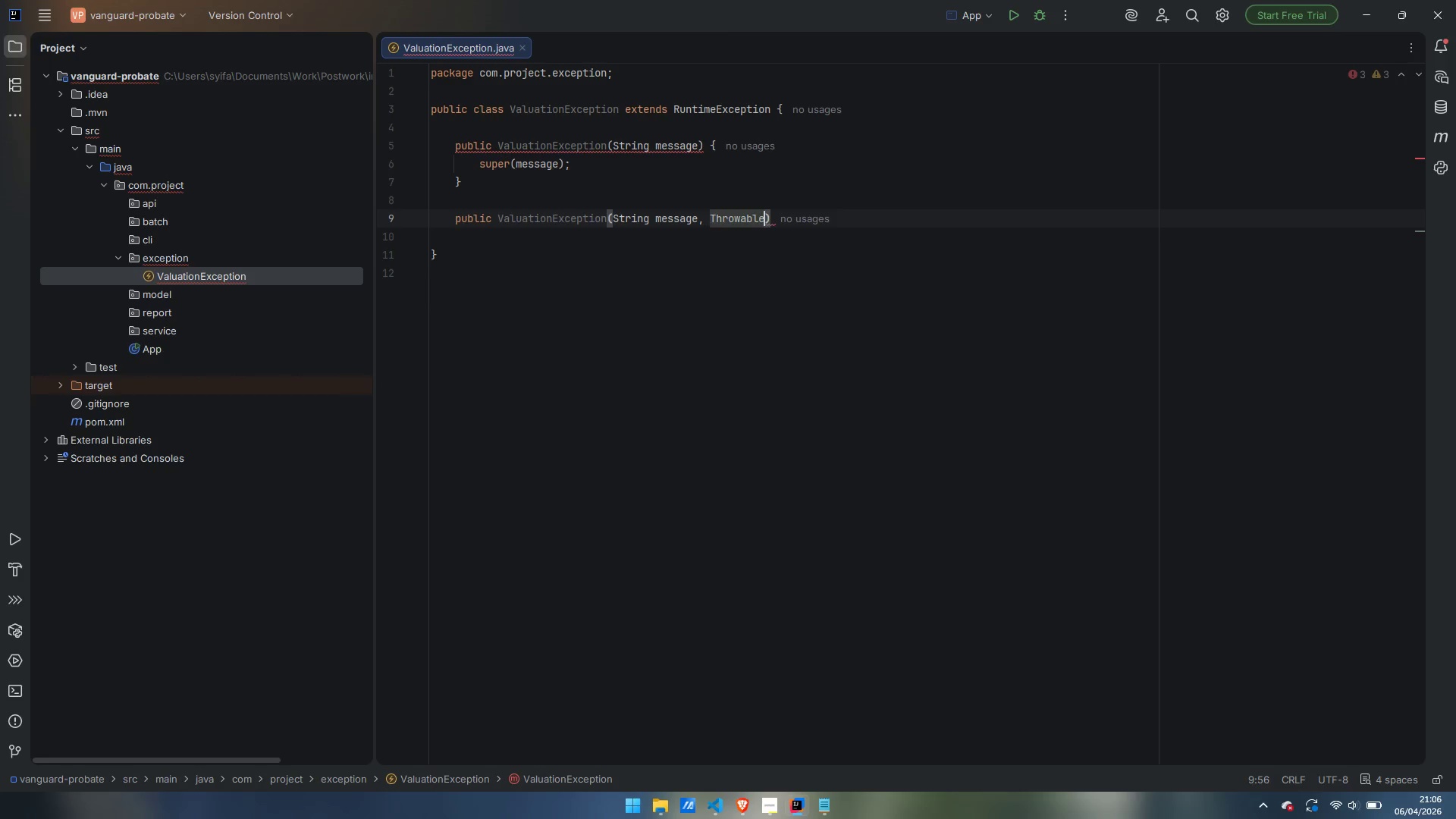 
type( cause)
 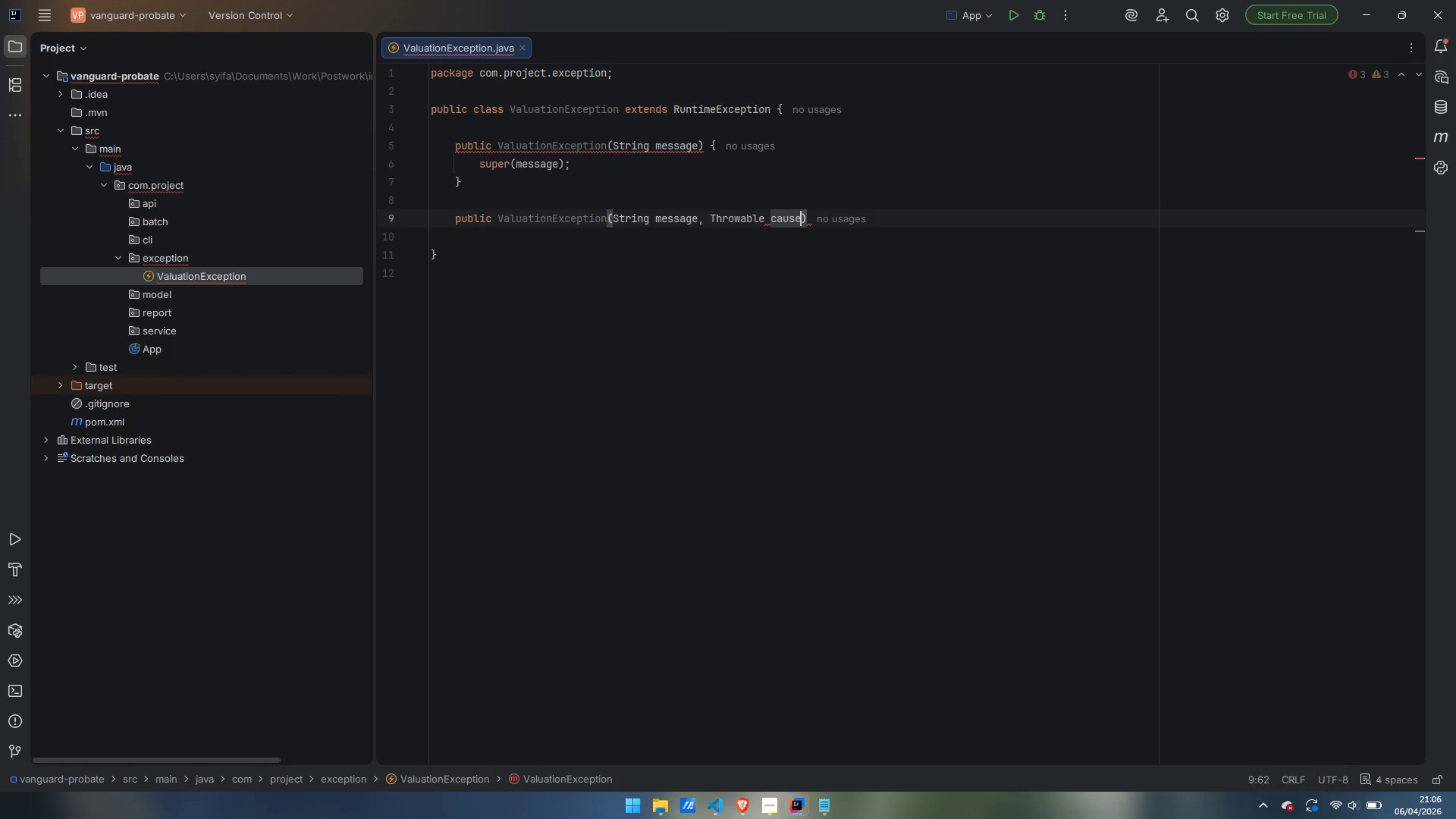 
key(ArrowRight)
 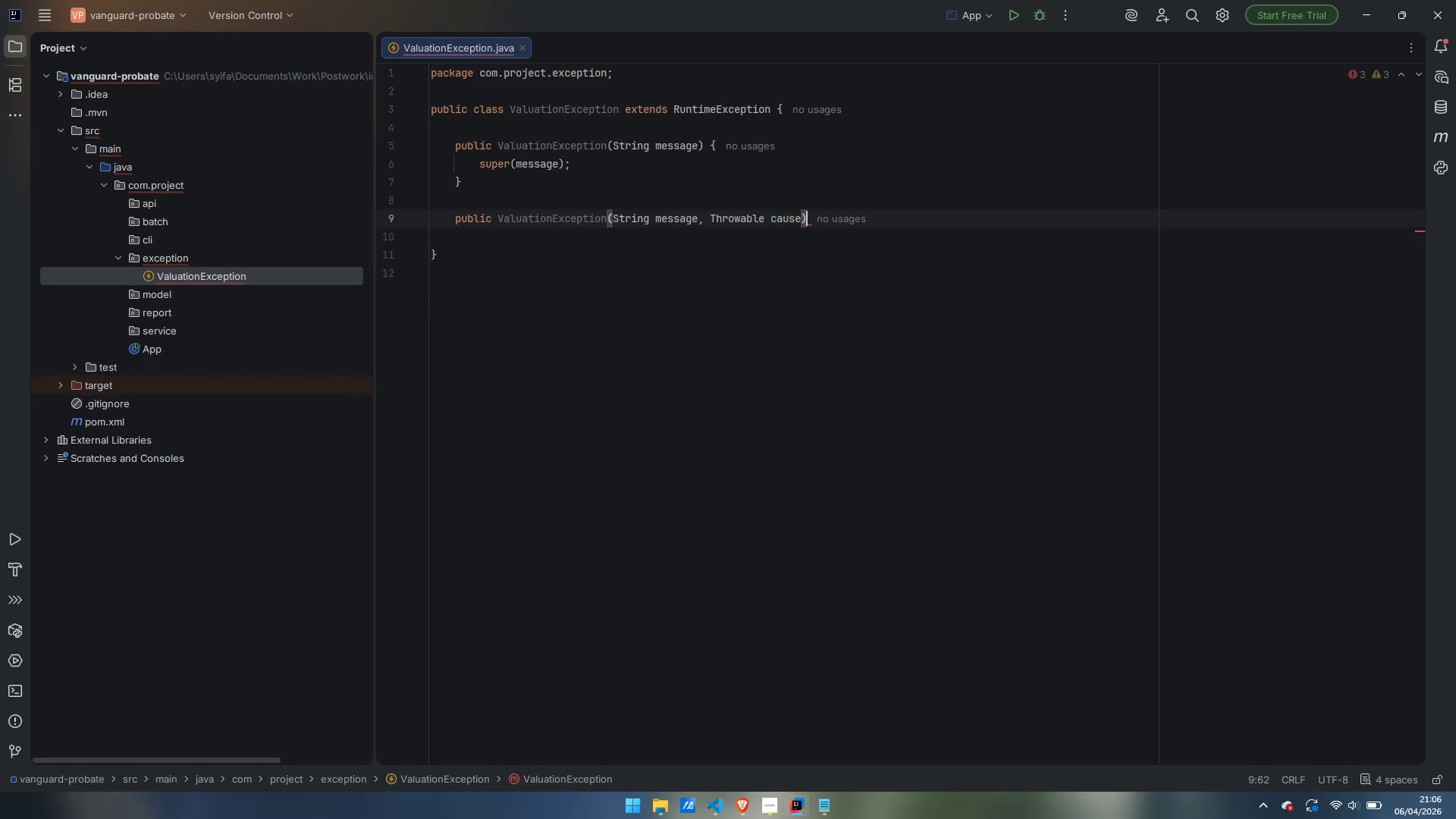 
key(Space)
 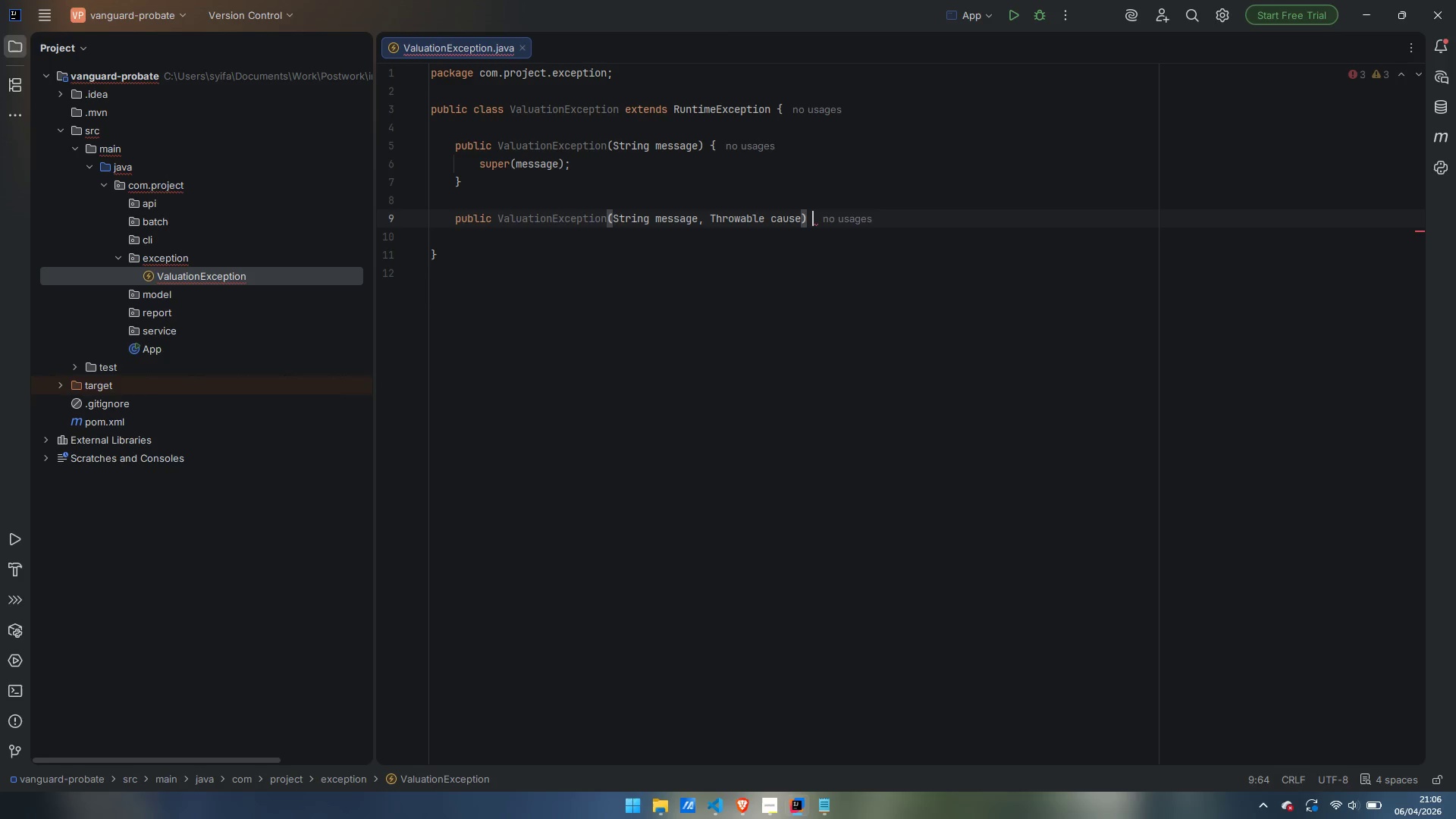 
key(Shift+BracketLeft)
 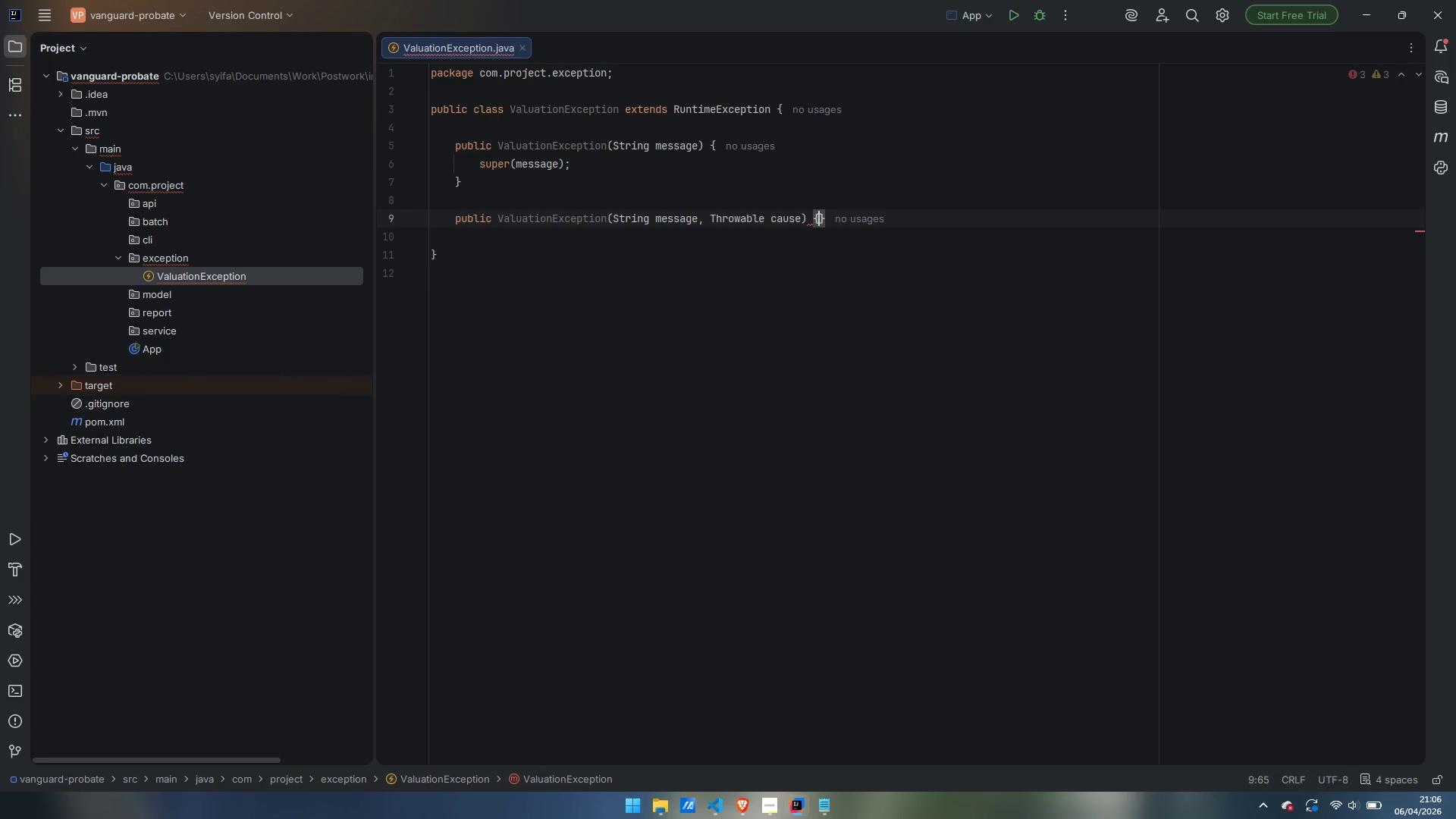 
key(Enter)
 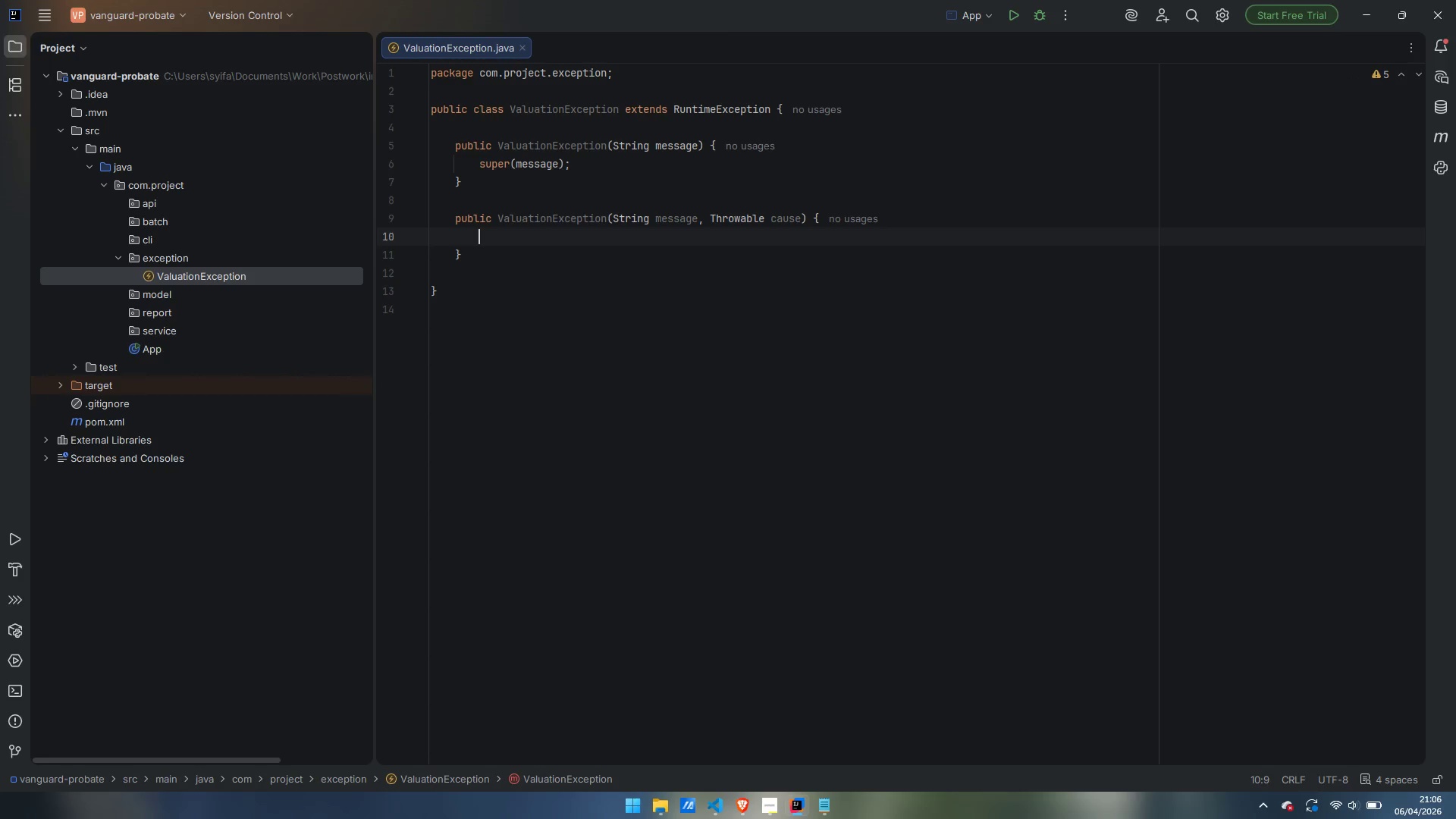 
type(super(messagem)
key(Backspace)
type(, cas)
key(Backspace)
type(use)
 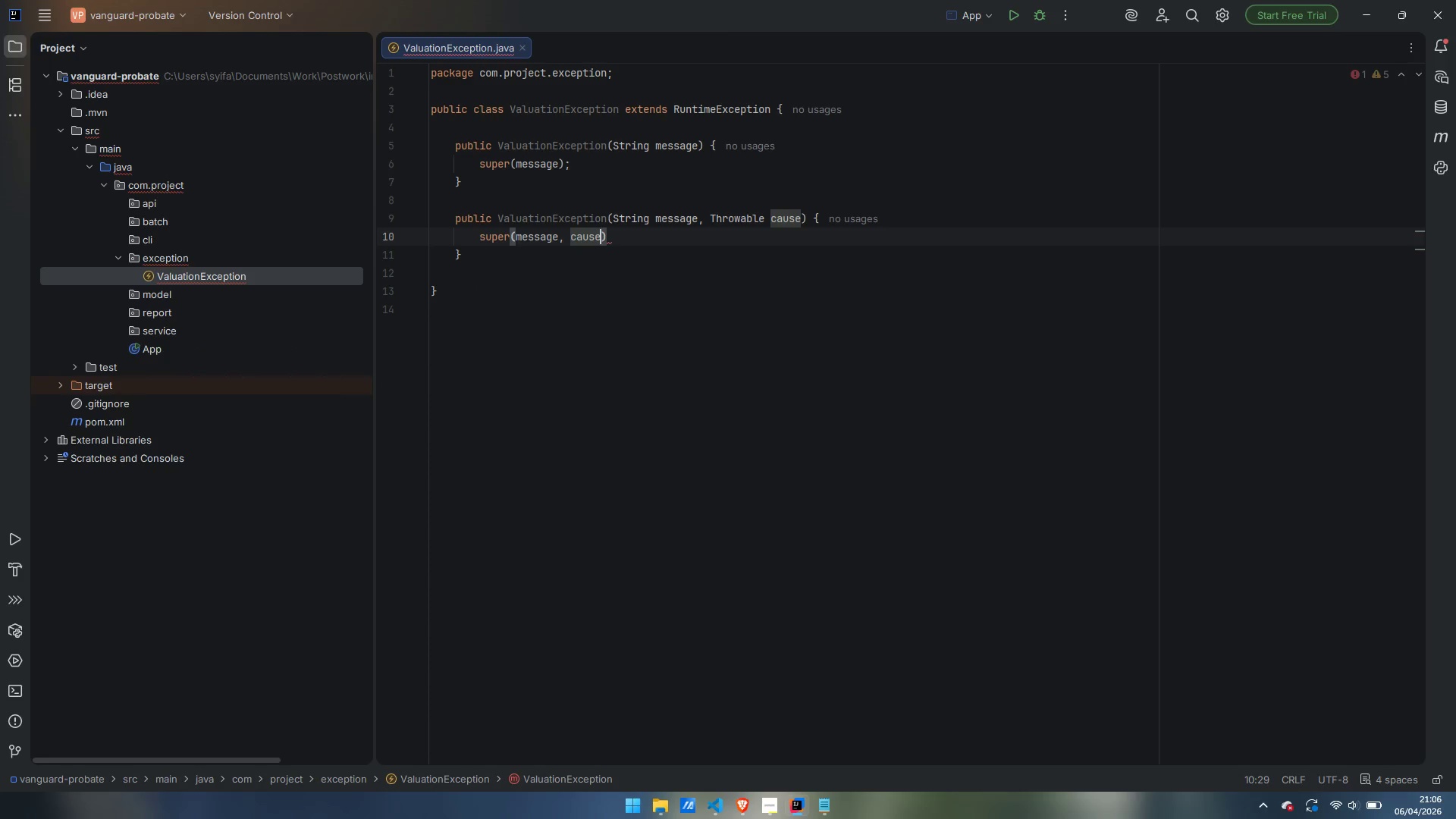 
key(ArrowRight)
 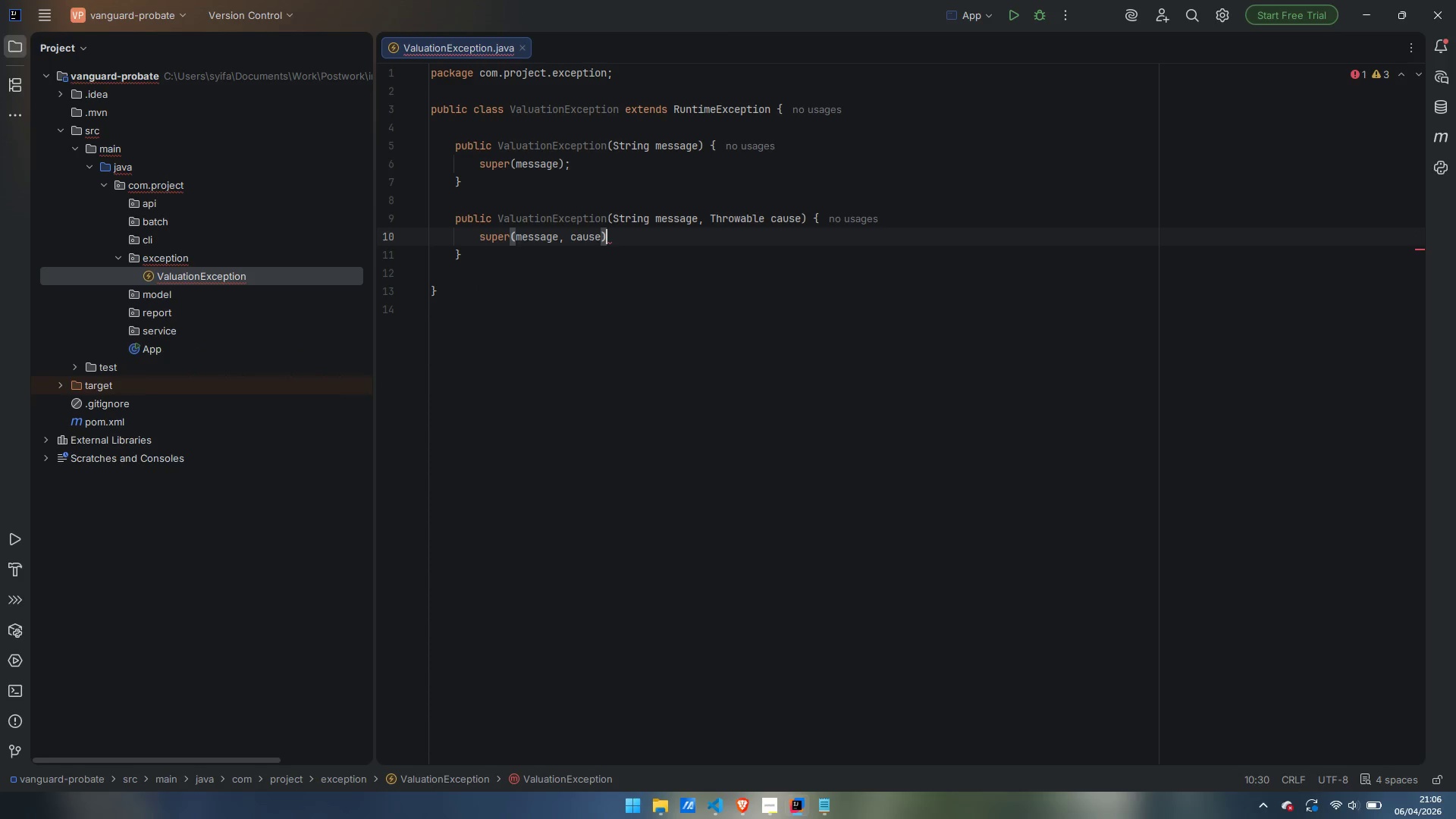 
key(Semicolon)
 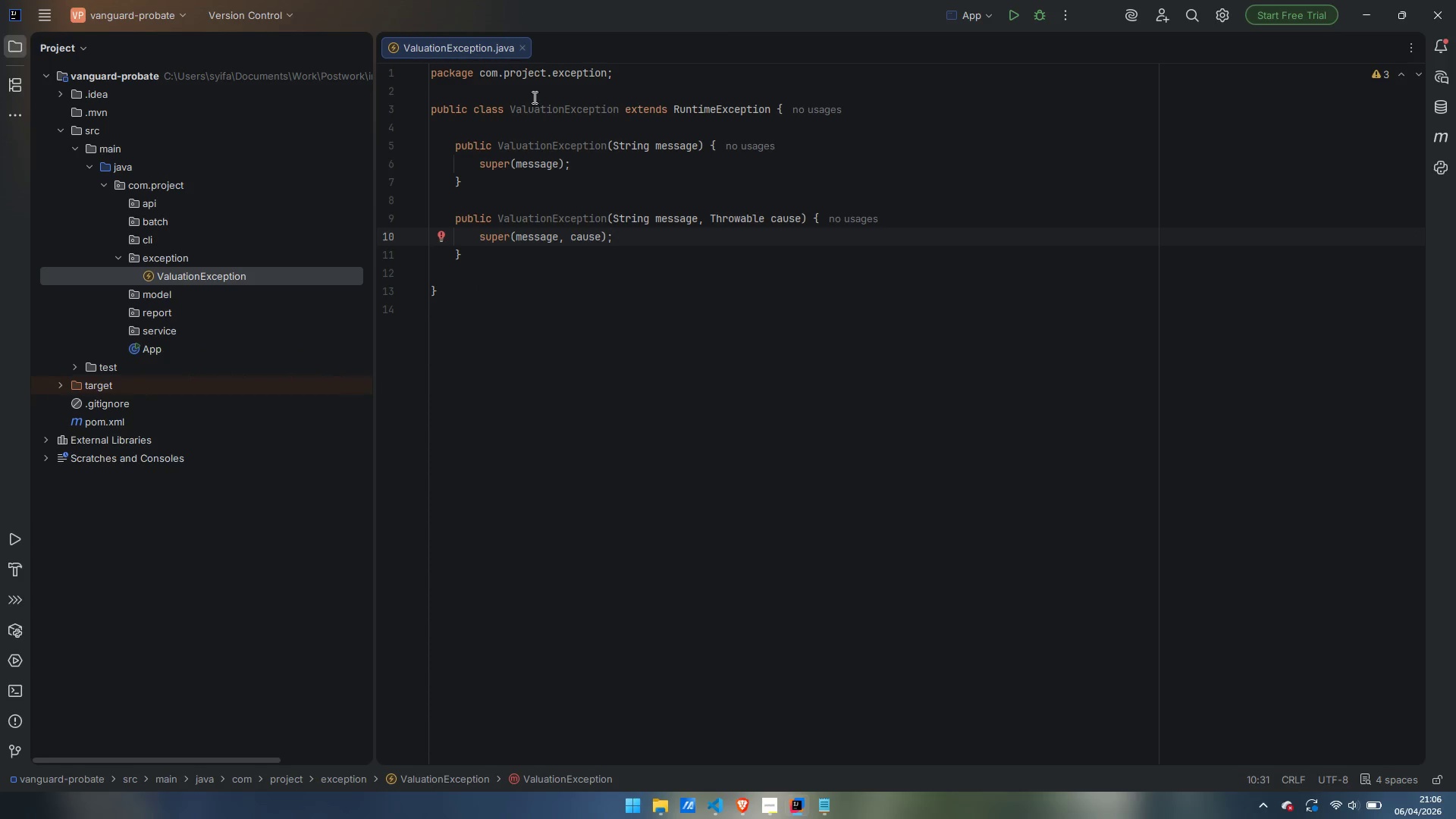 
left_click([485, 94])
 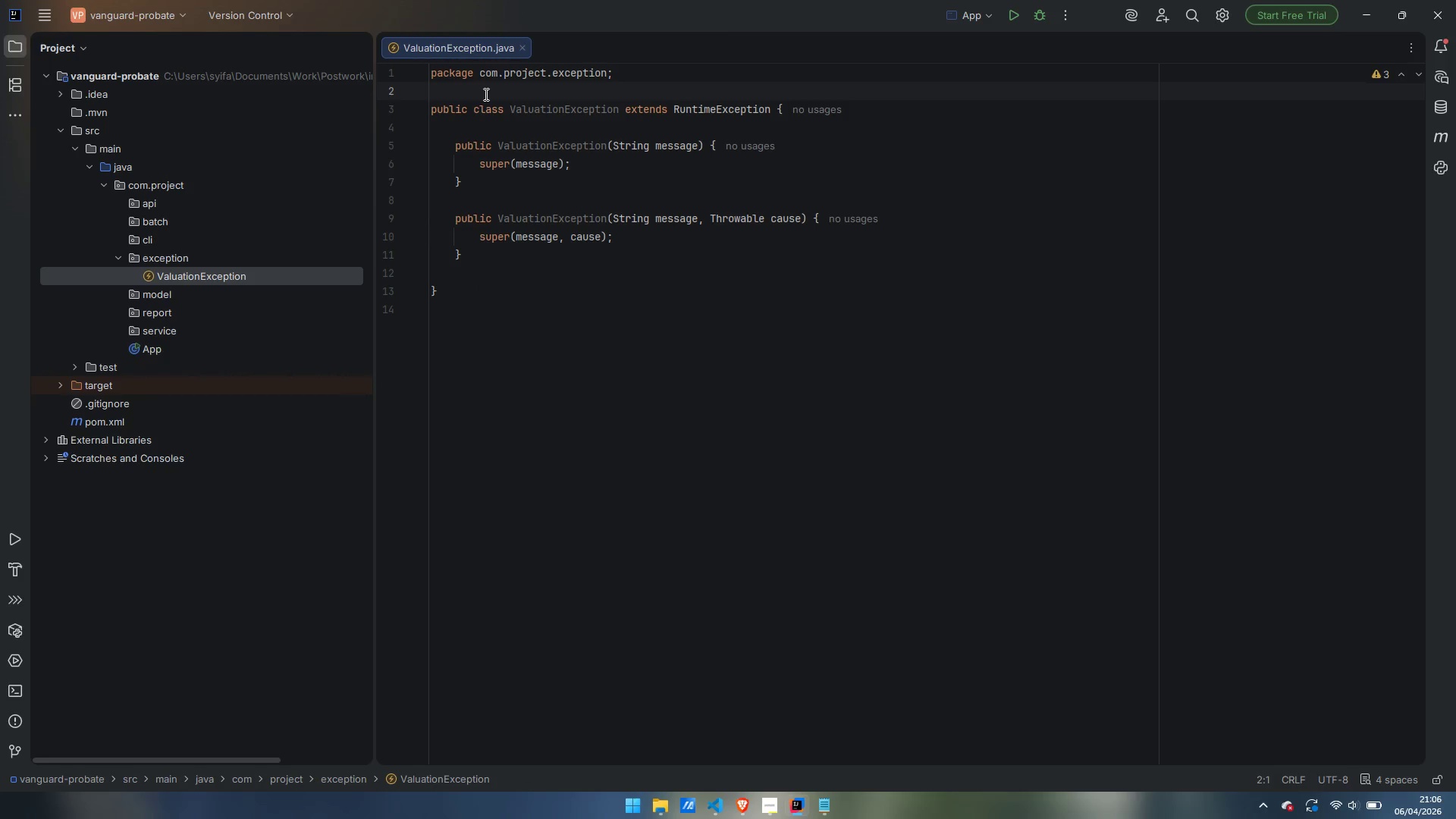 
key(Enter)
 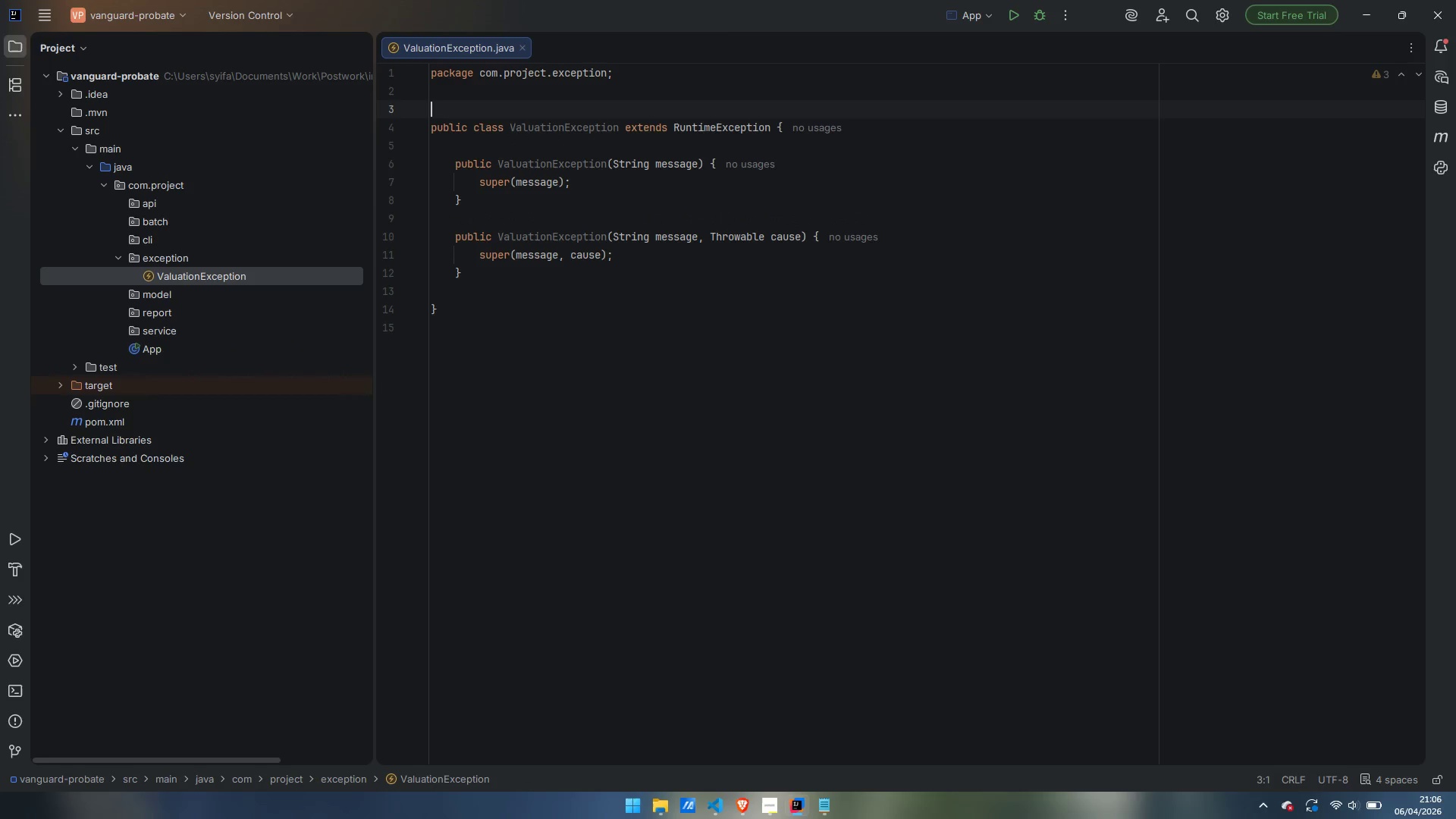 
type(/**)
 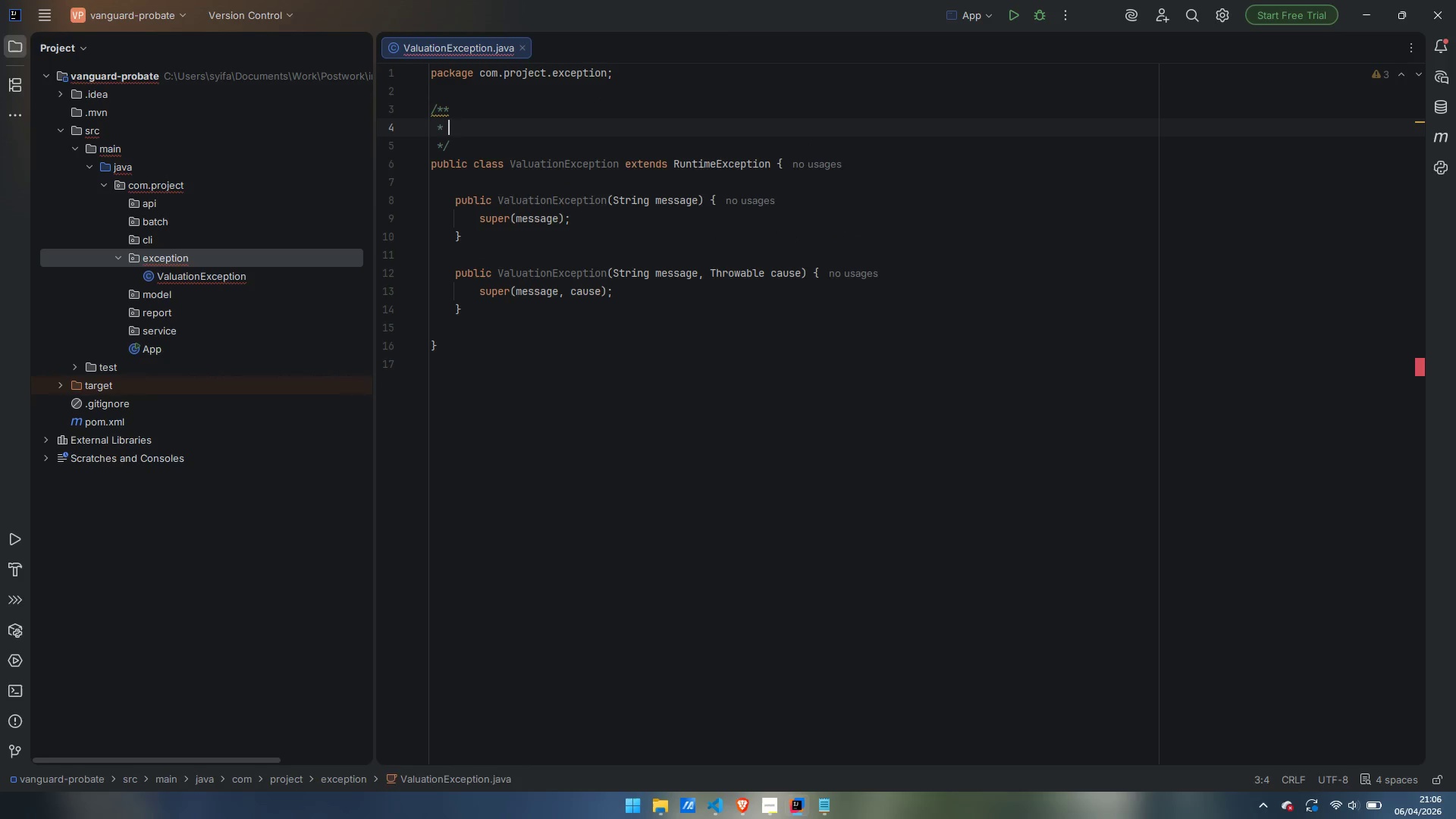 
 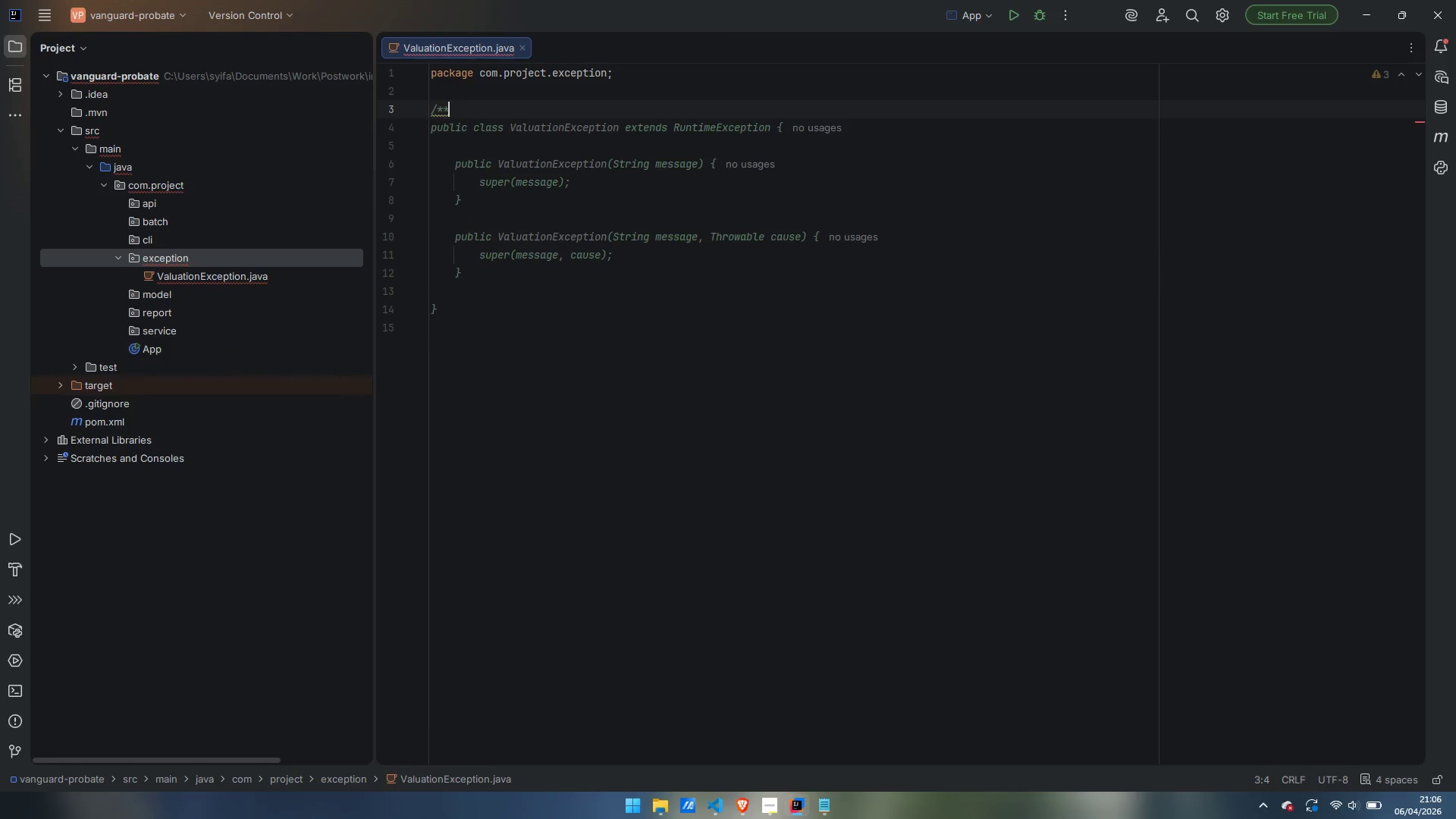 
key(Enter)
 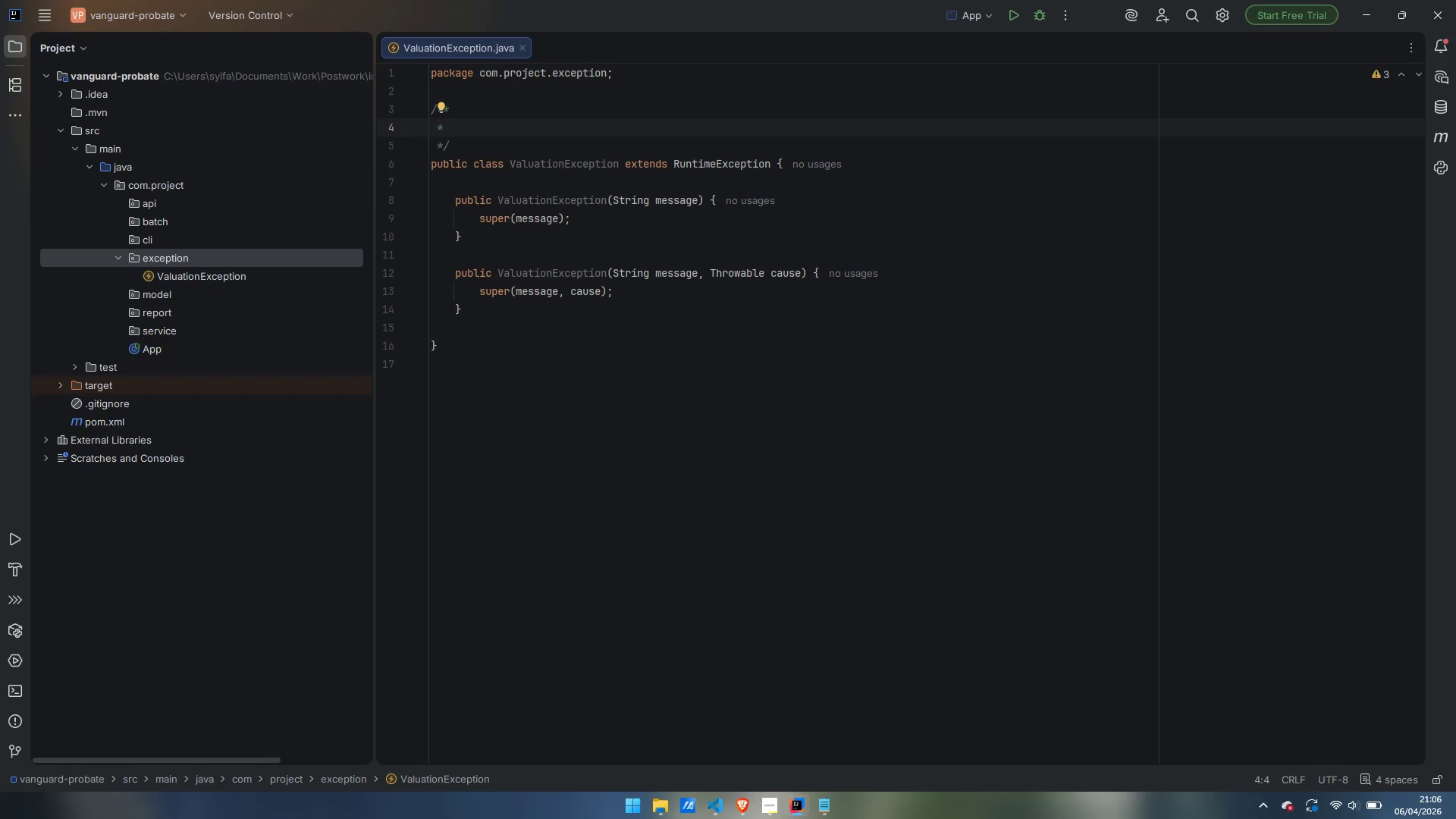 
type(Thrown when a valuation cannot be completed e.g., API unreaca)
key(Backspace)
type(hable,)
 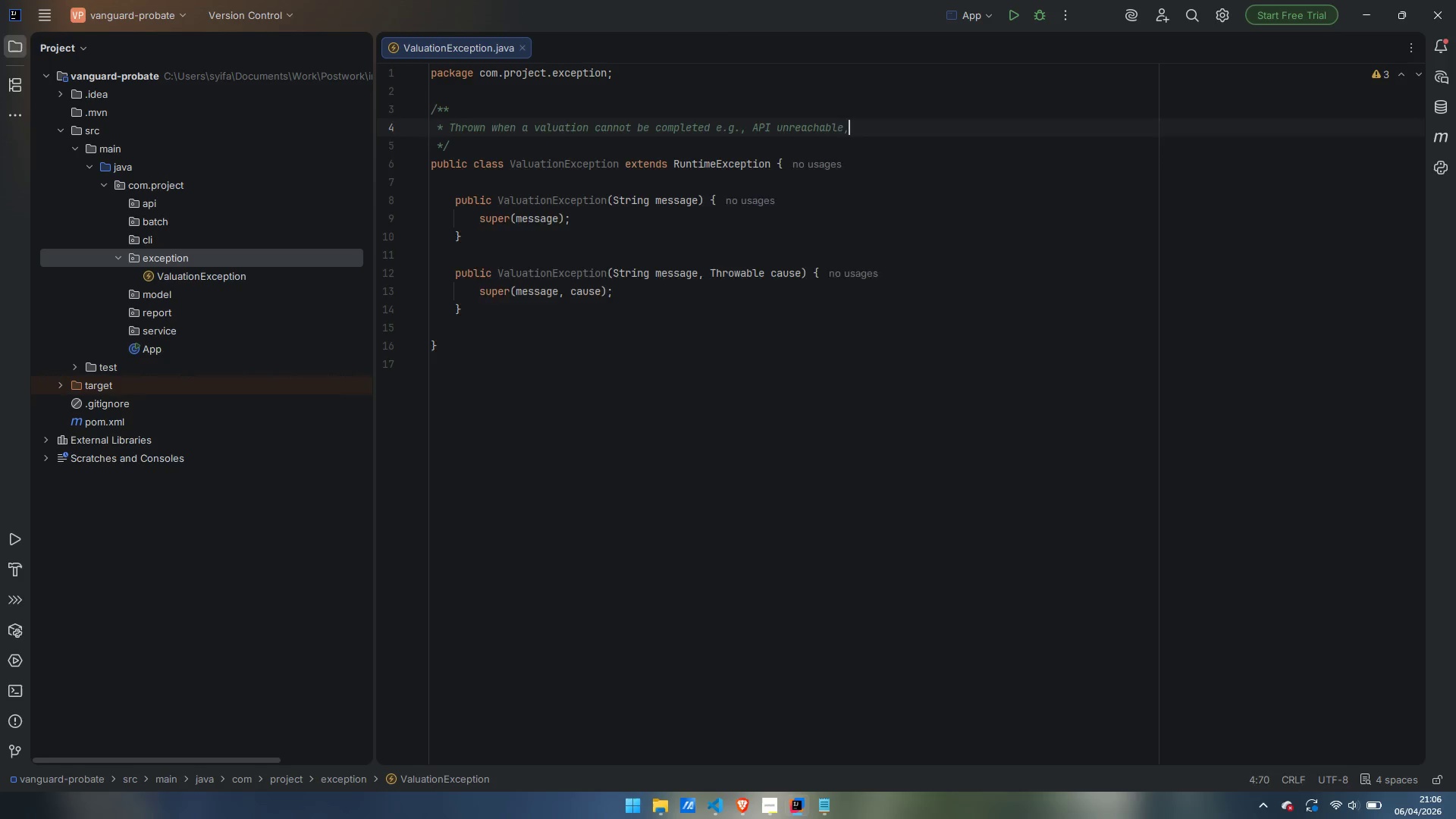 
key(Enter)
 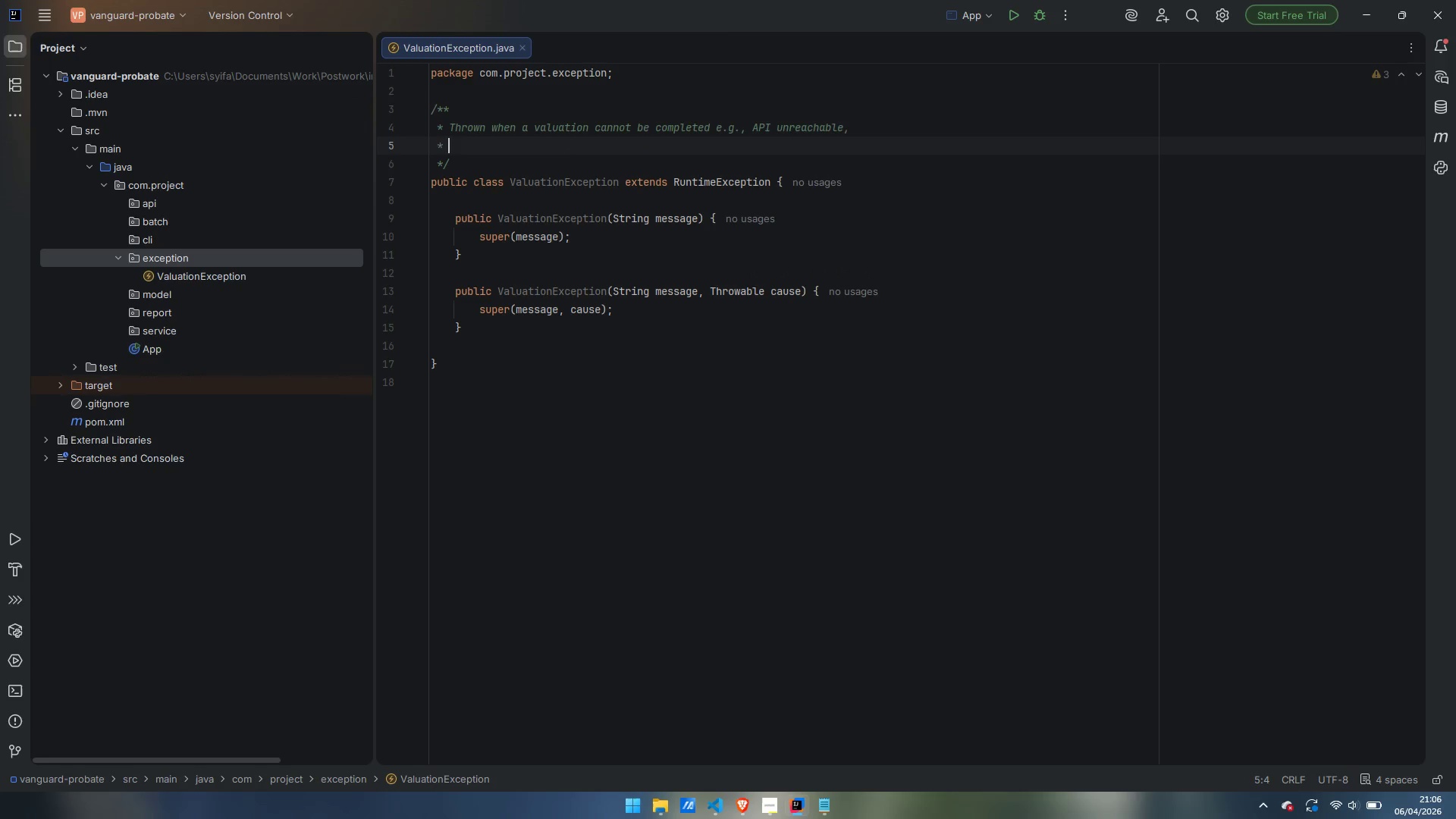 
type(unsupported currency, or no history)
key(Backspace)
type(ical rate found within the lockba)
 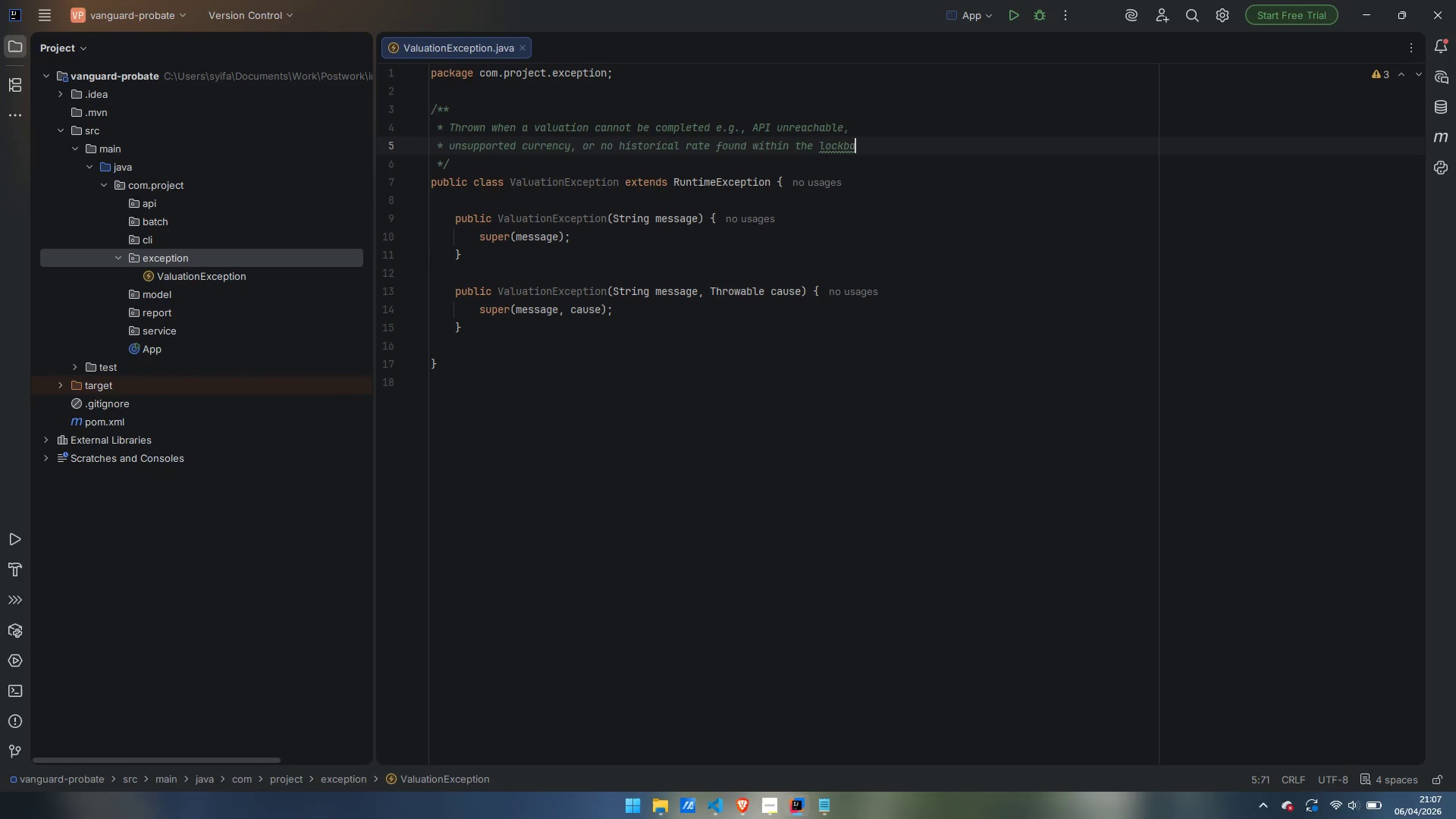 
key(Control+ControlLeft)
 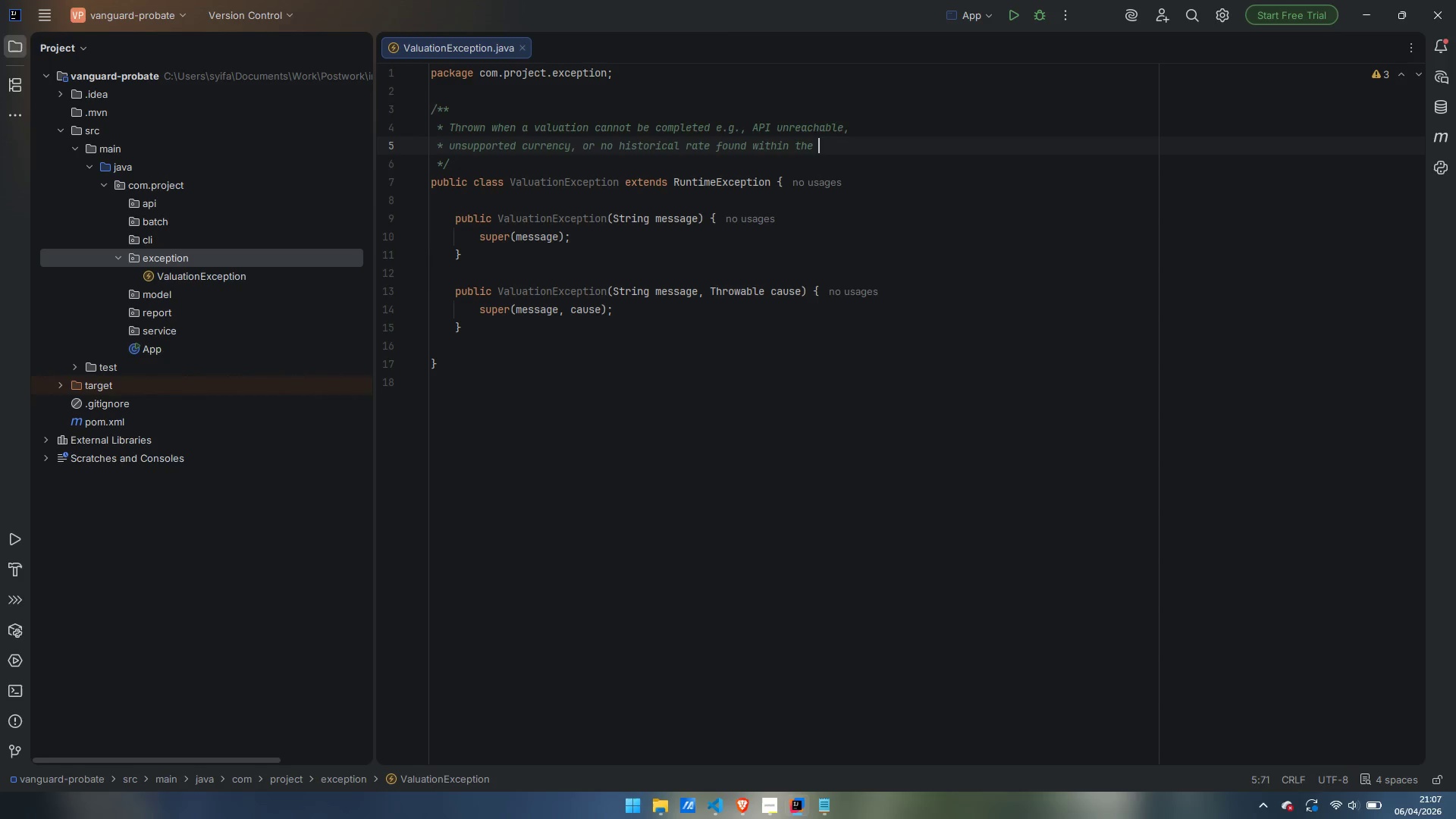 
key(Control+Backspace)
 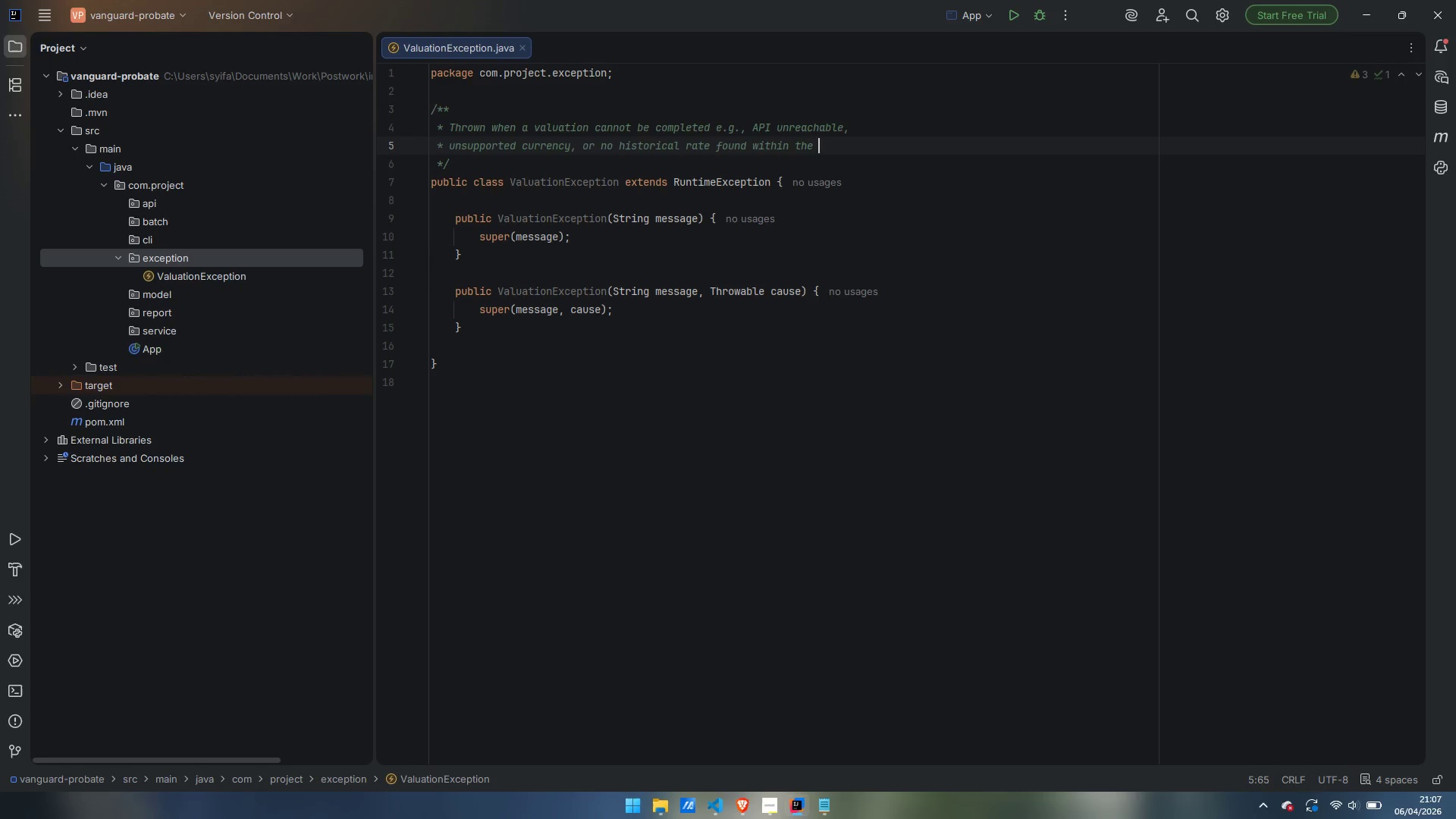 
type(lookac)
key(Backspace)
key(Backspace)
type(back window.)
 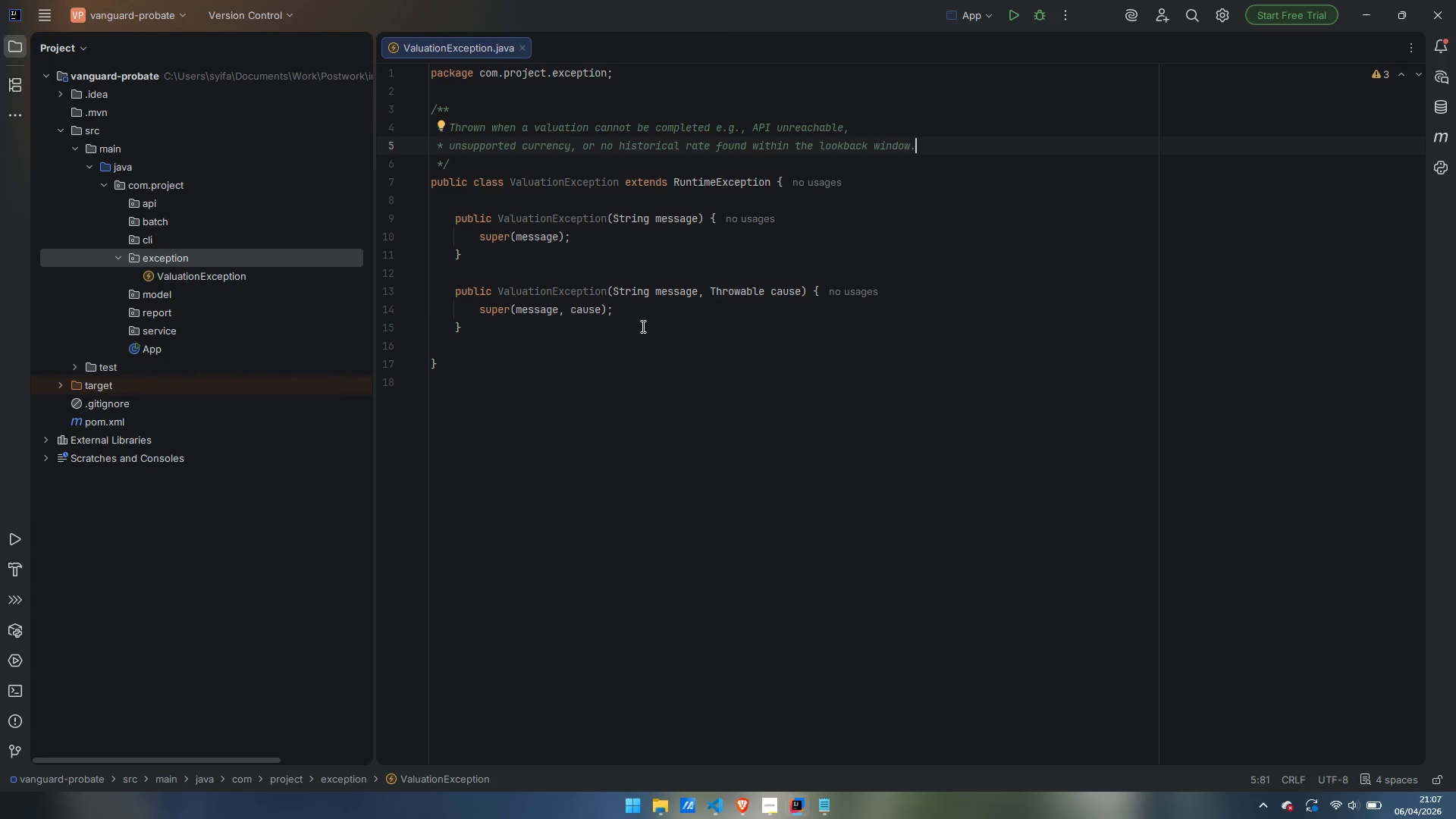 
wait(6.14)
 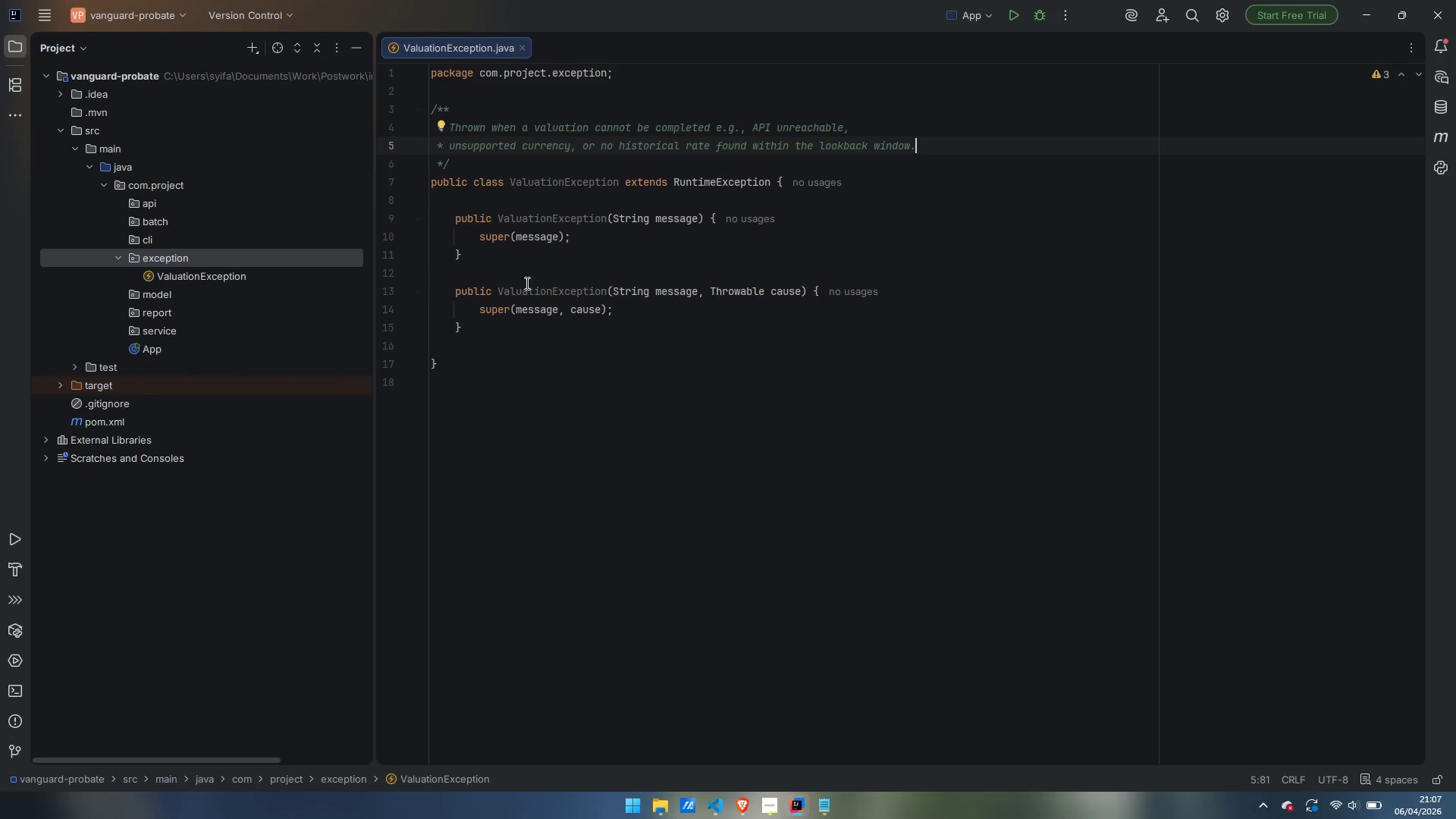 
right_click([152, 290])
 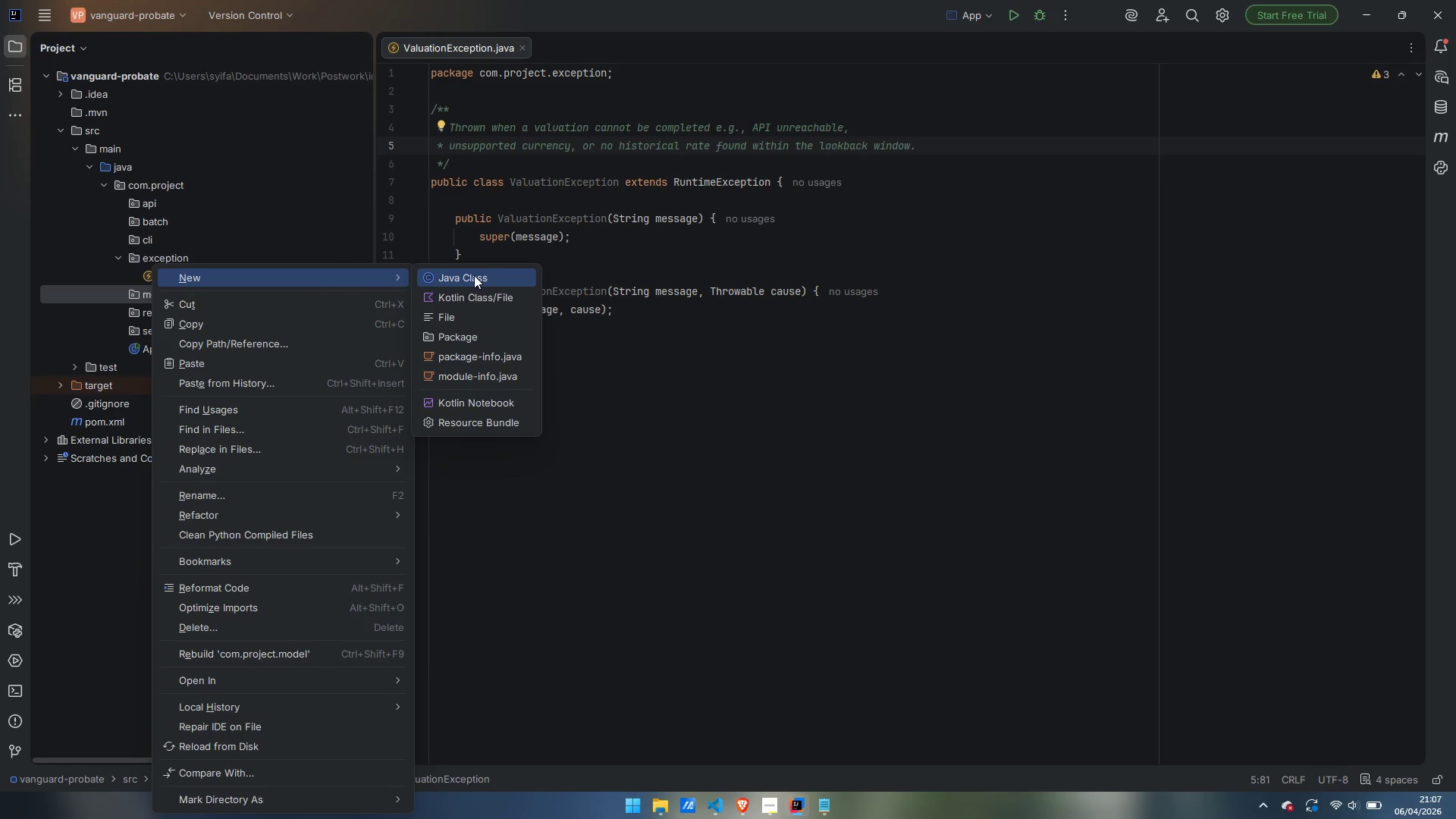 
left_click([474, 275])
 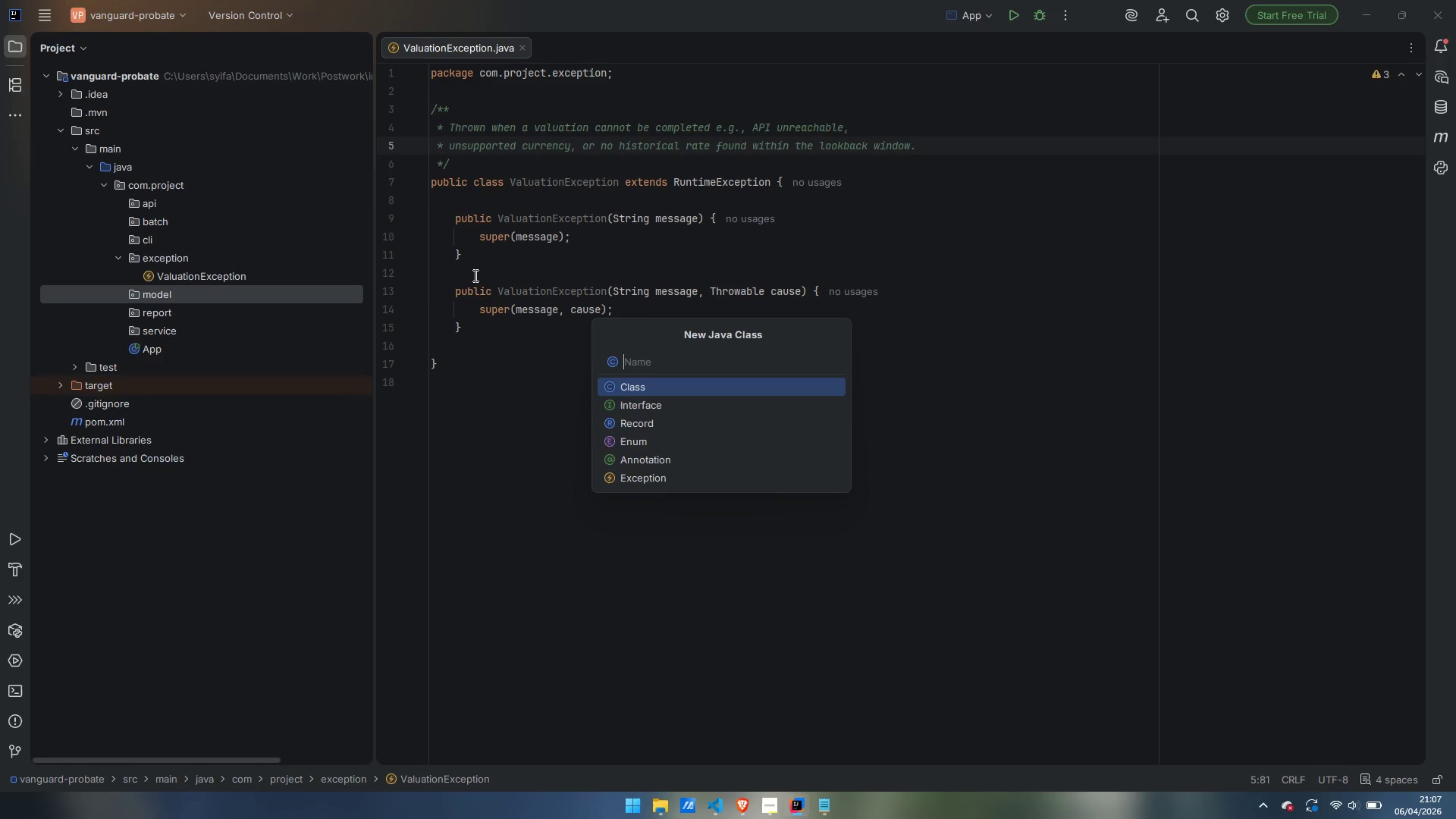 
type(ValuationREquest)
 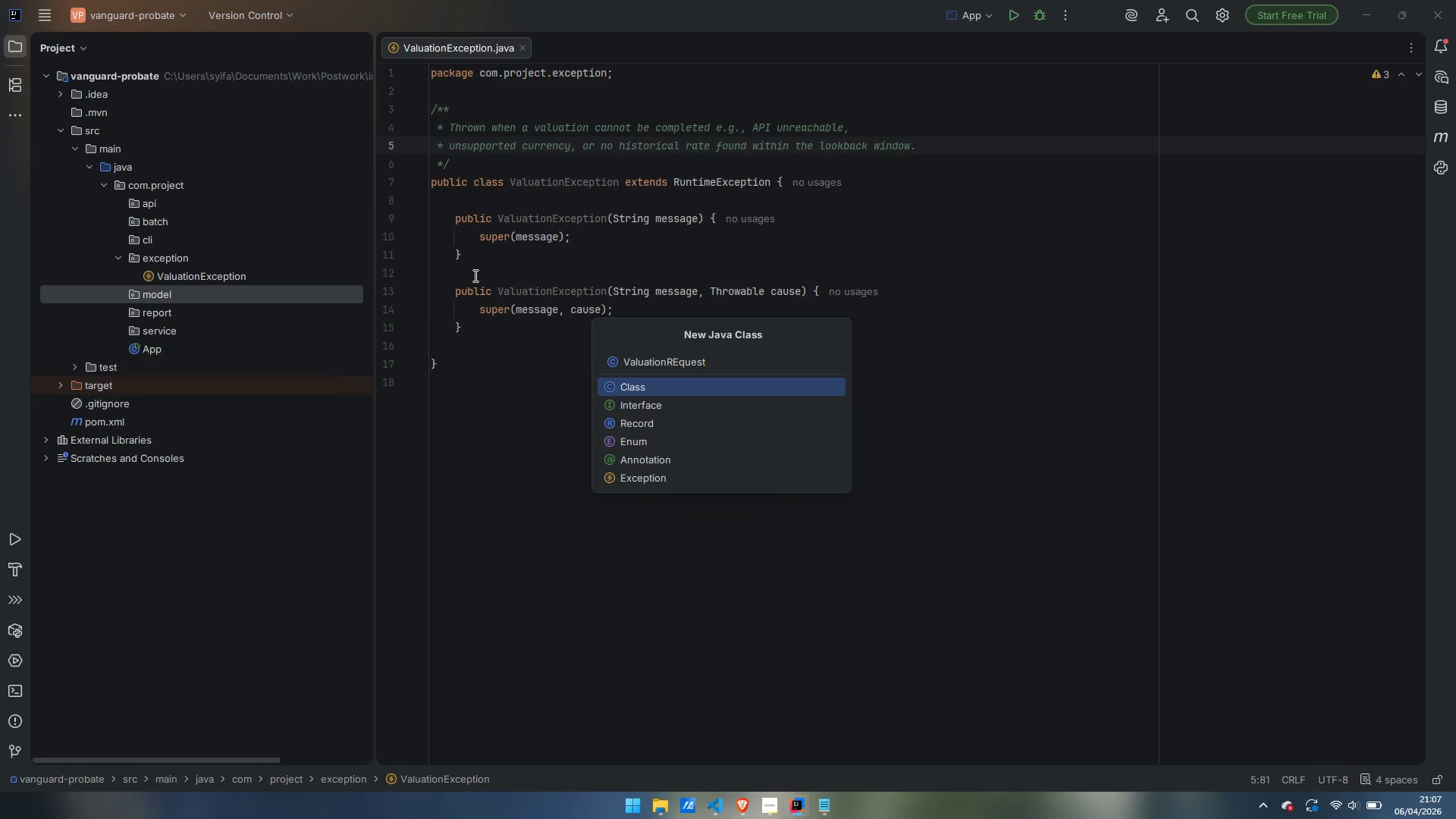 
key(ArrowLeft)
 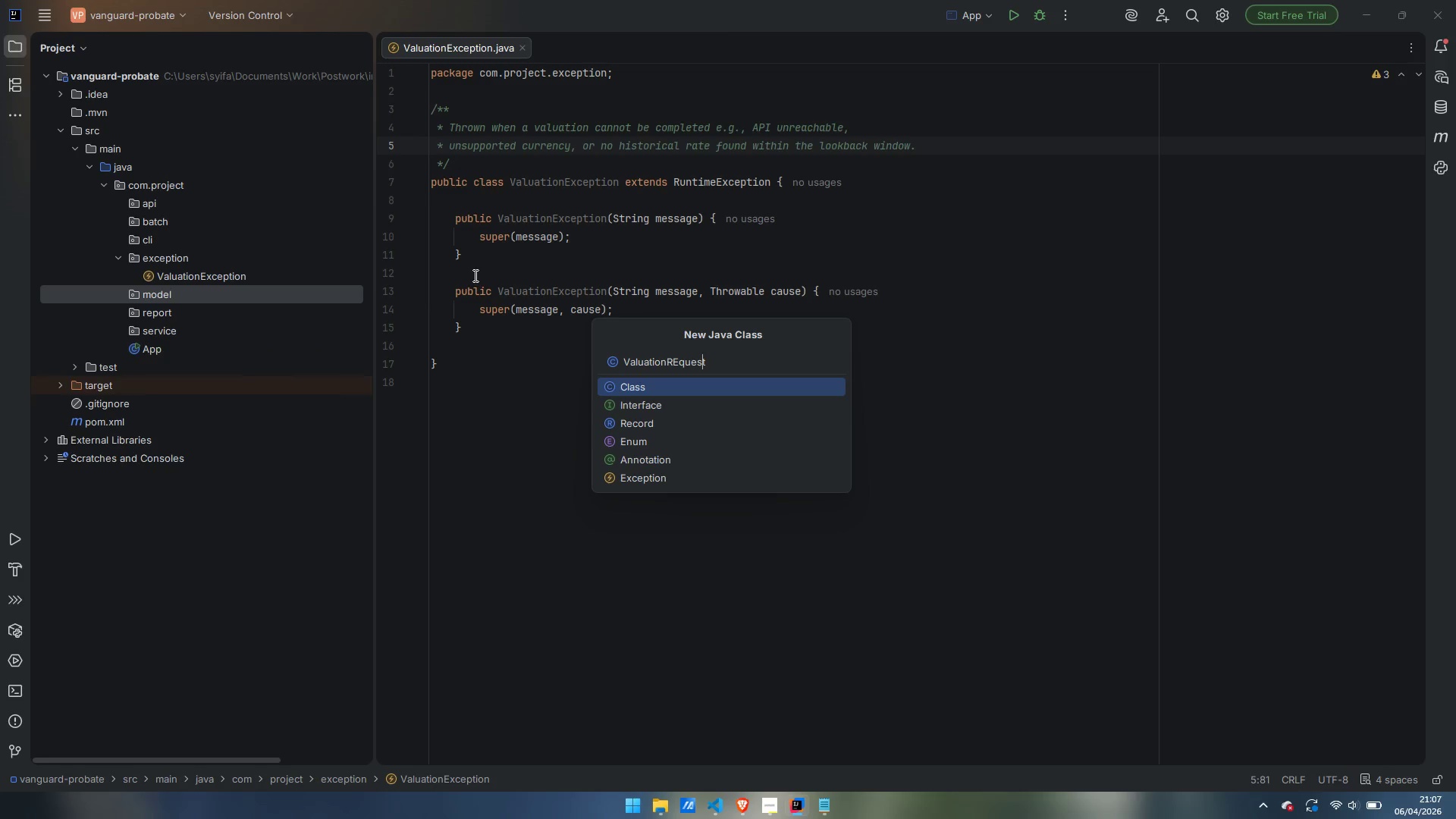 
key(ArrowLeft)
 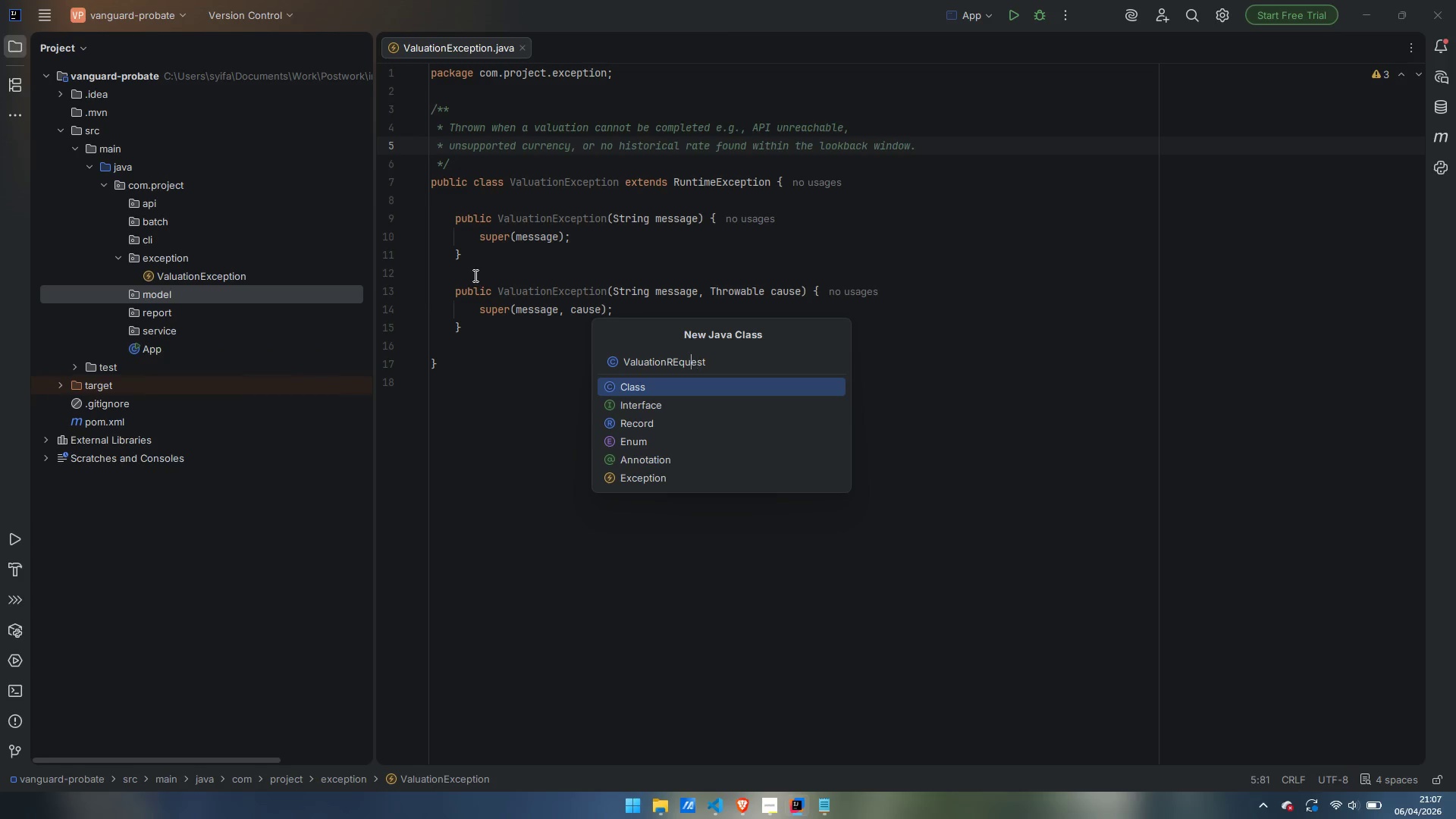 
key(ArrowLeft)
 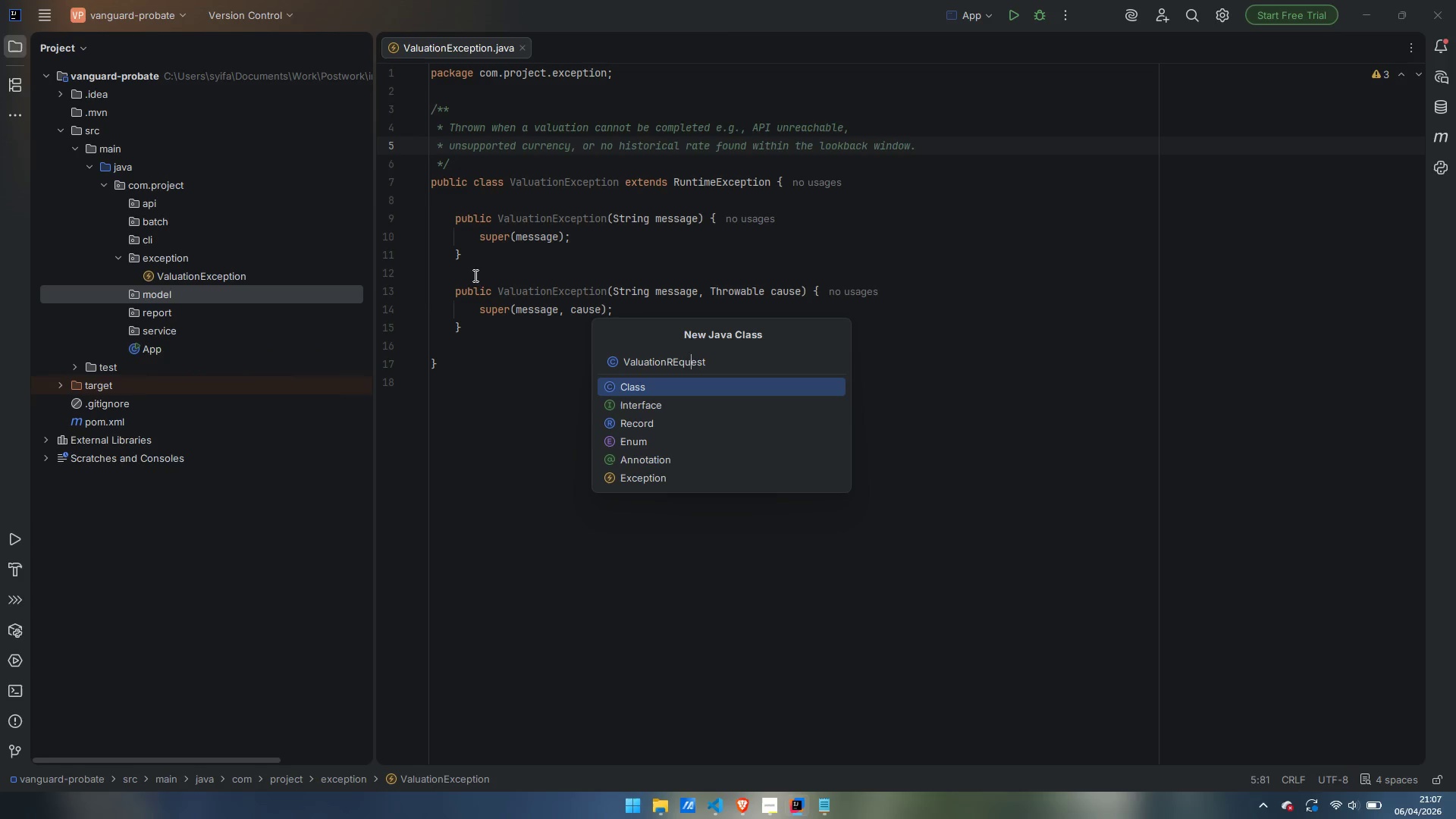 
key(ArrowLeft)
 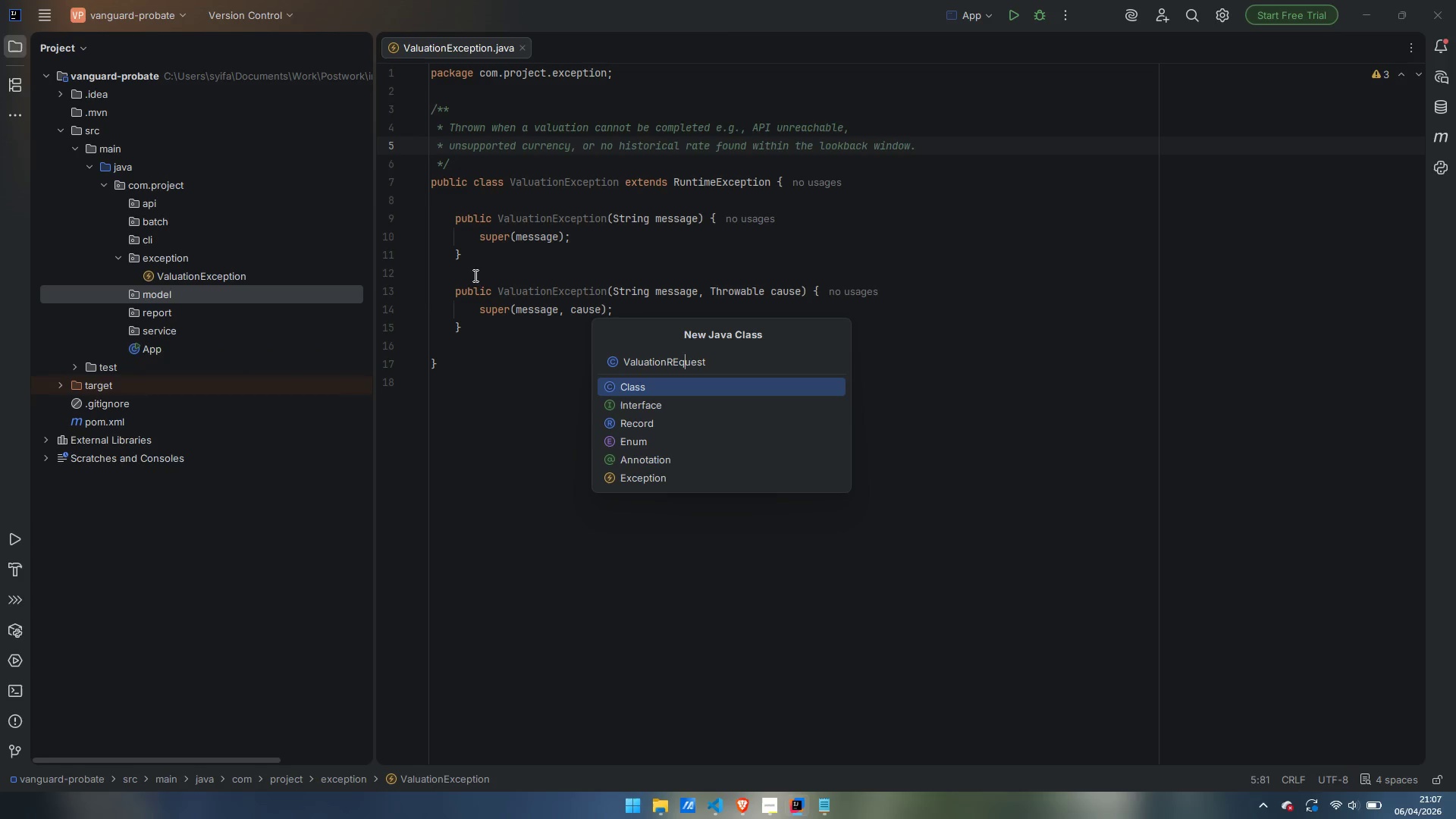 
key(ArrowLeft)
 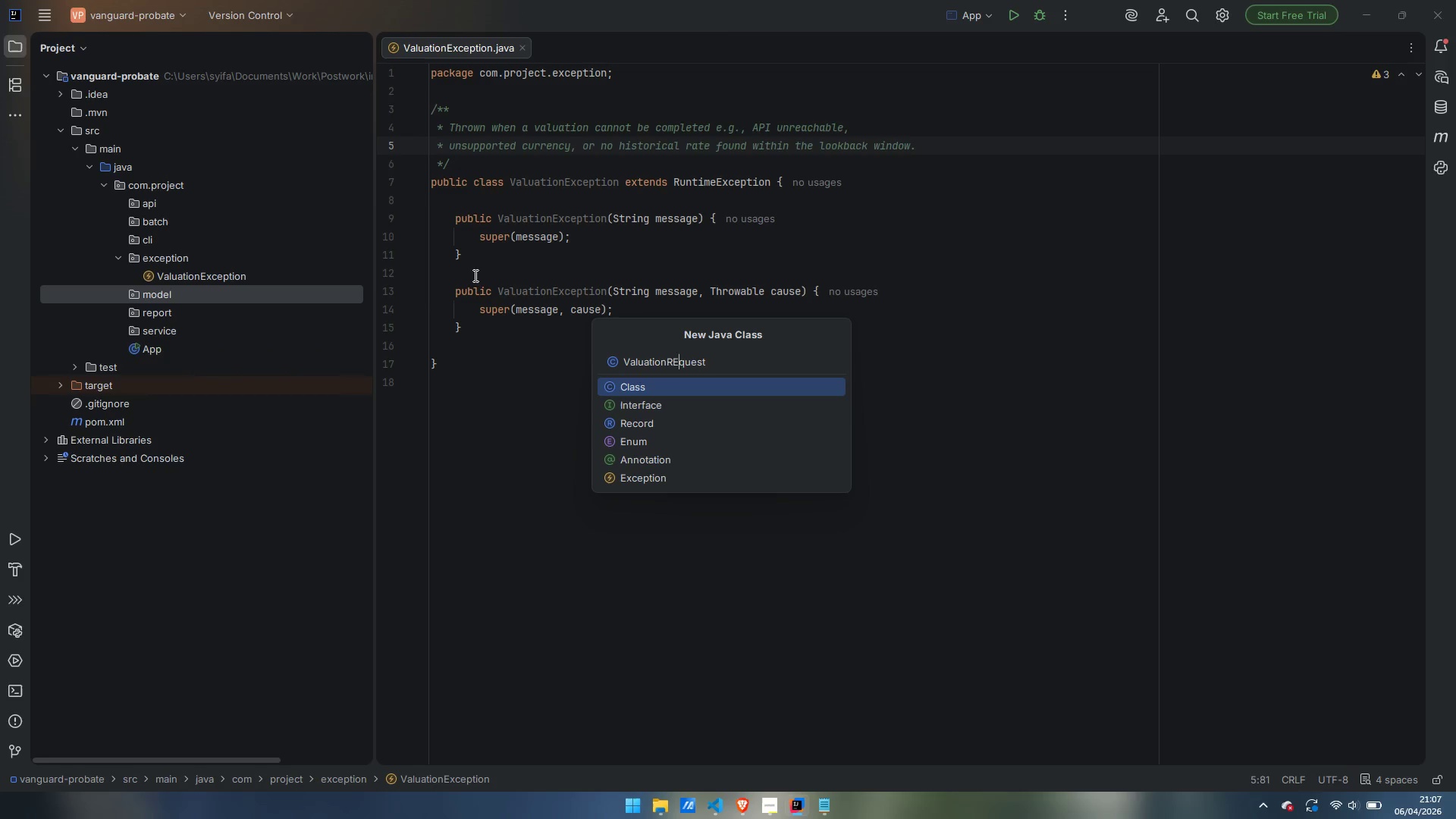 
key(Backspace)
 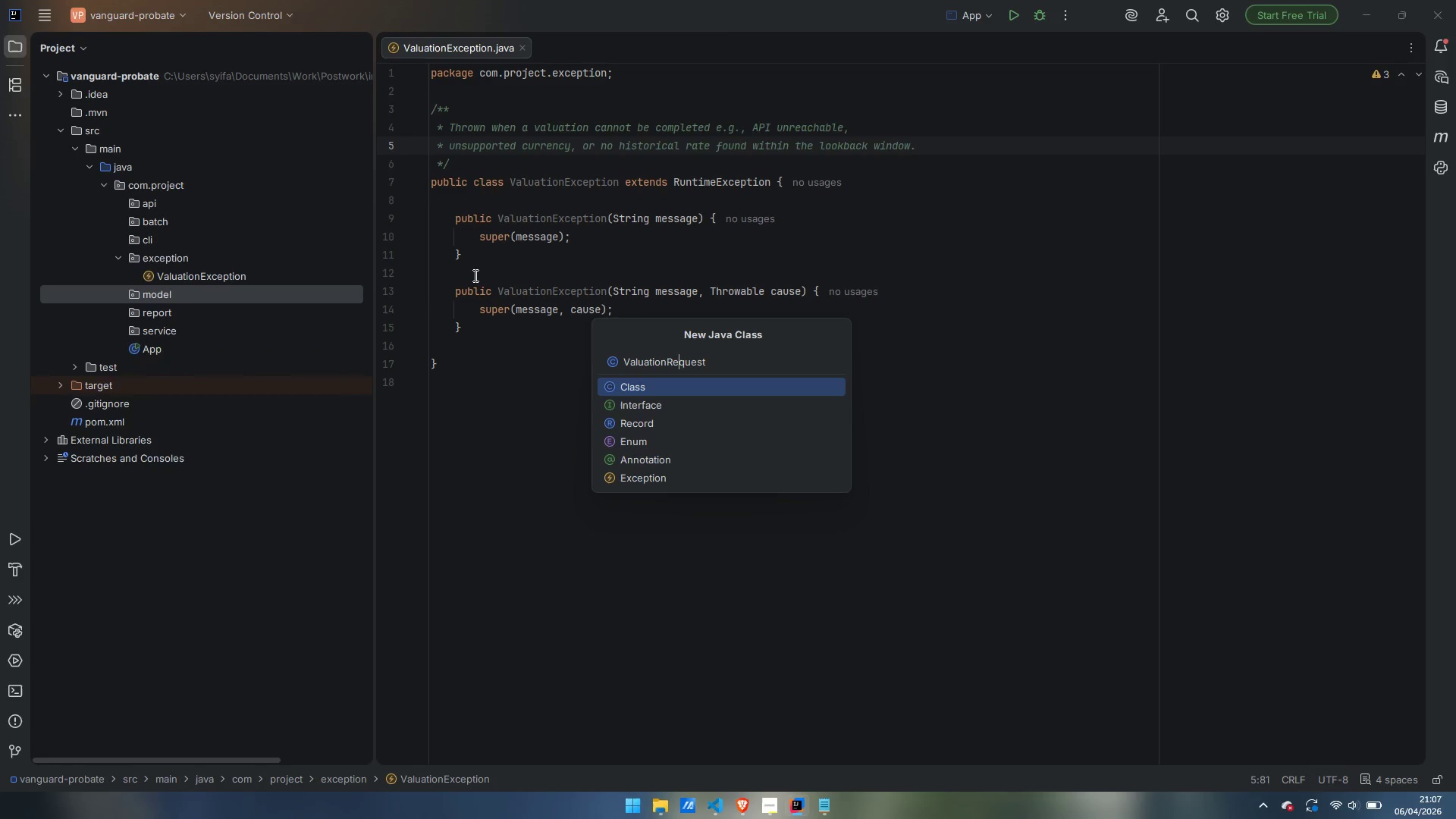 
key(E)
 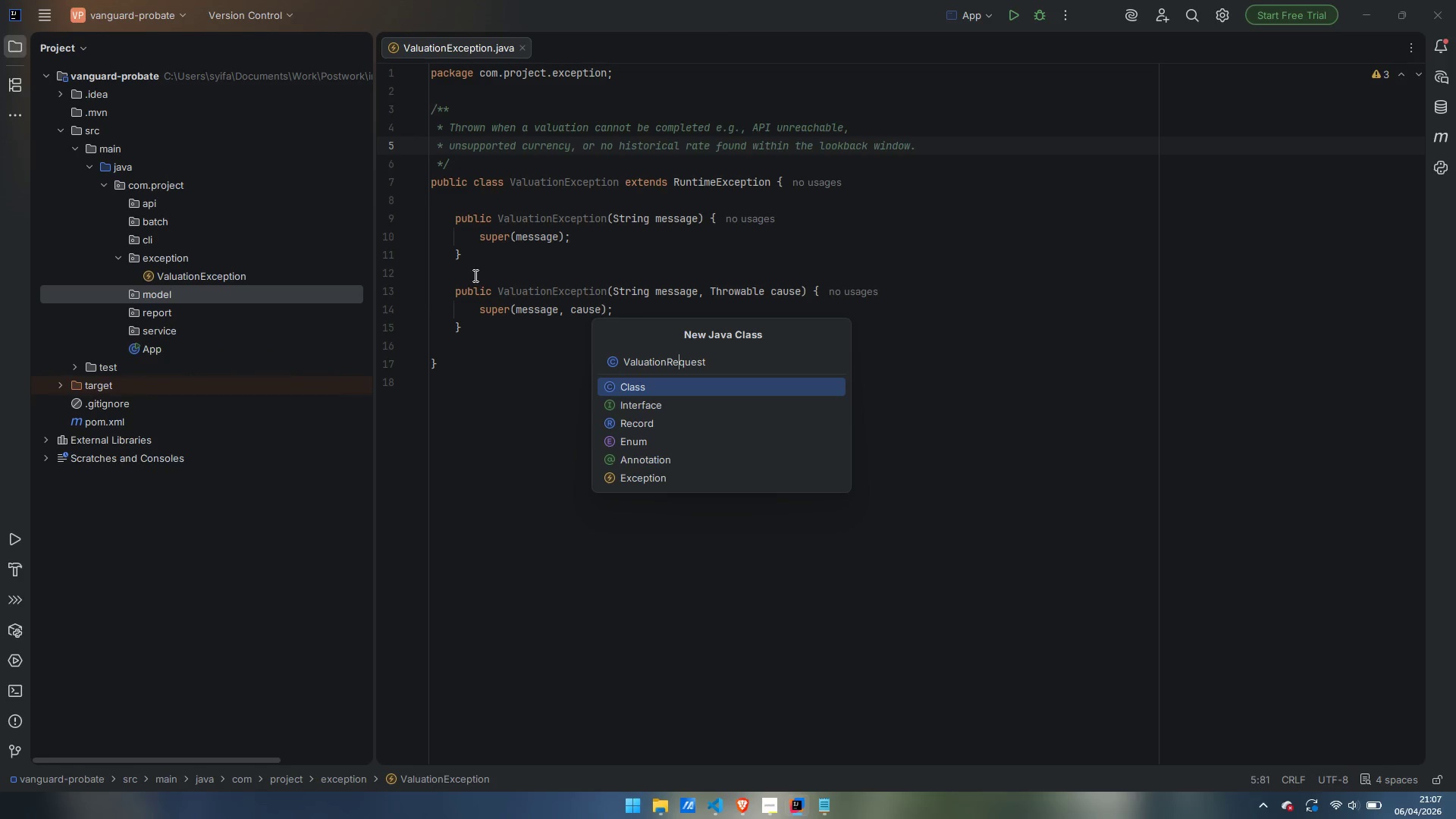 
key(Enter)
 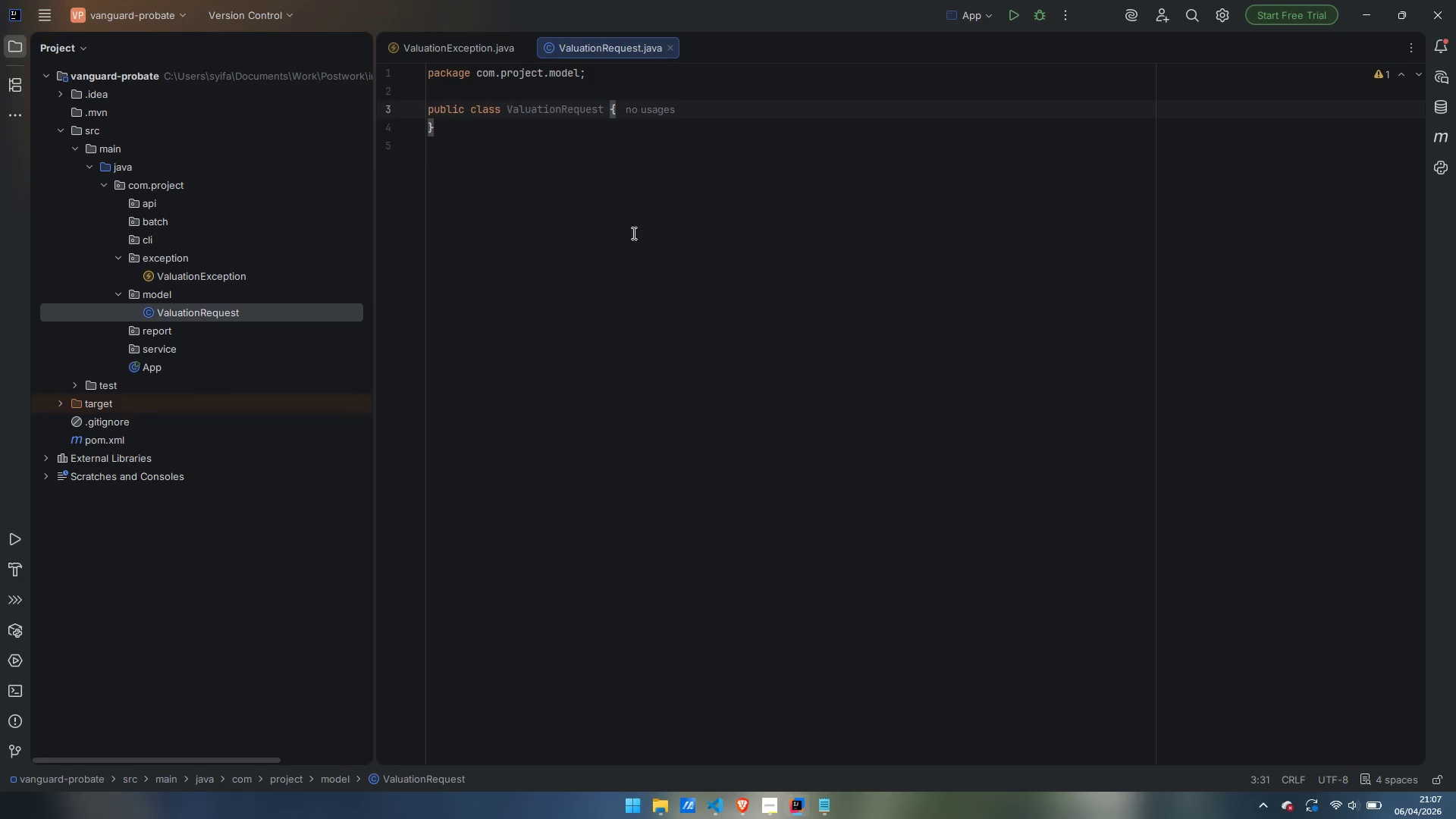 
wait(7.52)
 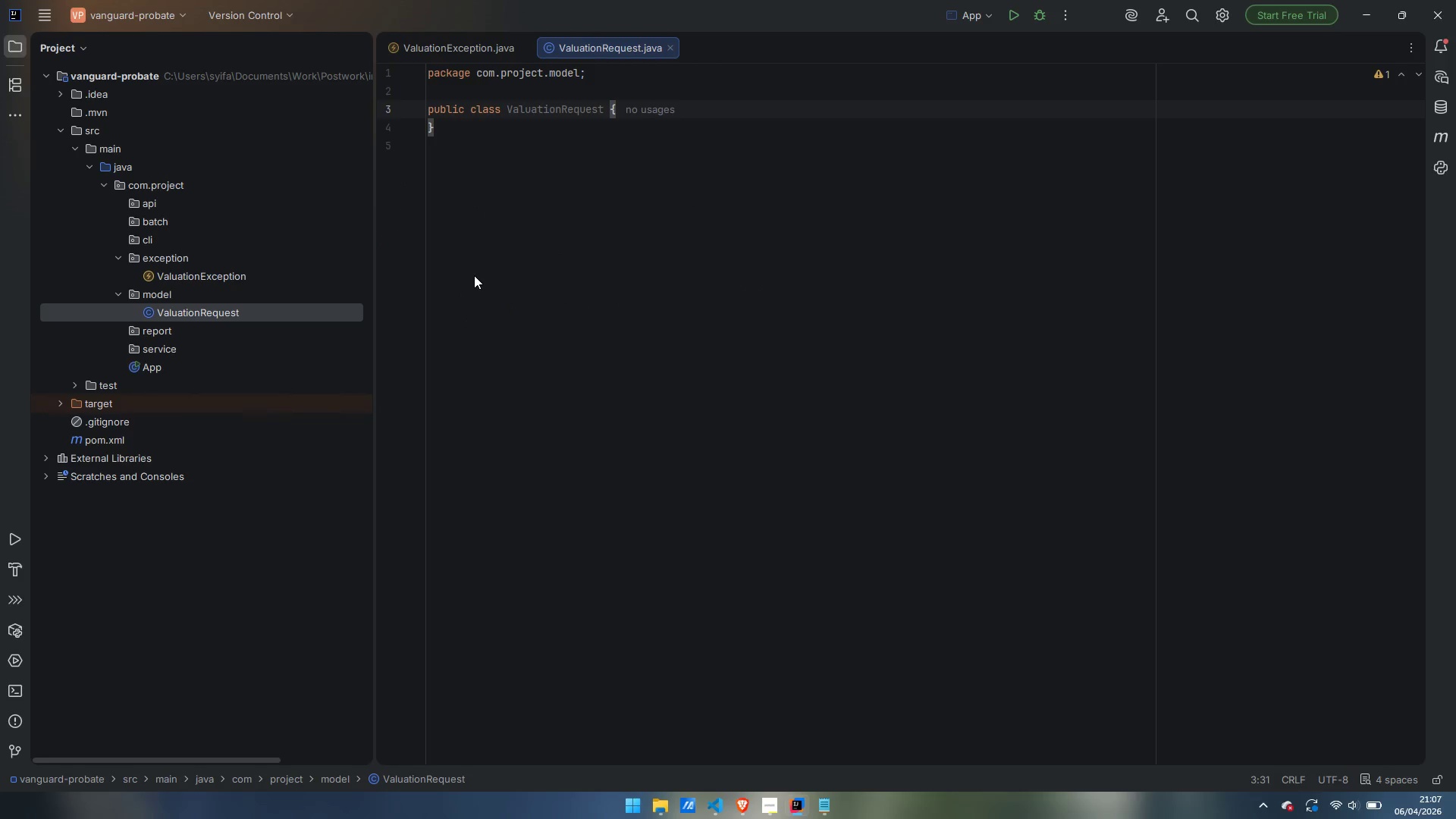 
key(ArrowRight)
 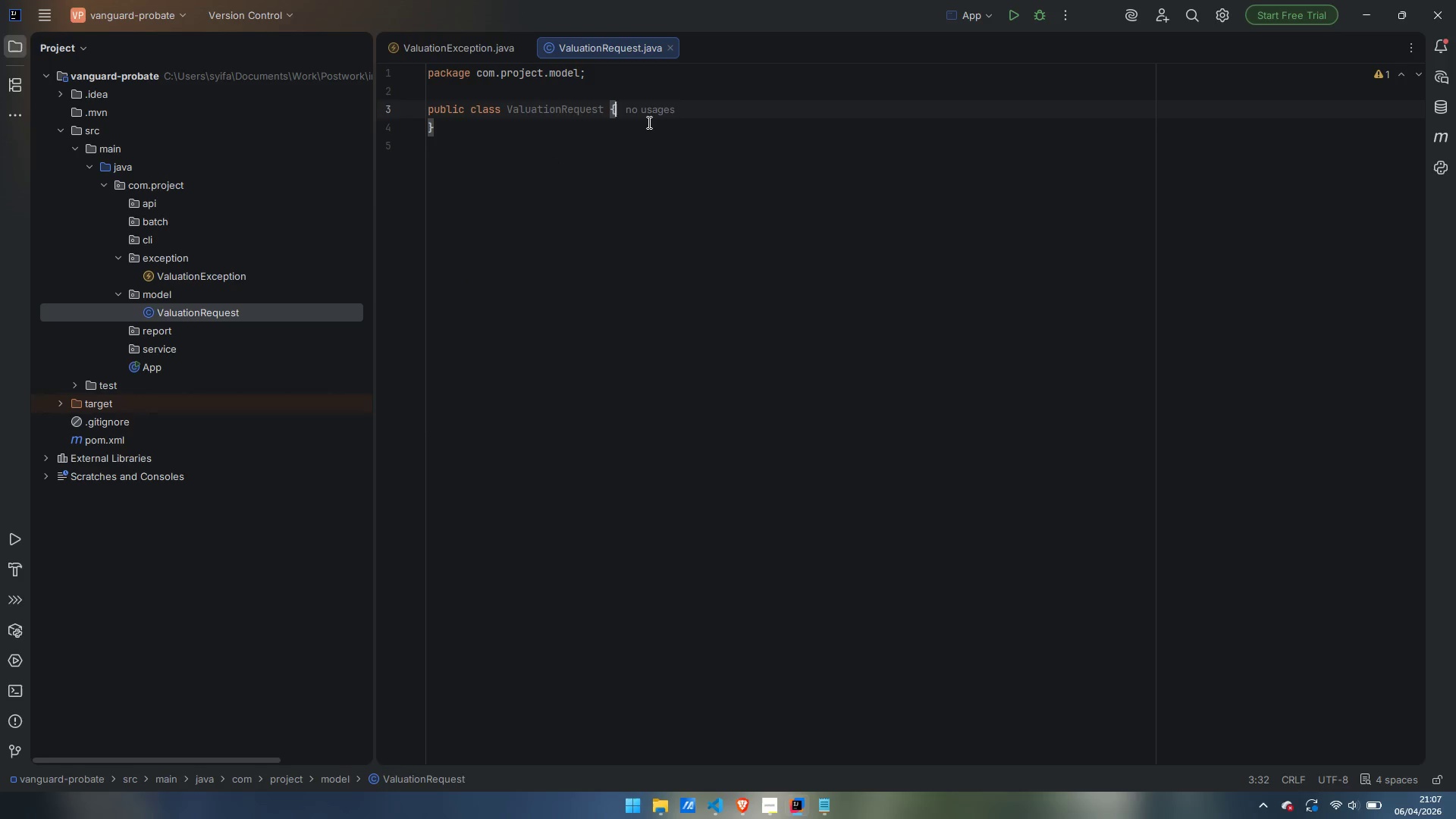 
key(Enter)
 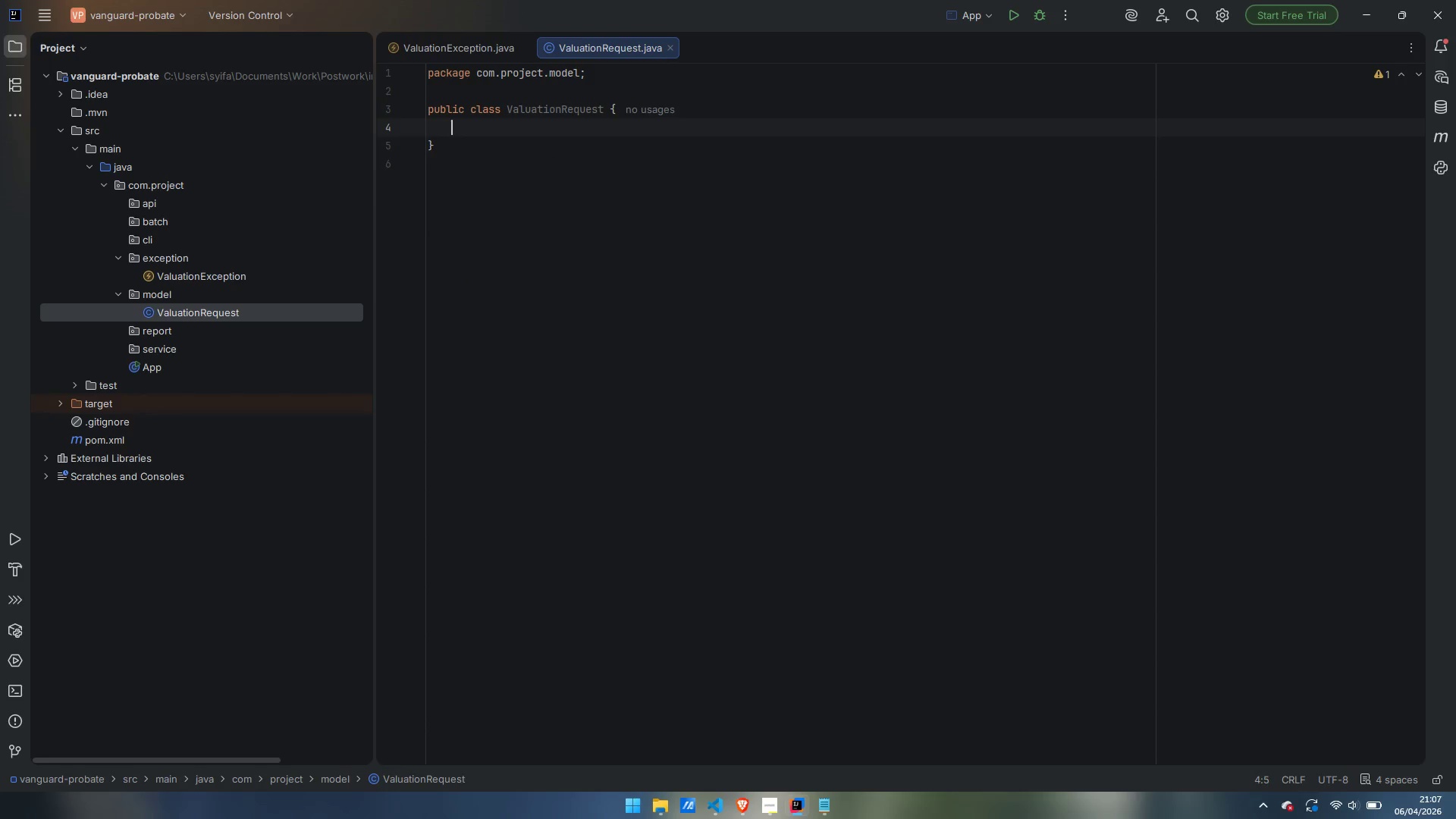 
key(Enter)
 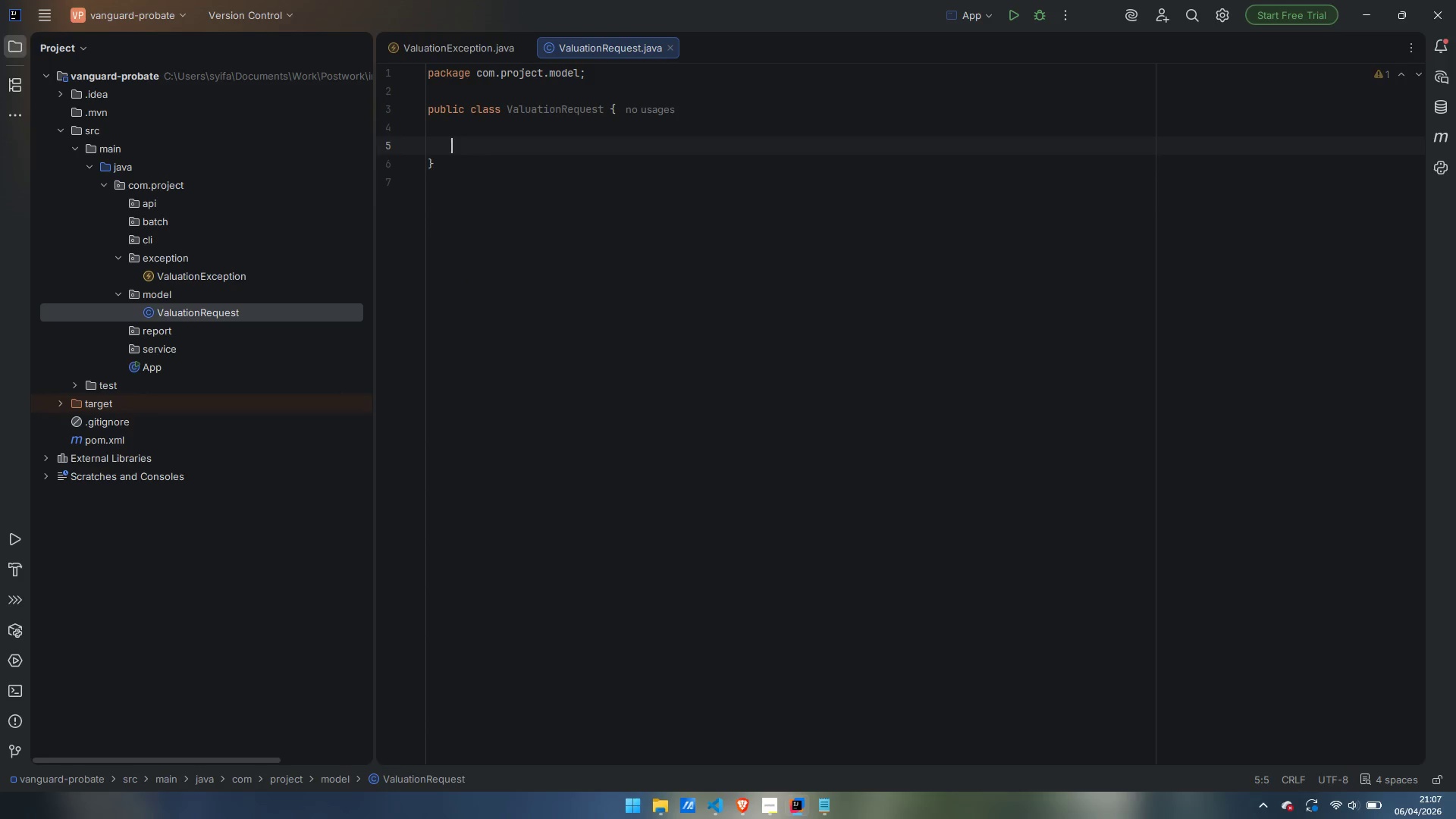 
key(Enter)
 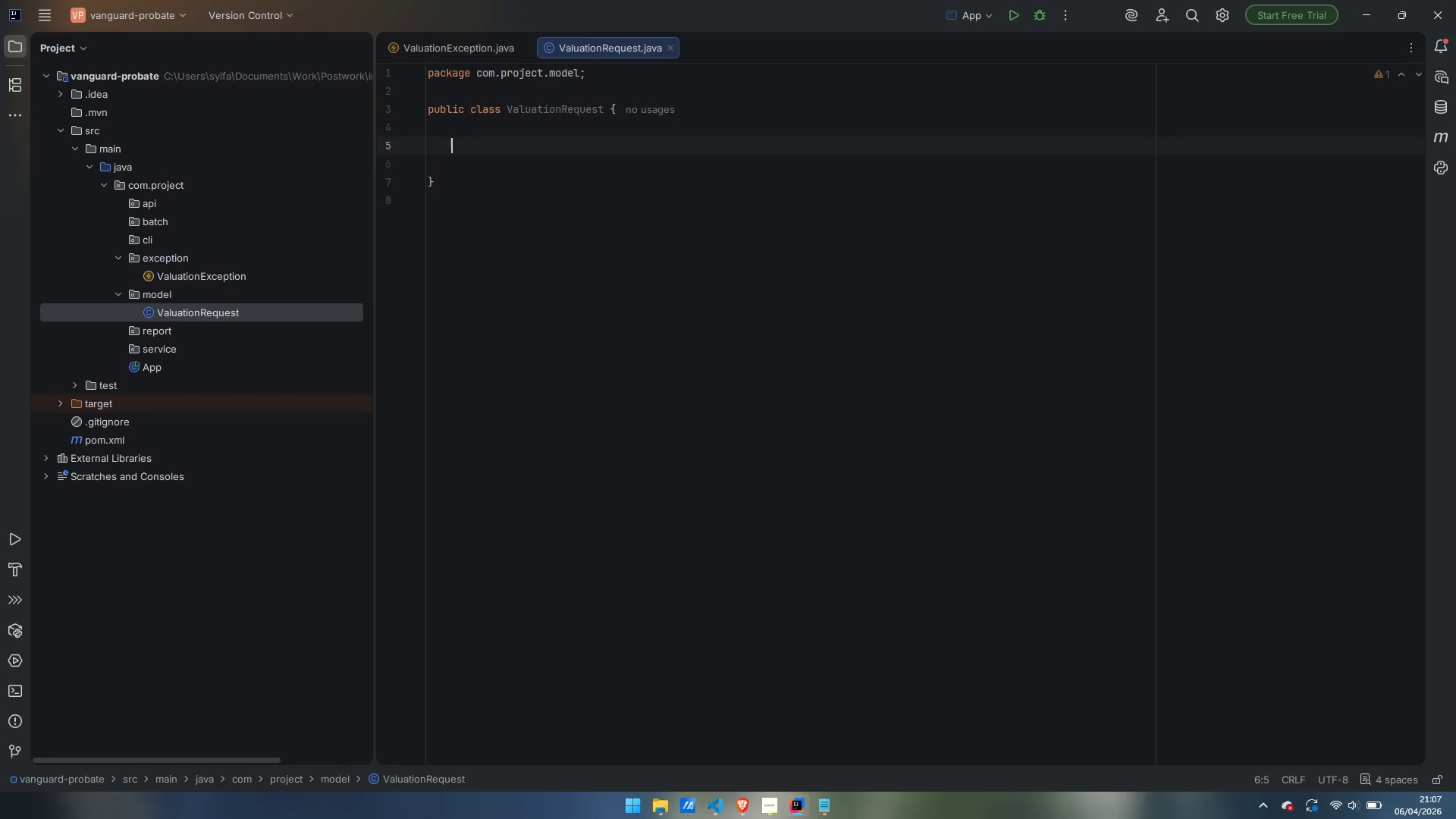 
key(ArrowUp)
 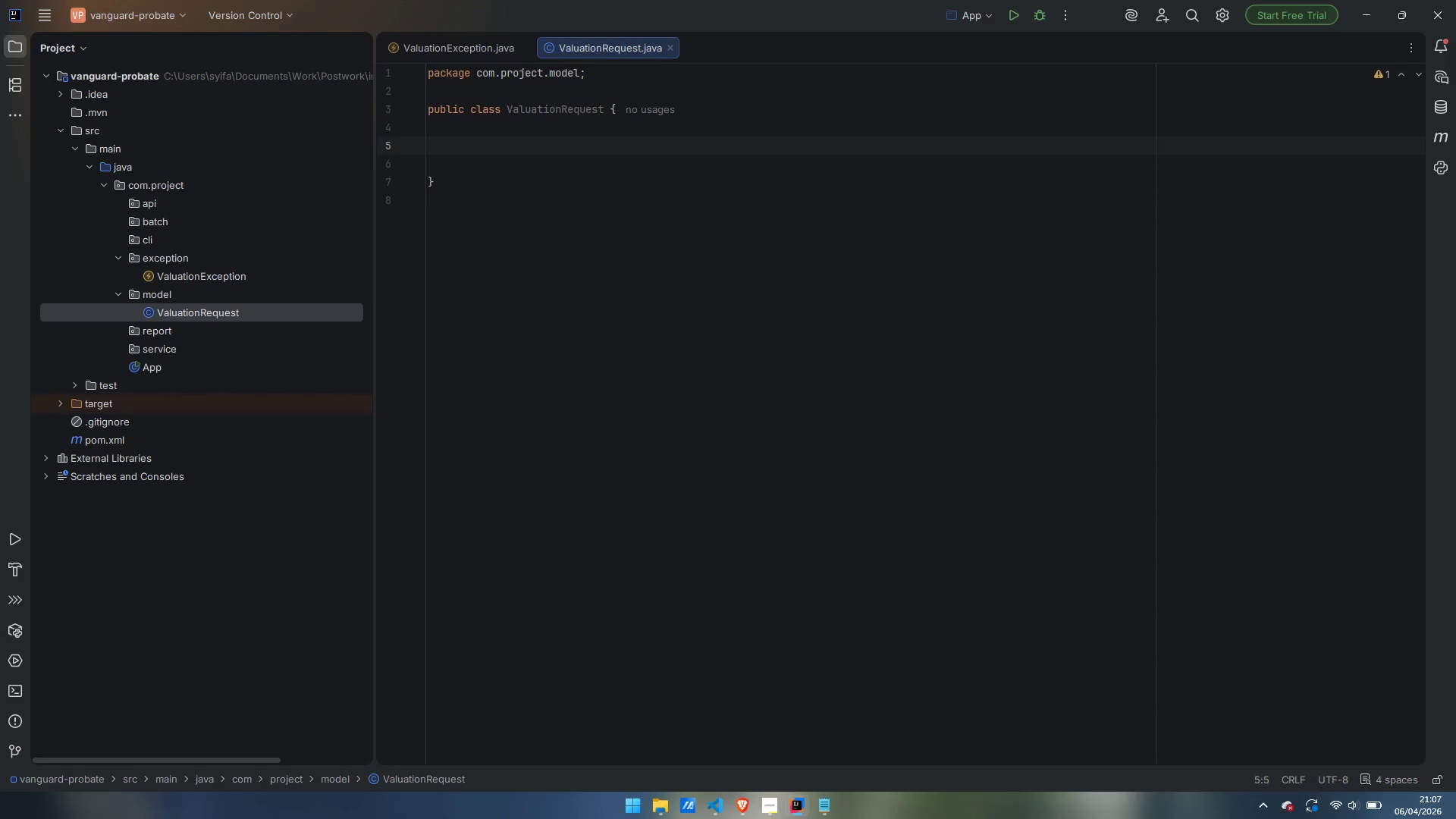 
type(prin)
key(Backspace)
type(vate final LocalDate)
 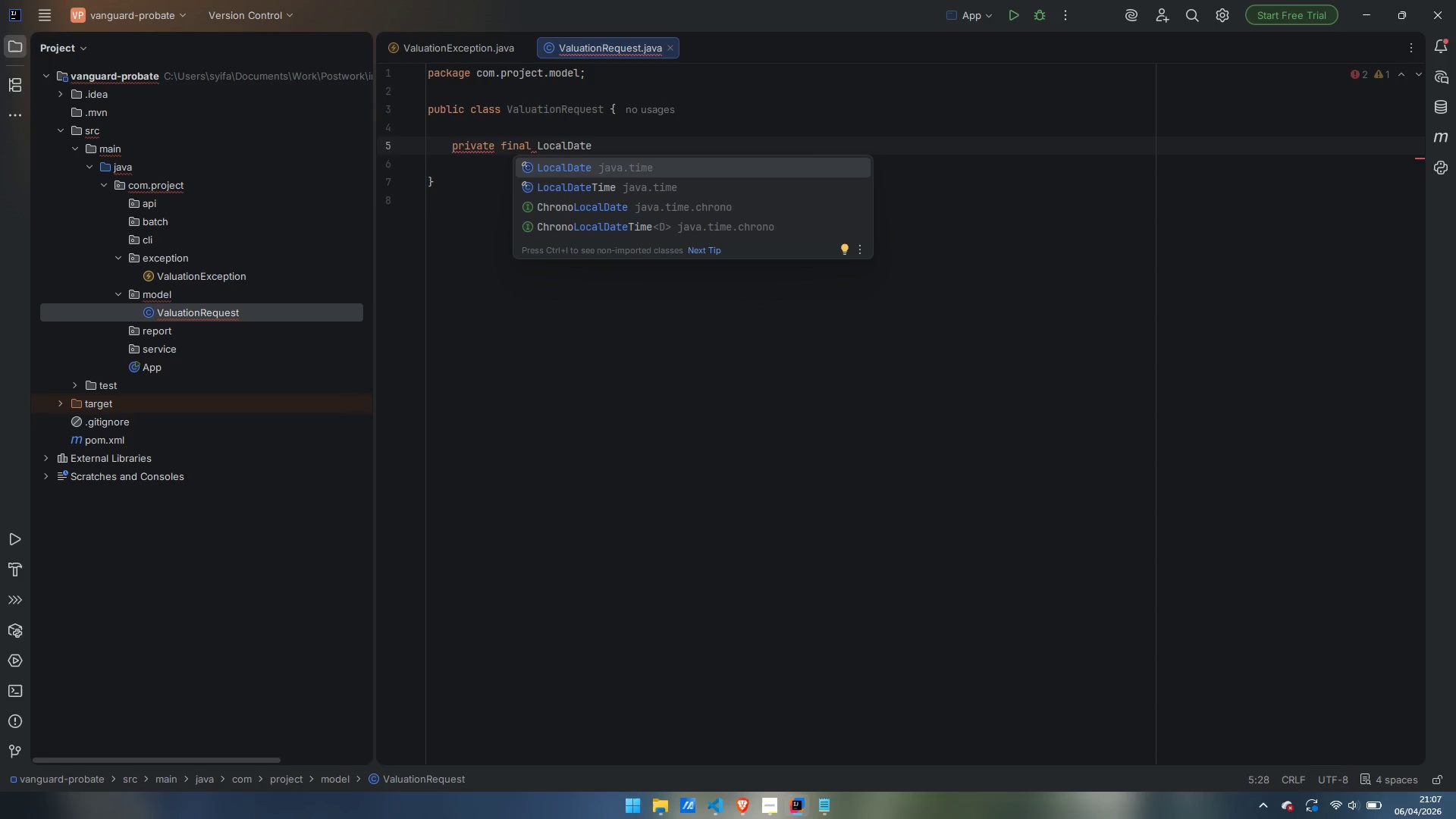 
key(Enter)
 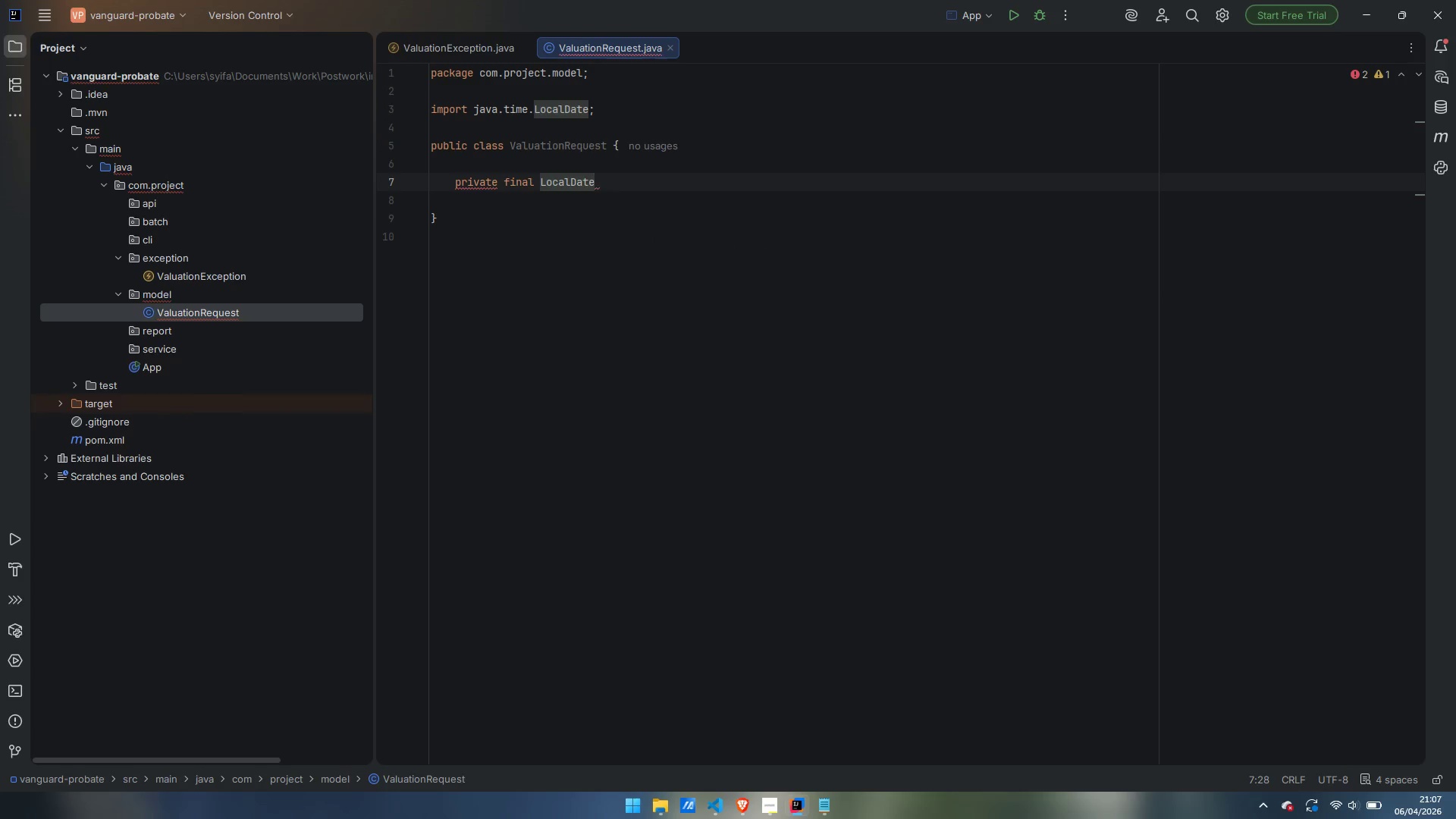 
type( valuationDate;)
 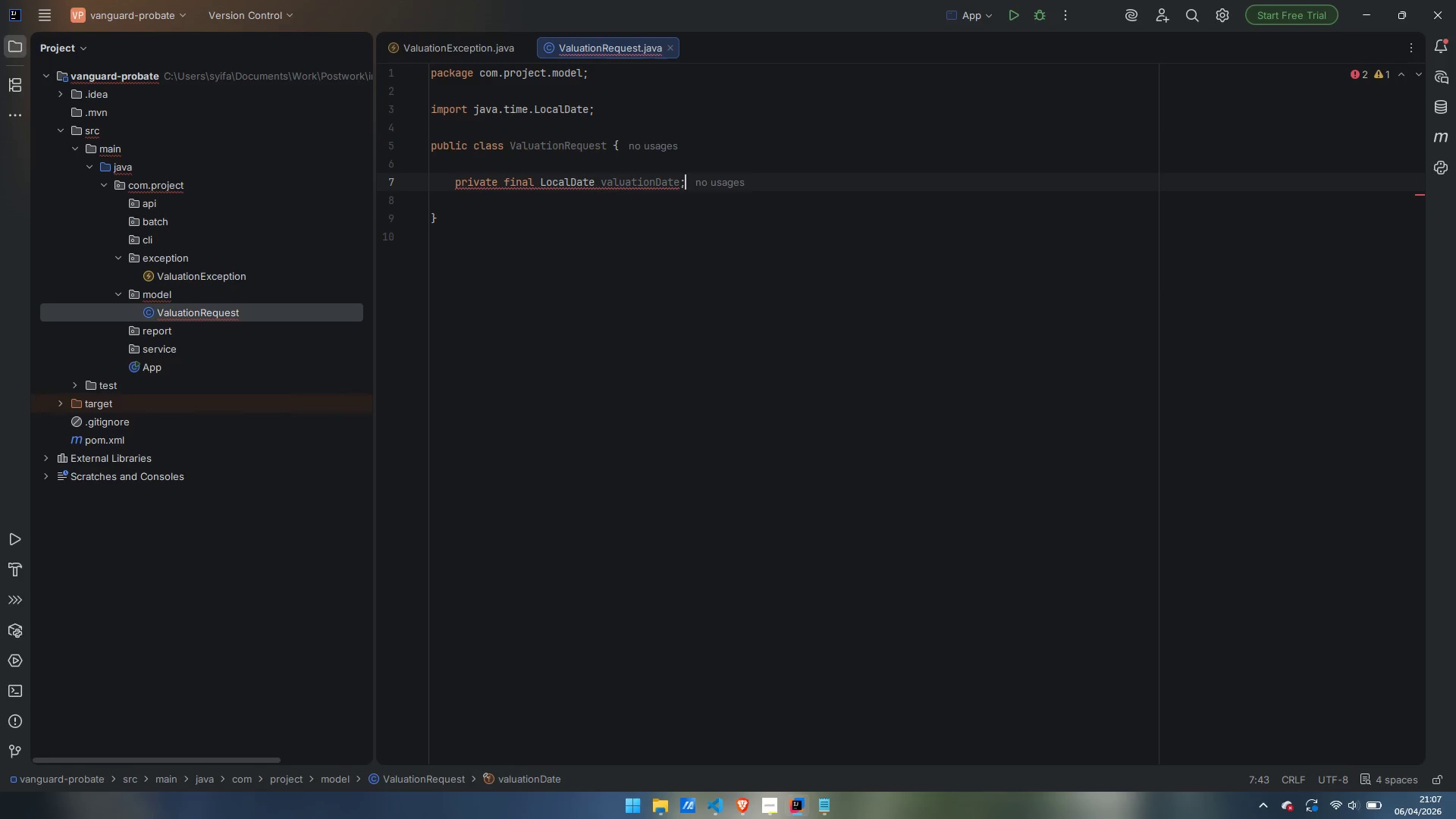 
key(Enter)
 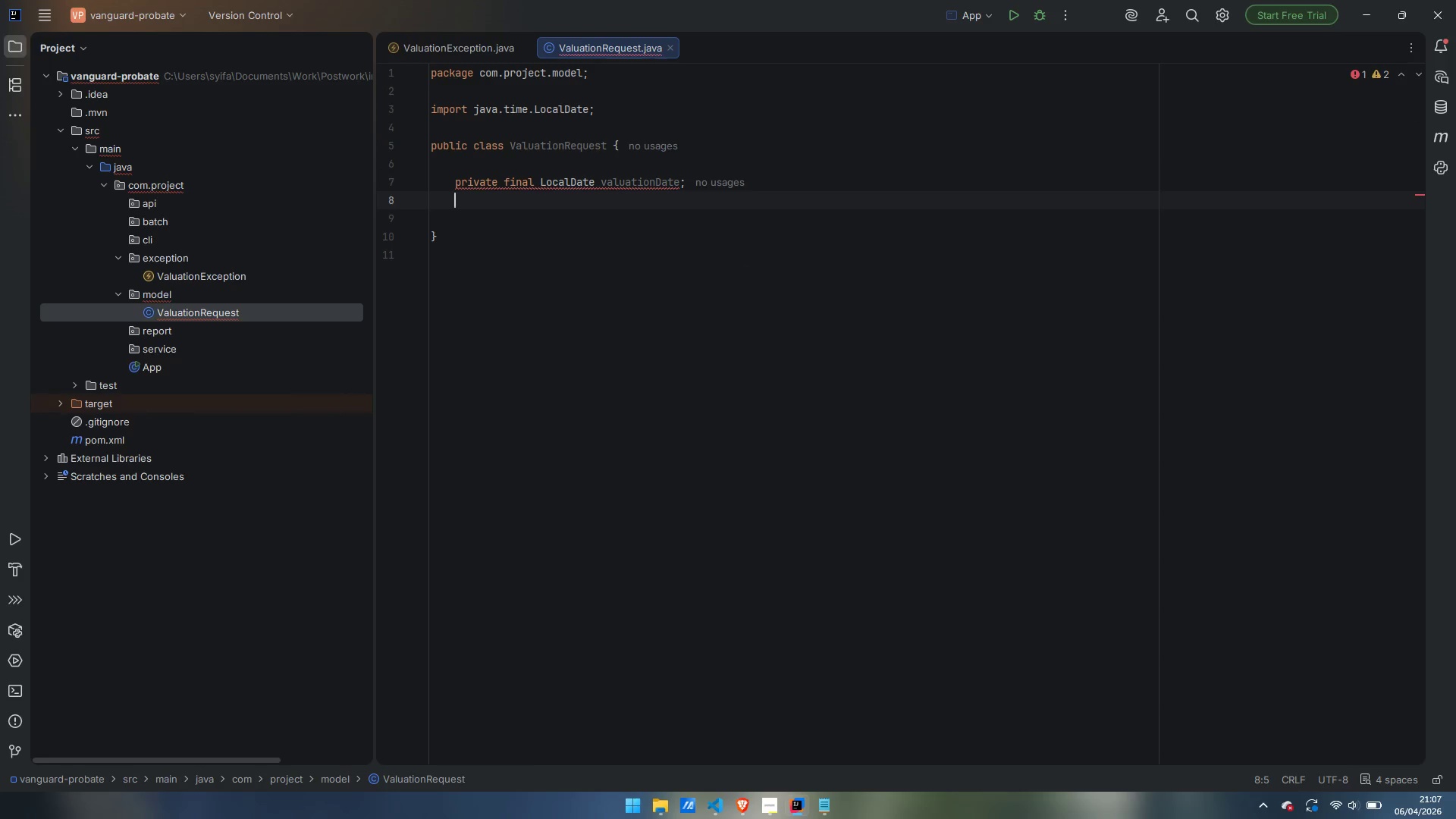 
key(ArrowLeft)
 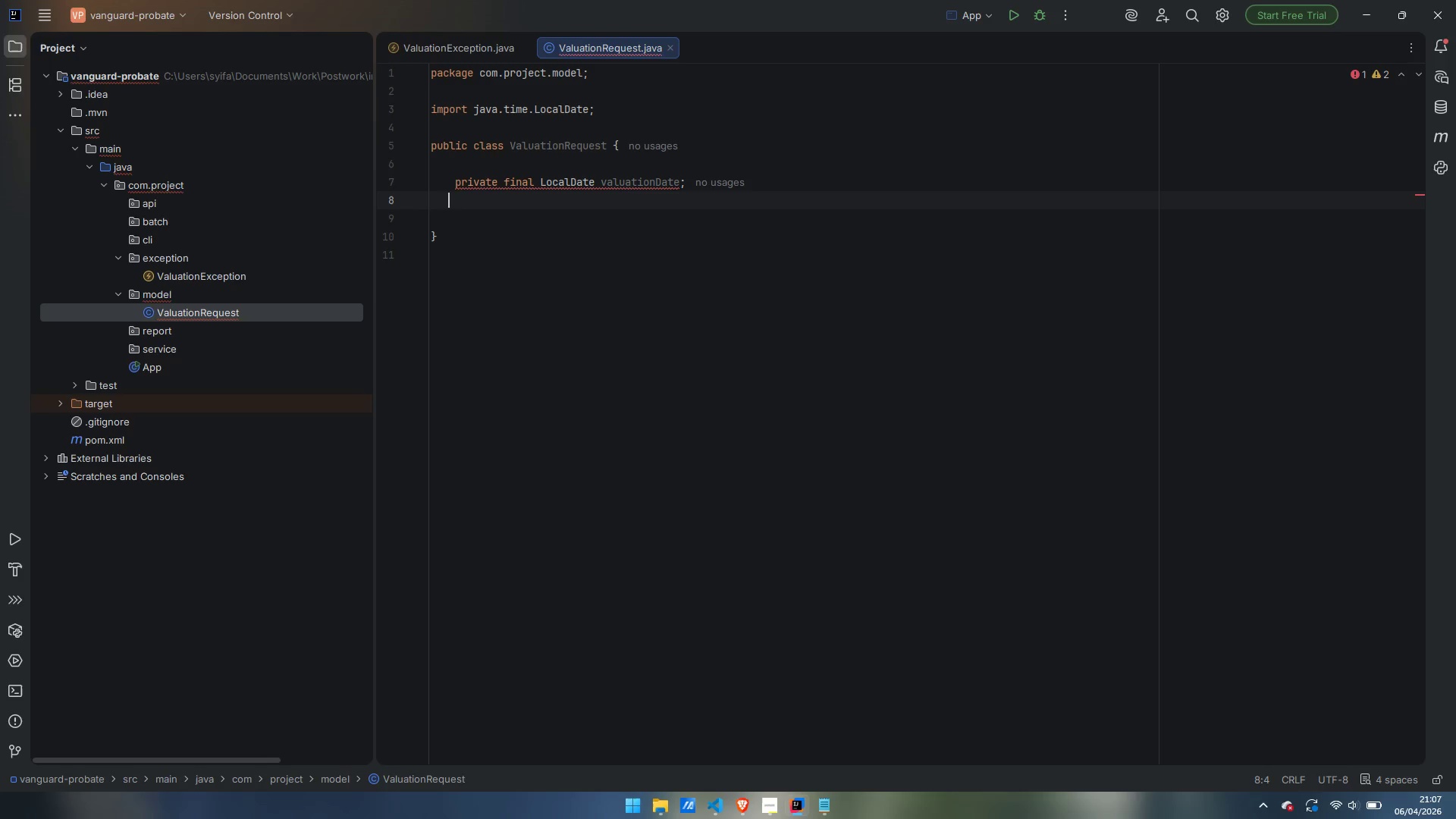 
type(private )
 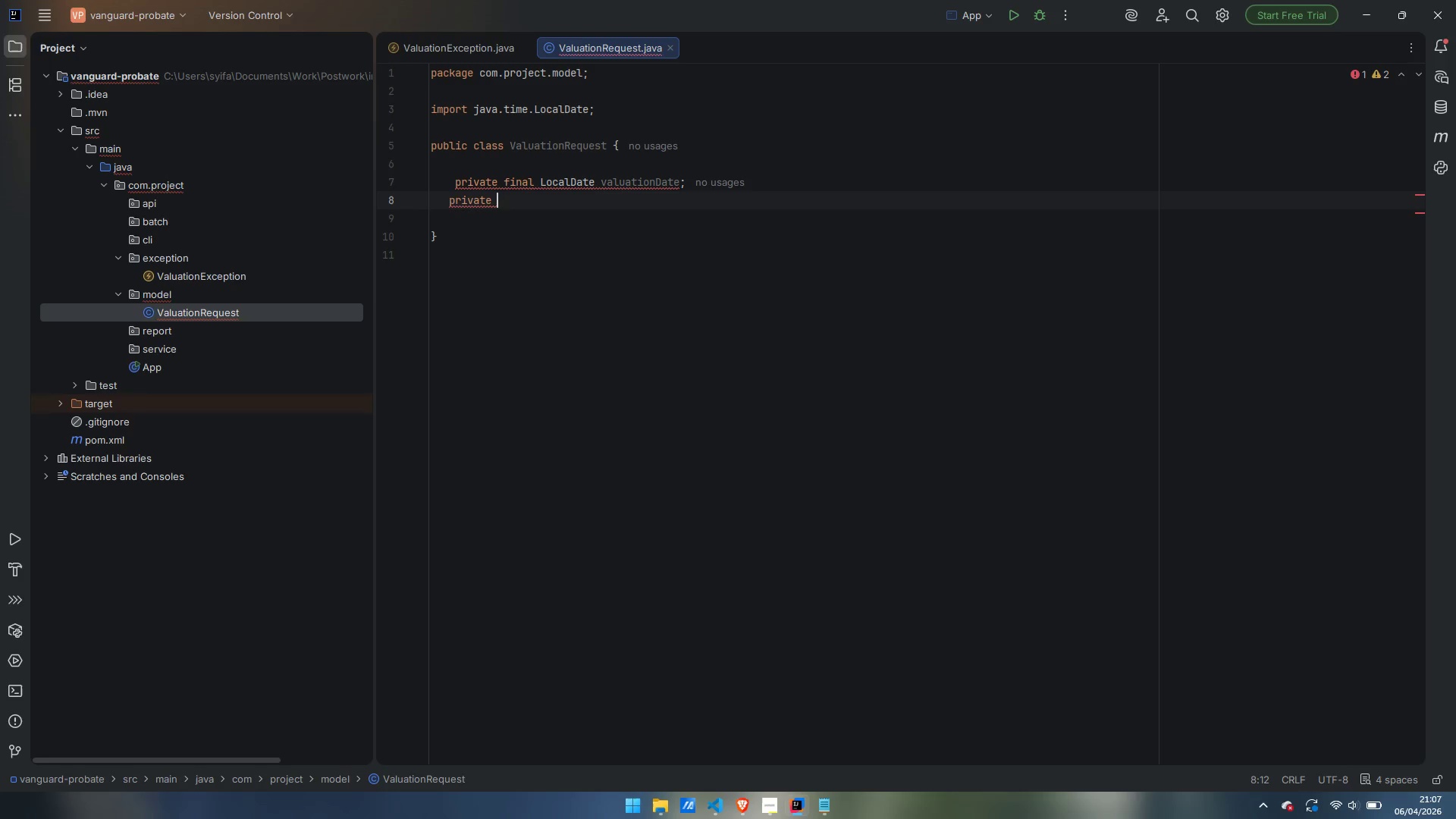 
key(Control+ArrowLeft)
 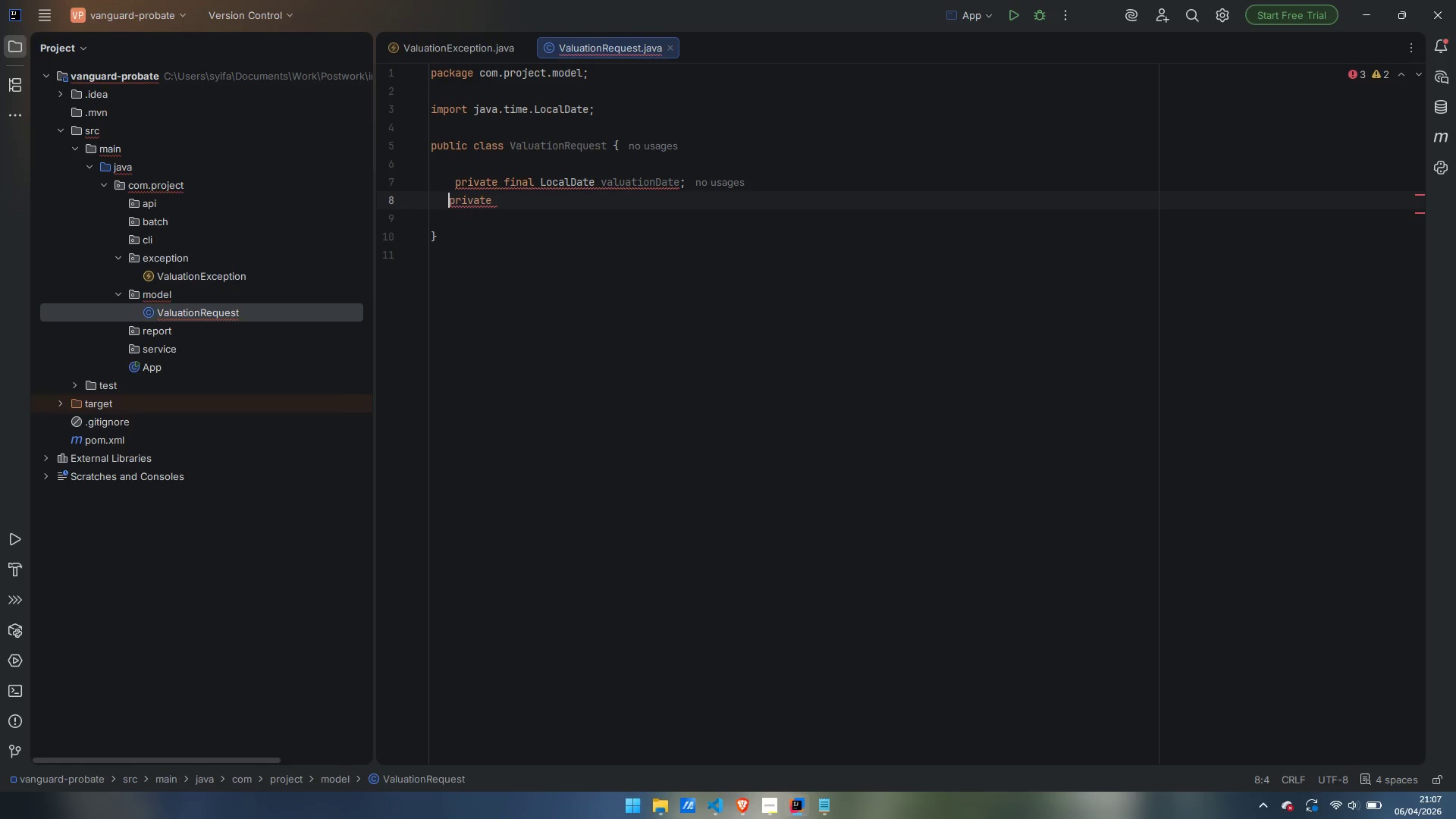 
key(Tab)
 